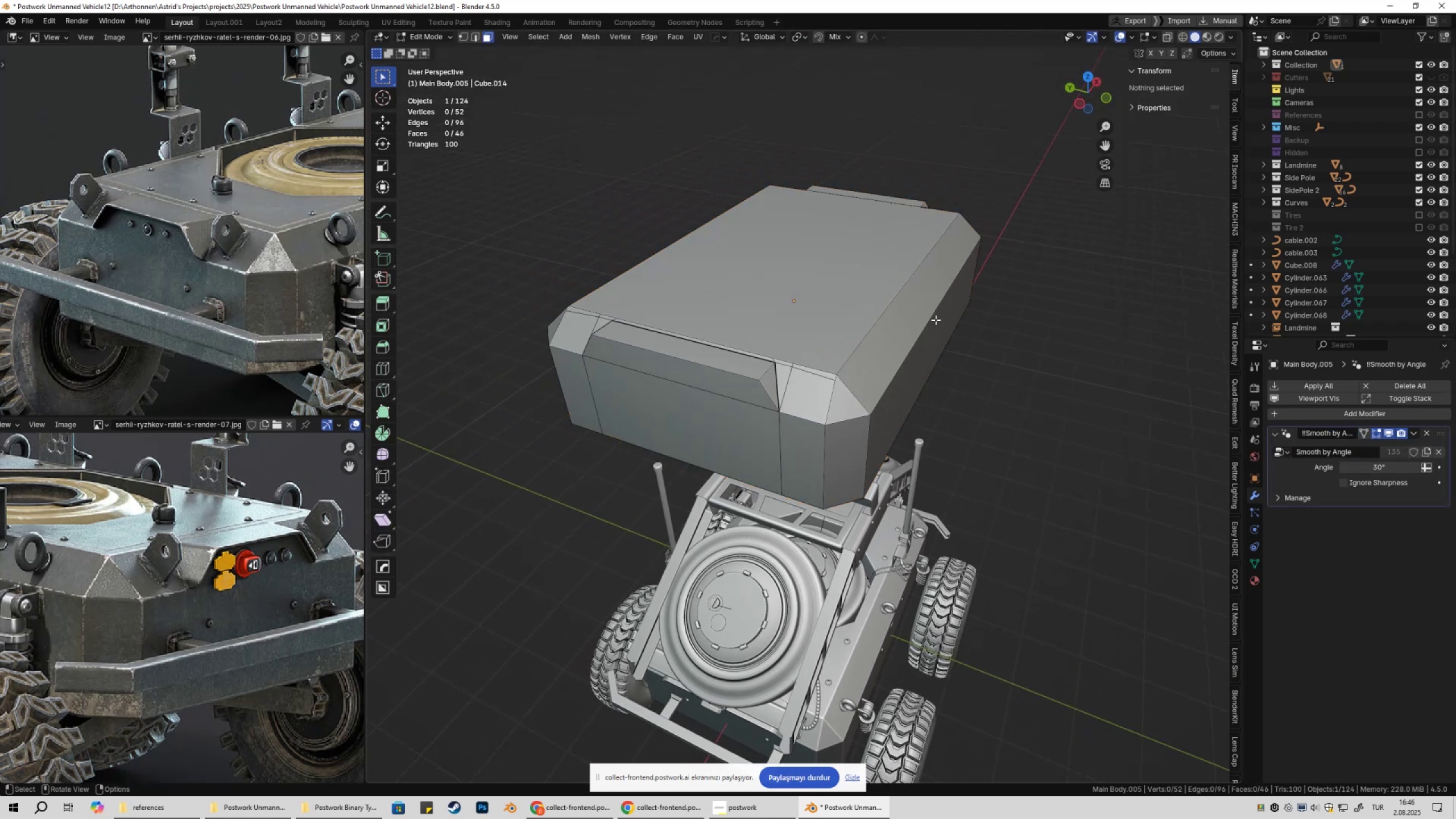 
key(Tab)
 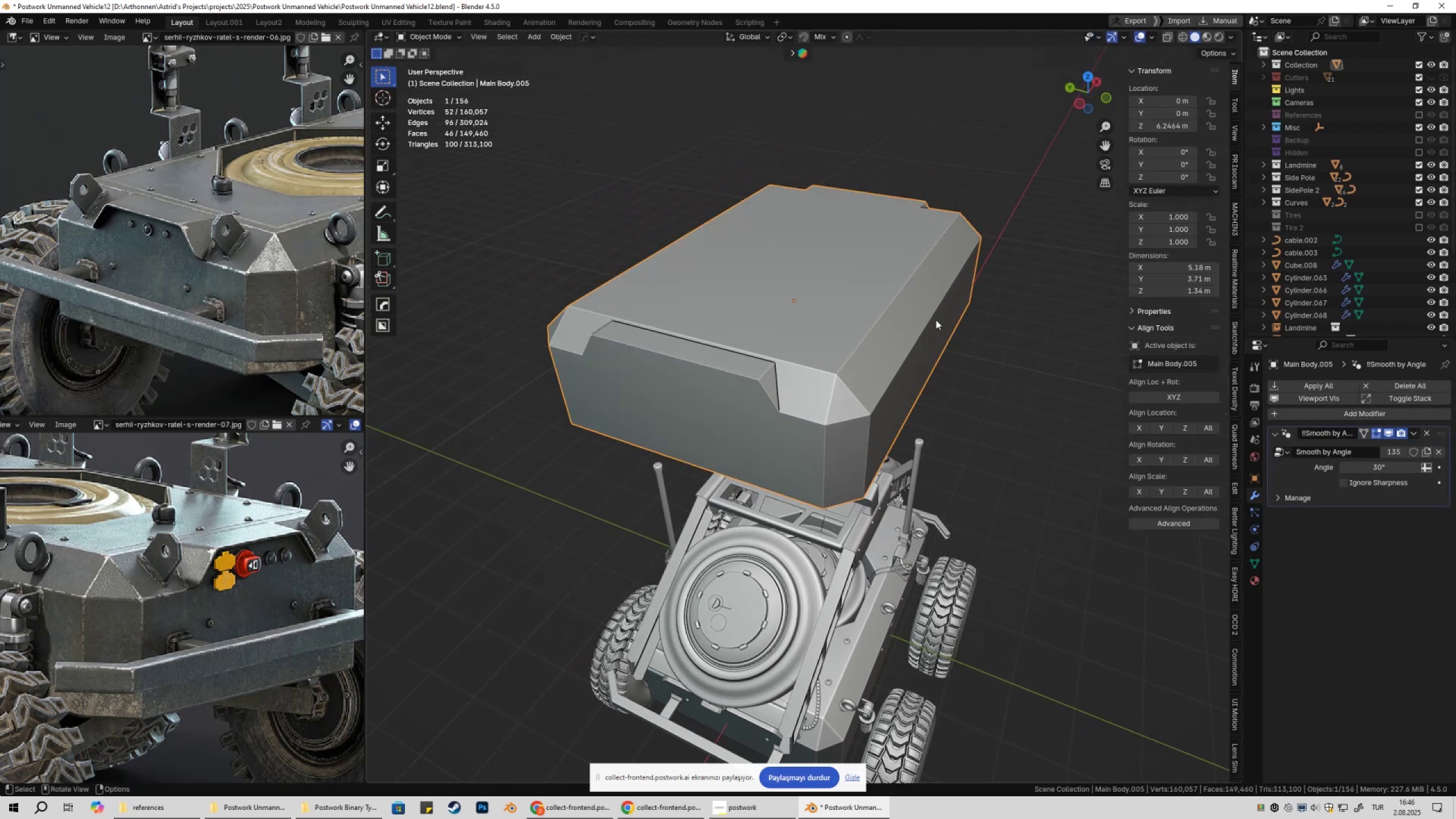 
key(Control+2)
 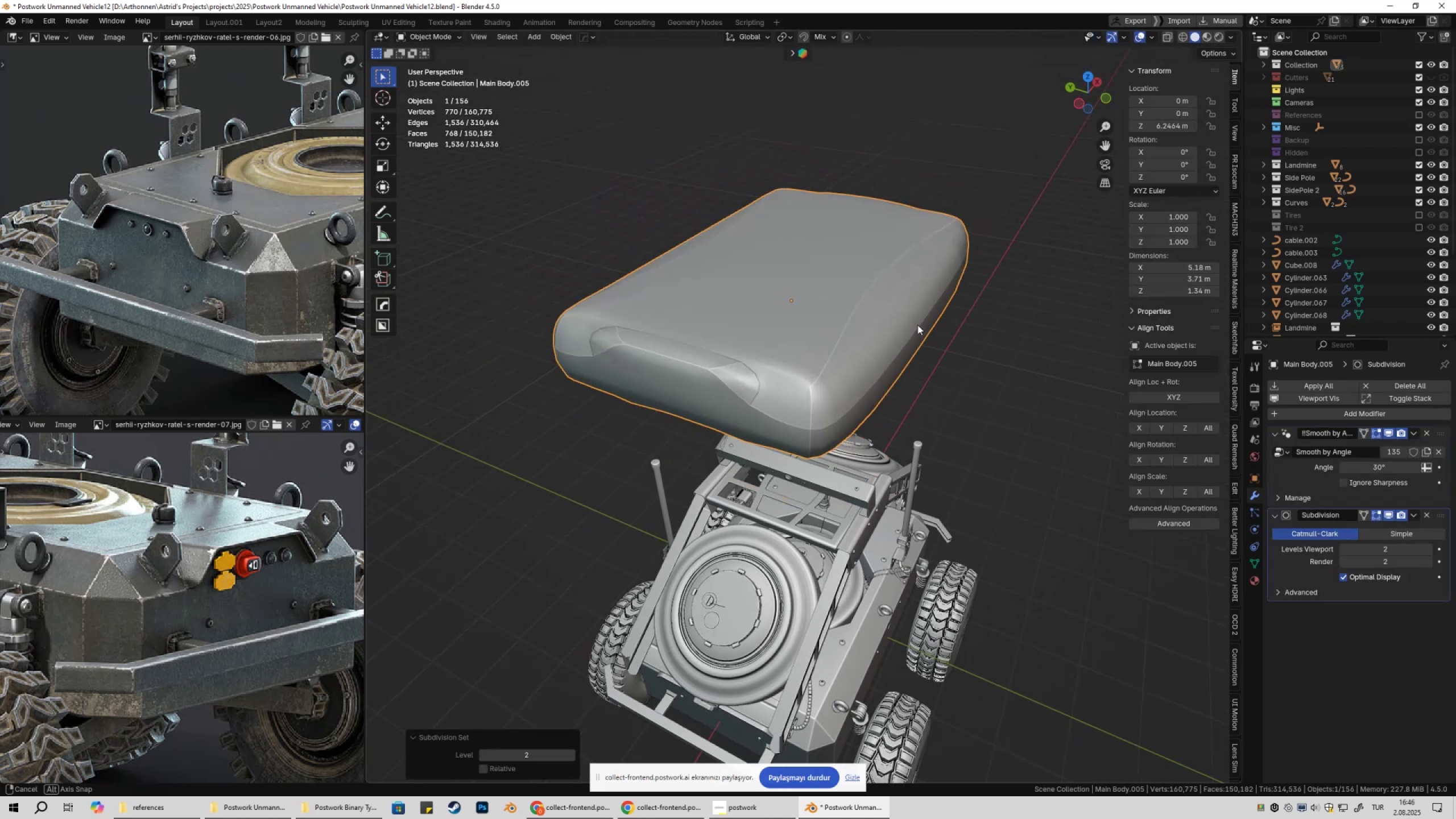 
key(Tab)
 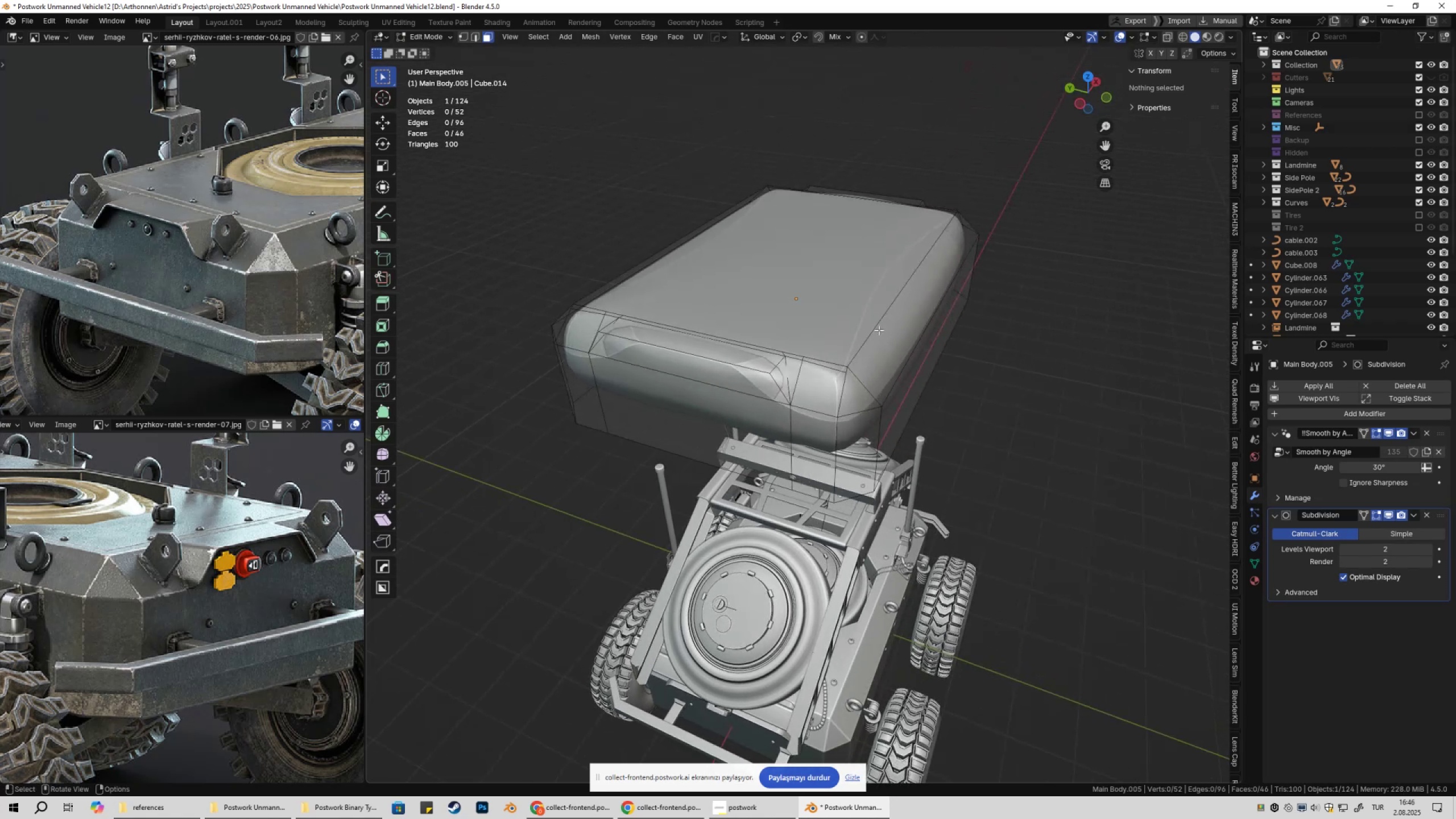 
left_click([846, 357])
 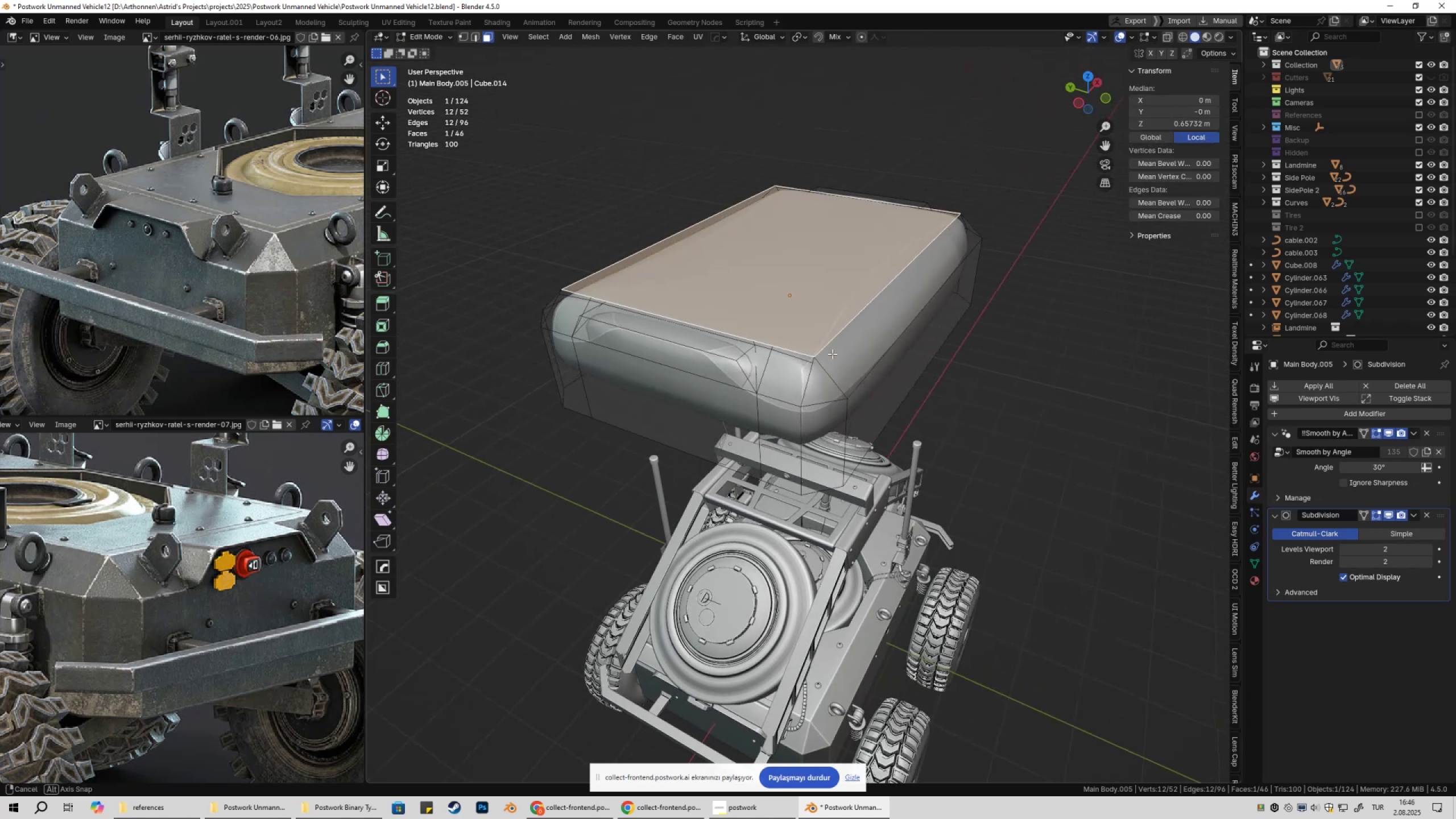 
key(2)
 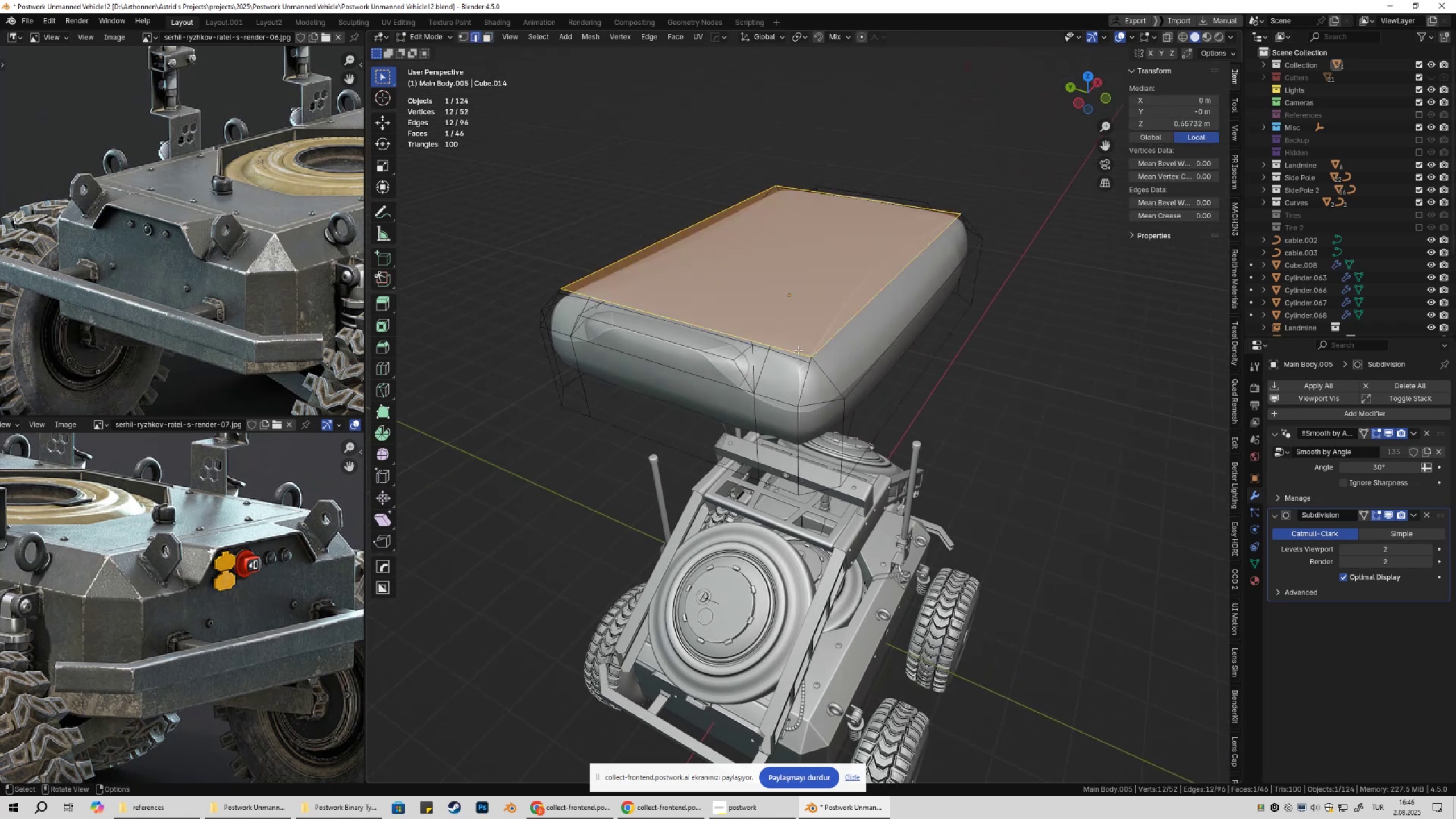 
left_click([798, 350])
 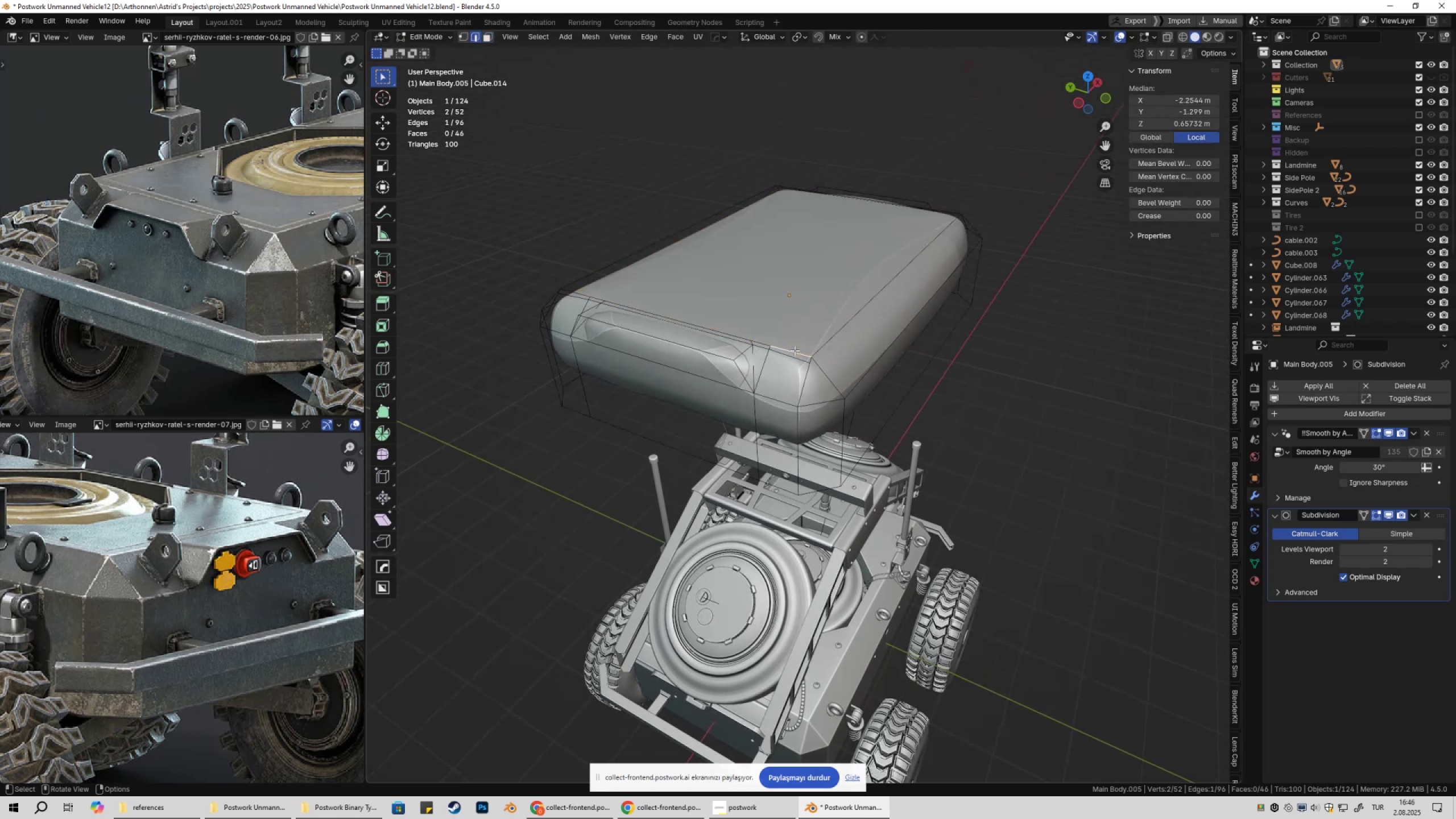 
hold_key(key=AltLeft, duration=0.59)
double_click([792, 350])
 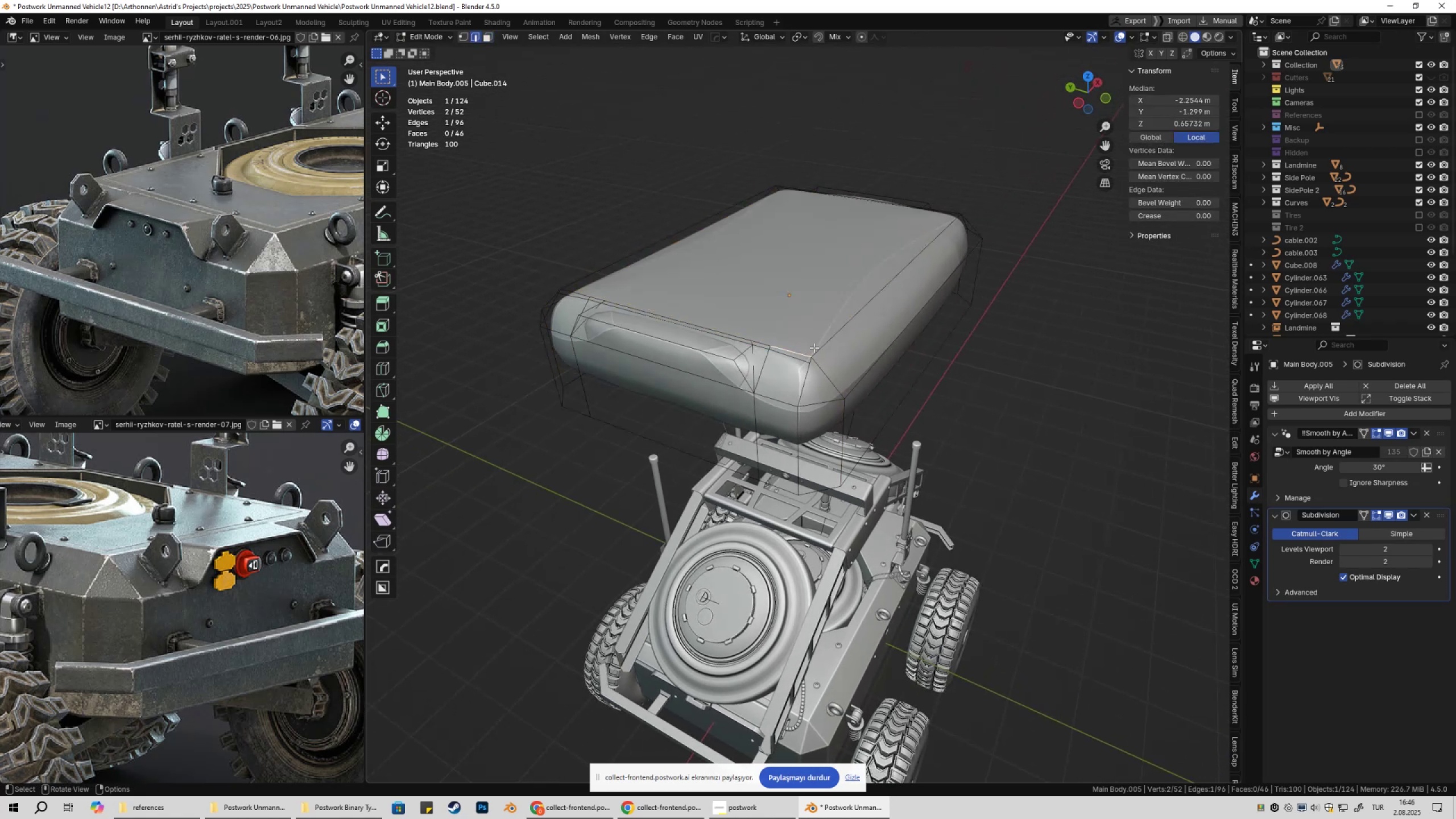 
double_click([835, 342])
 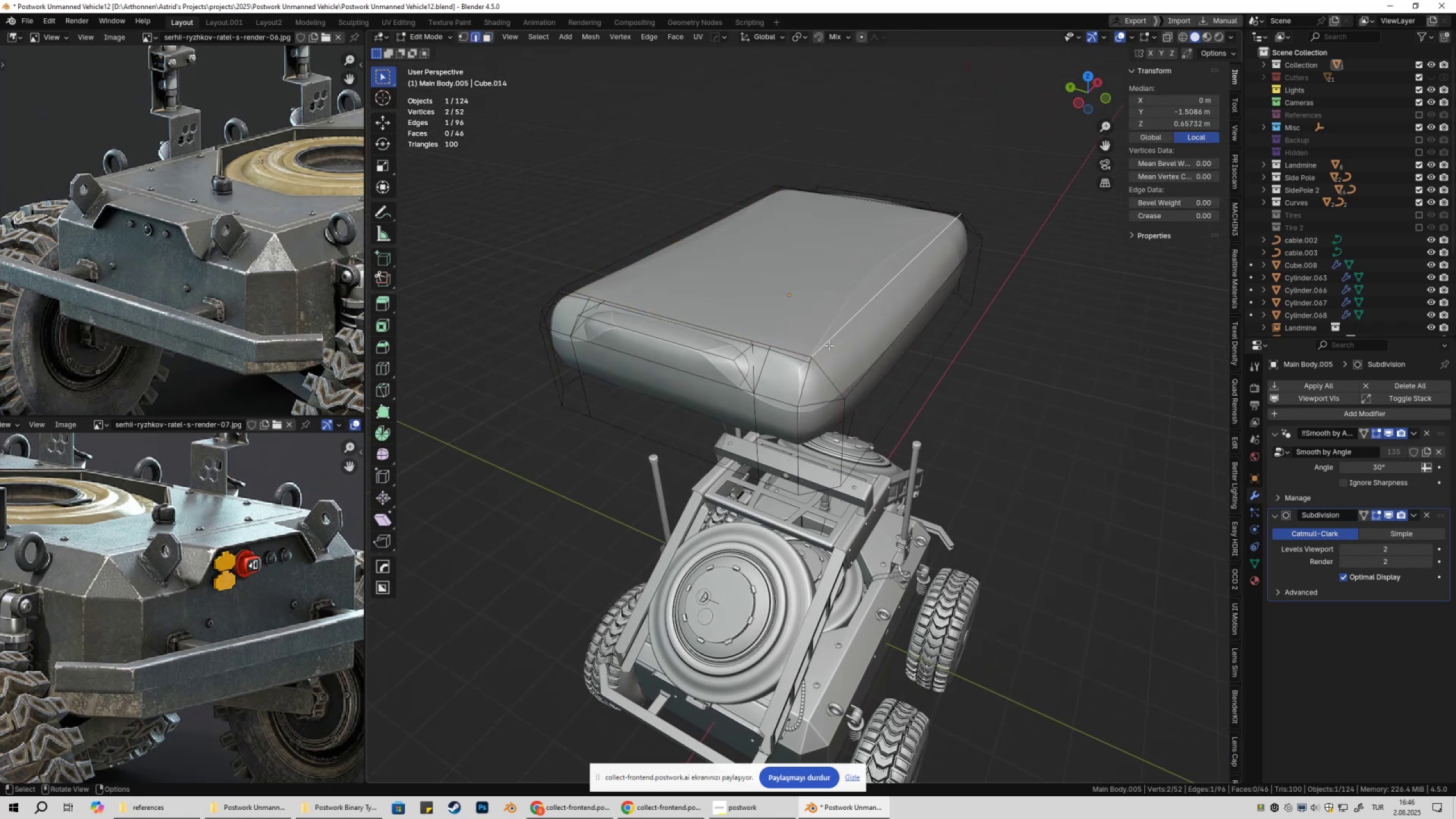 
hold_key(key=ShiftLeft, duration=0.49)
triple_click([799, 352])
 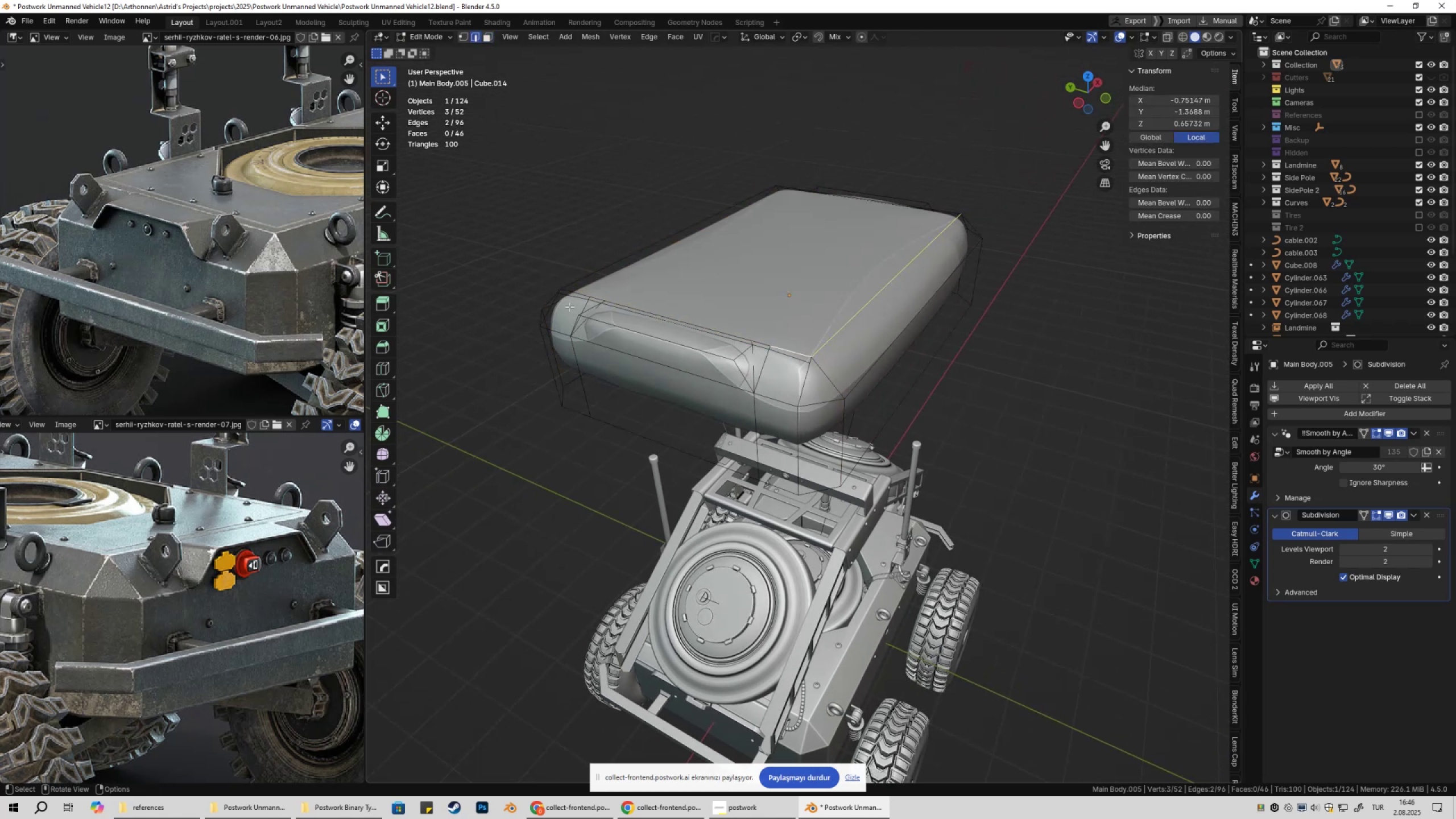 
hold_key(key=ControlLeft, duration=0.4)
left_click([574, 293])
 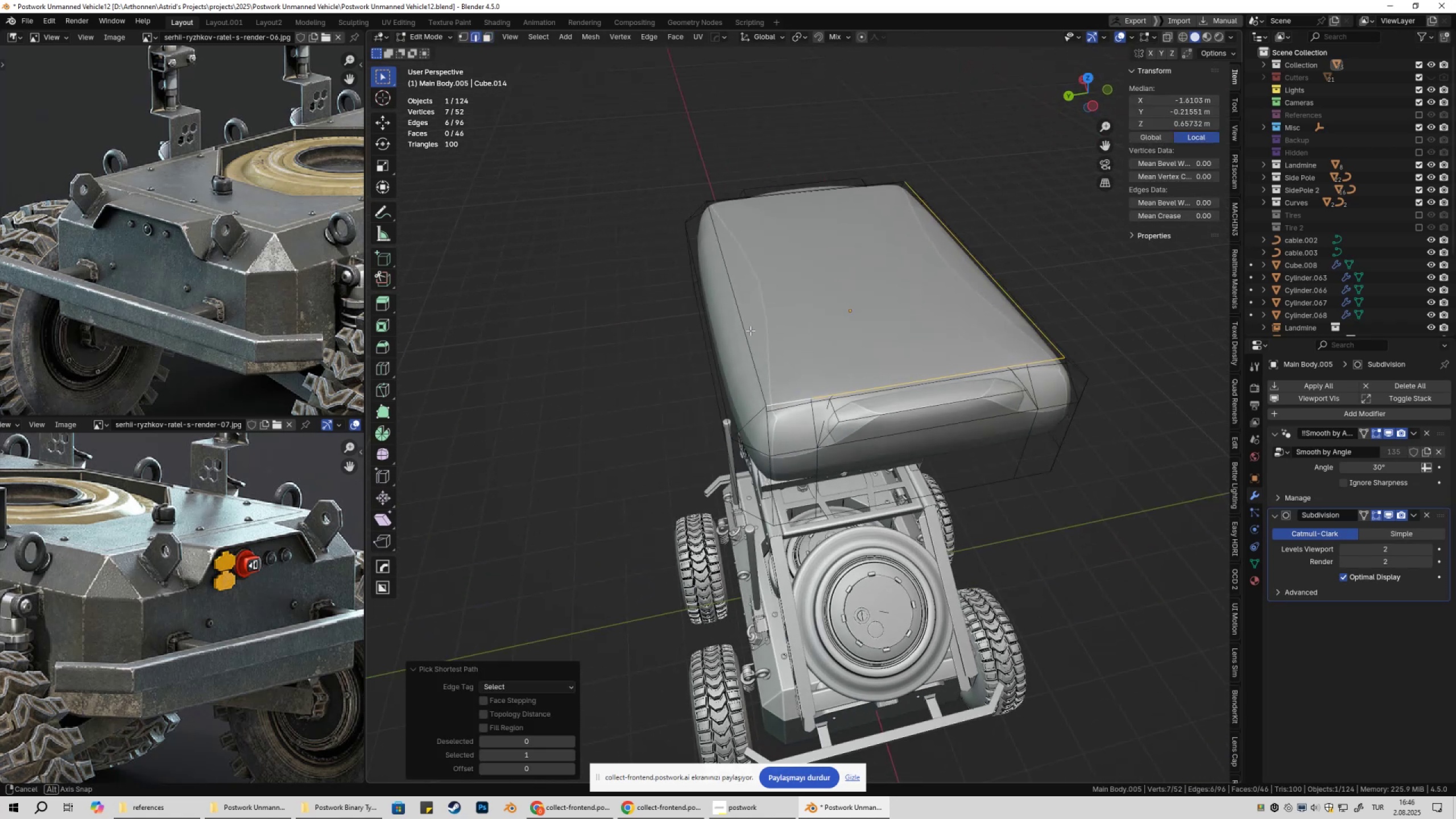 
hold_key(key=ShiftLeft, duration=0.38)
 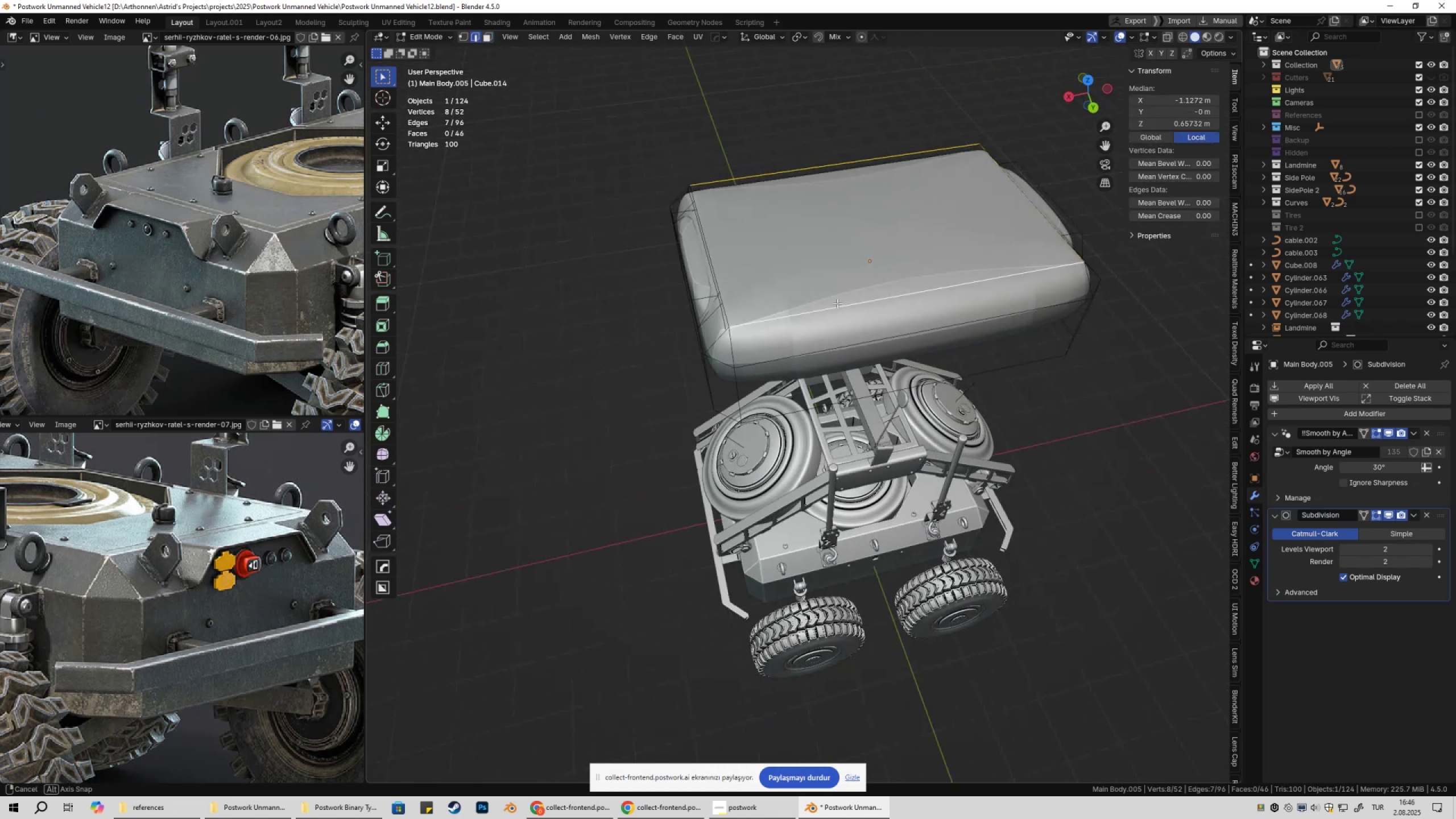 
hold_key(key=ShiftLeft, duration=0.53)
 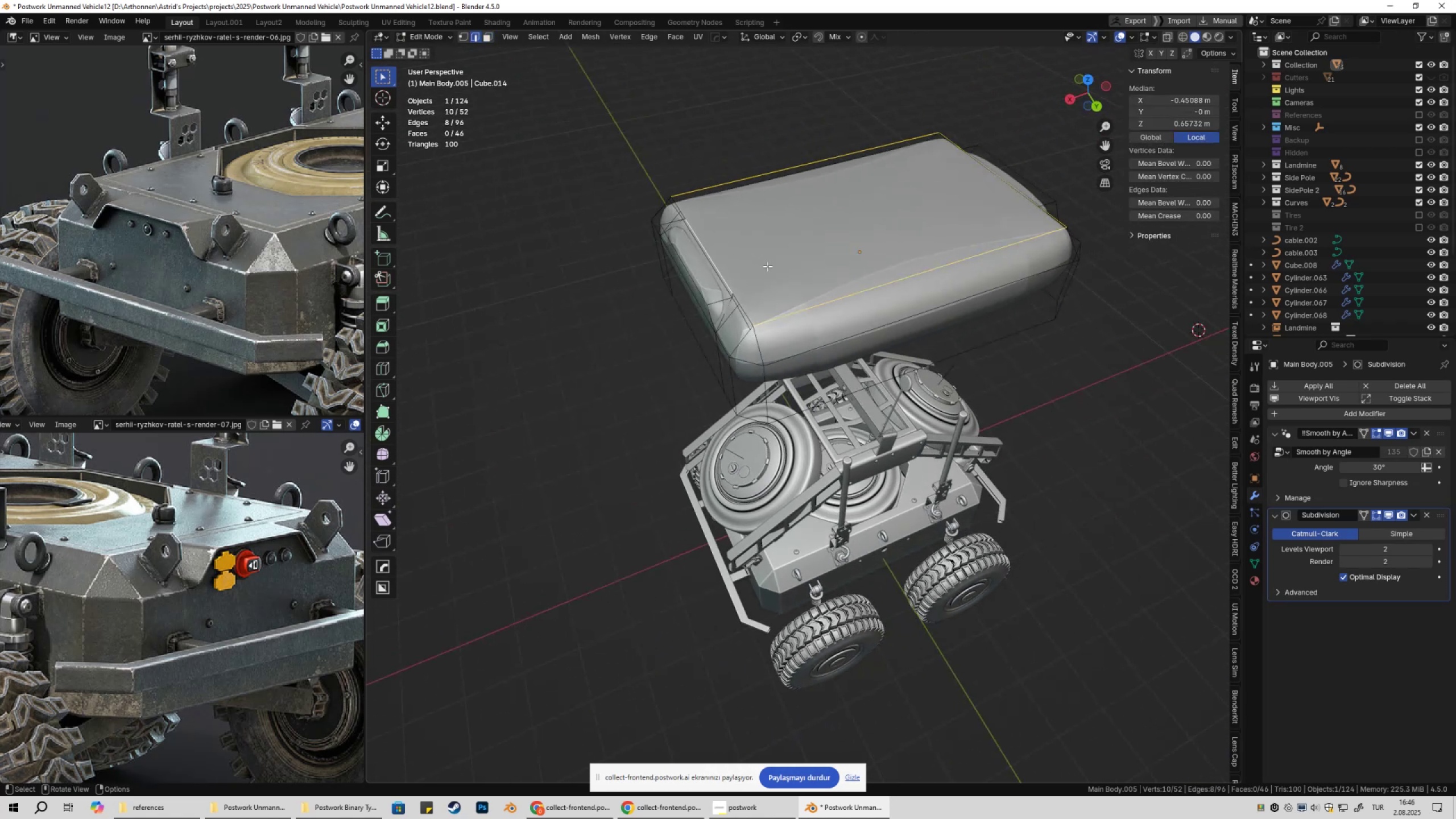 
hold_key(key=ShiftLeft, duration=0.41)
 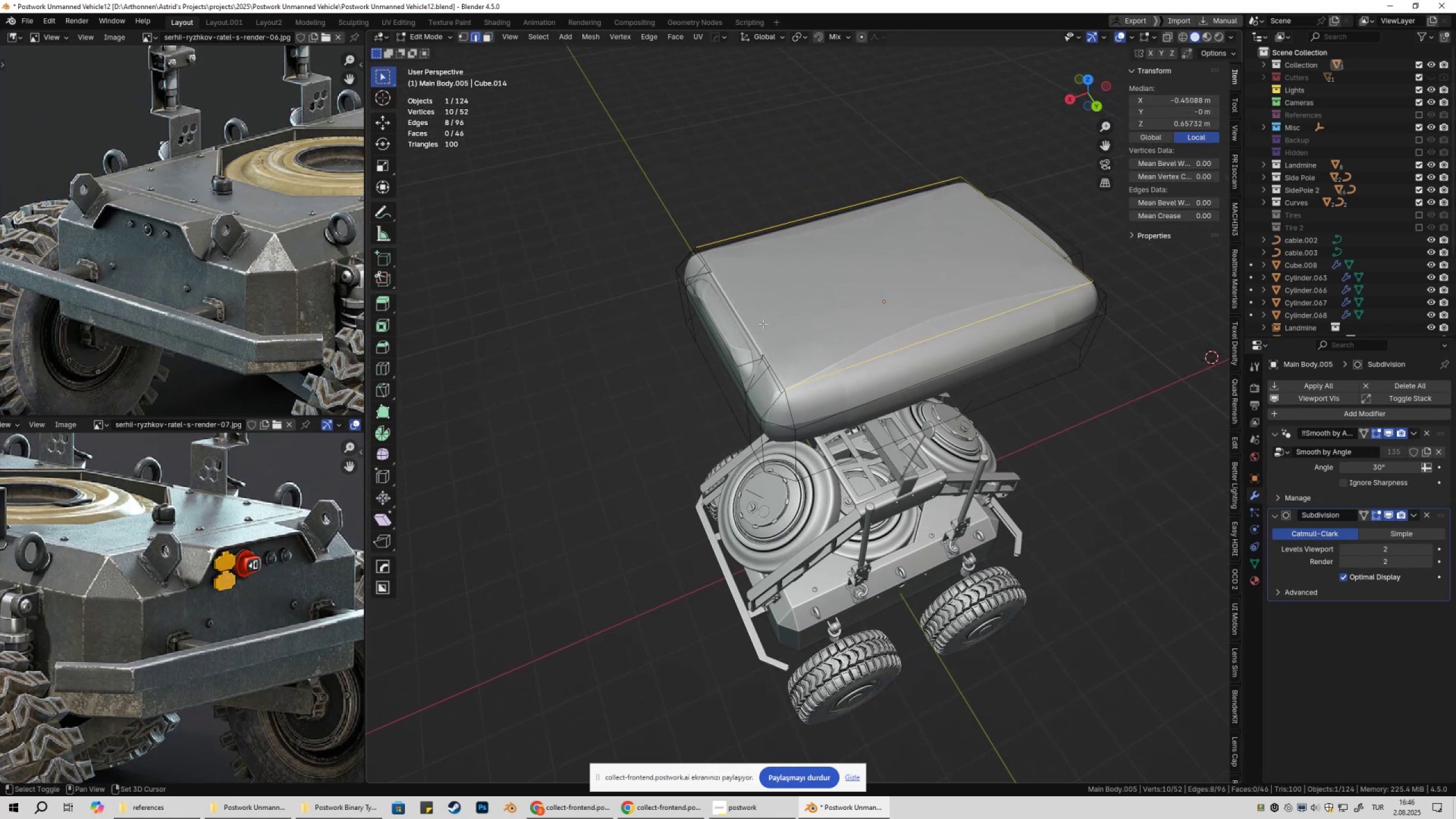 
scroll: coordinate [775, 333], scroll_direction: up, amount: 2.0
 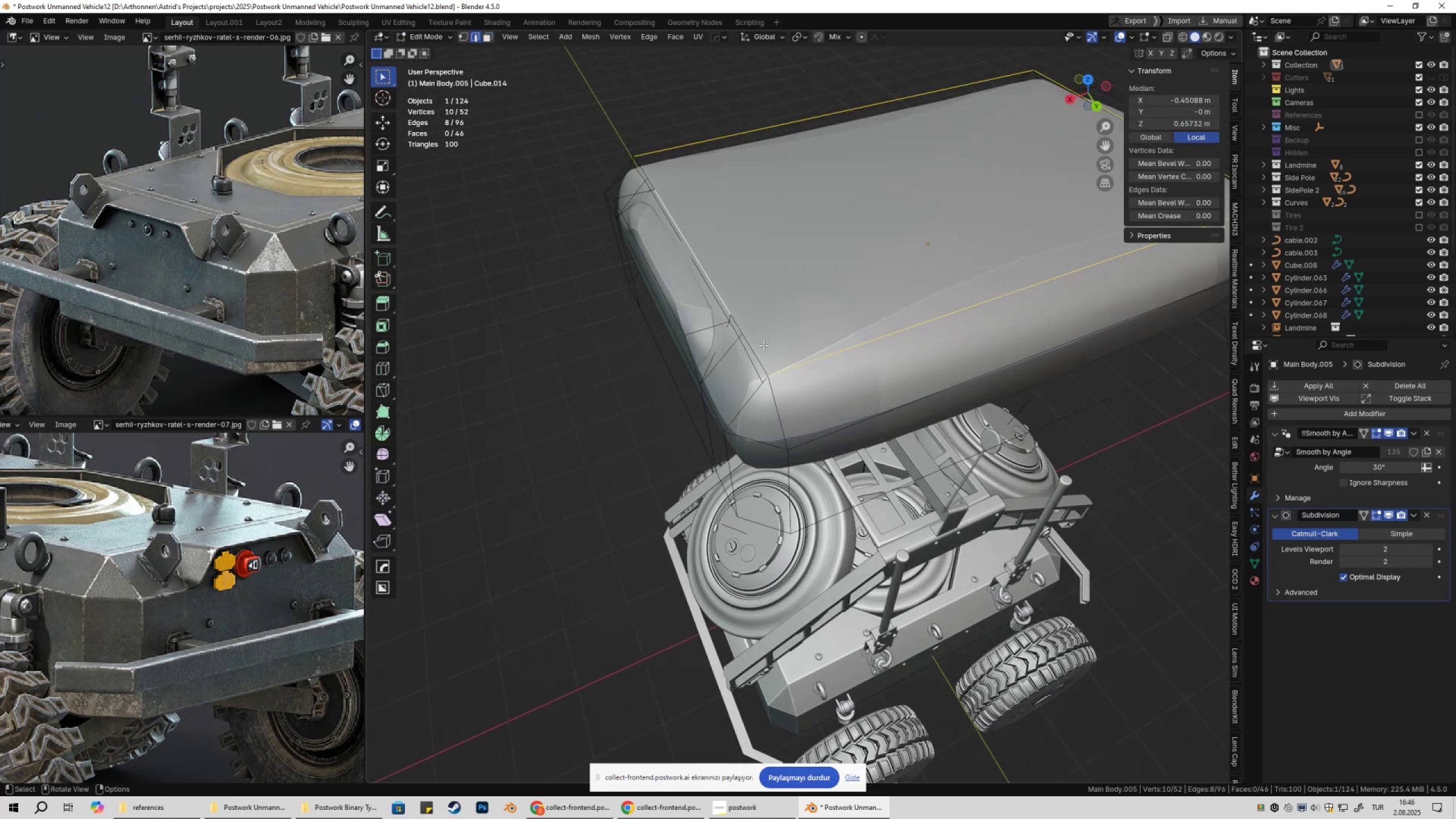 
hold_key(key=ShiftLeft, duration=0.91)
double_click([738, 324])
 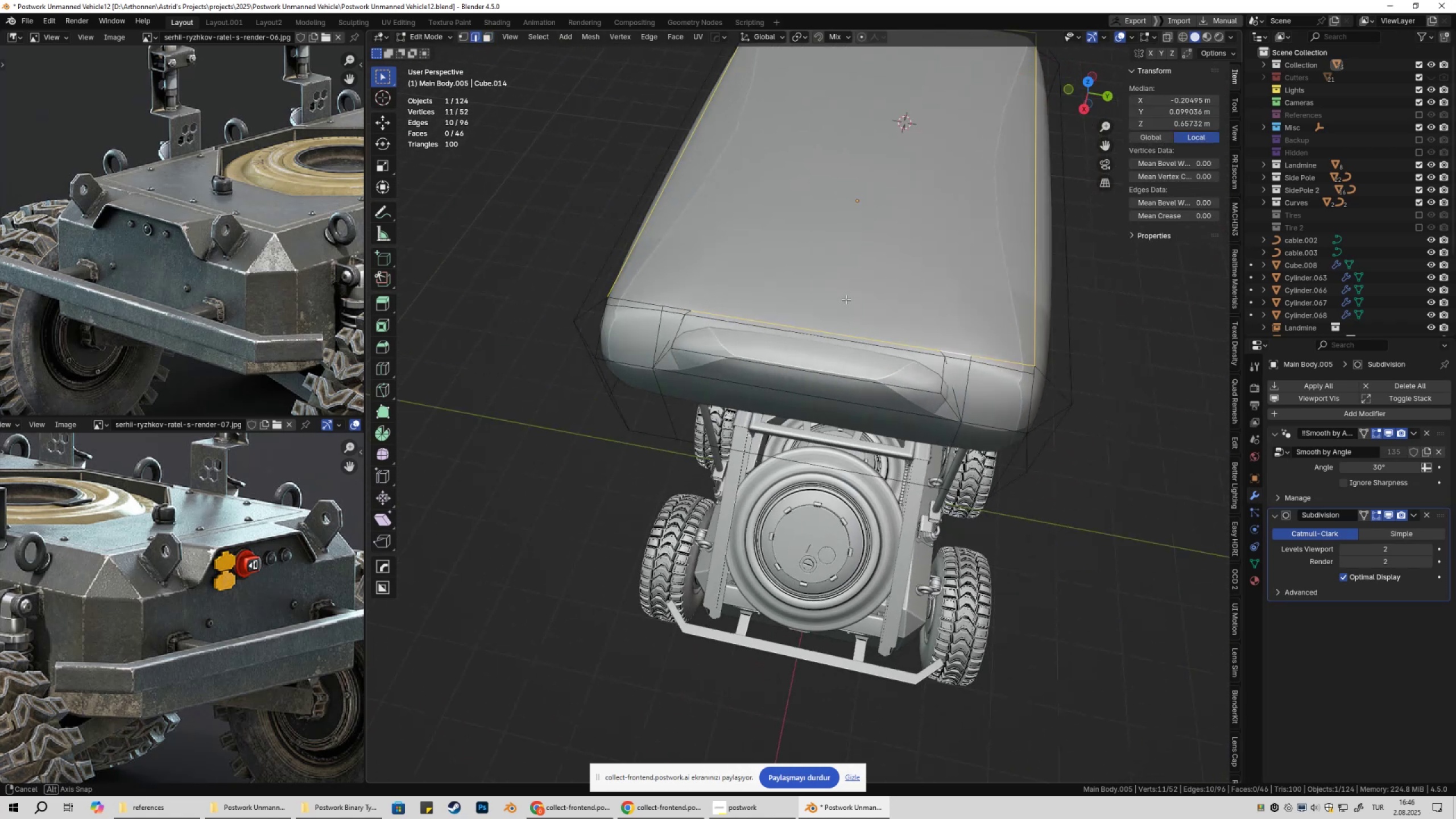 
hold_key(key=ShiftLeft, duration=1.2)
double_click([676, 324])
 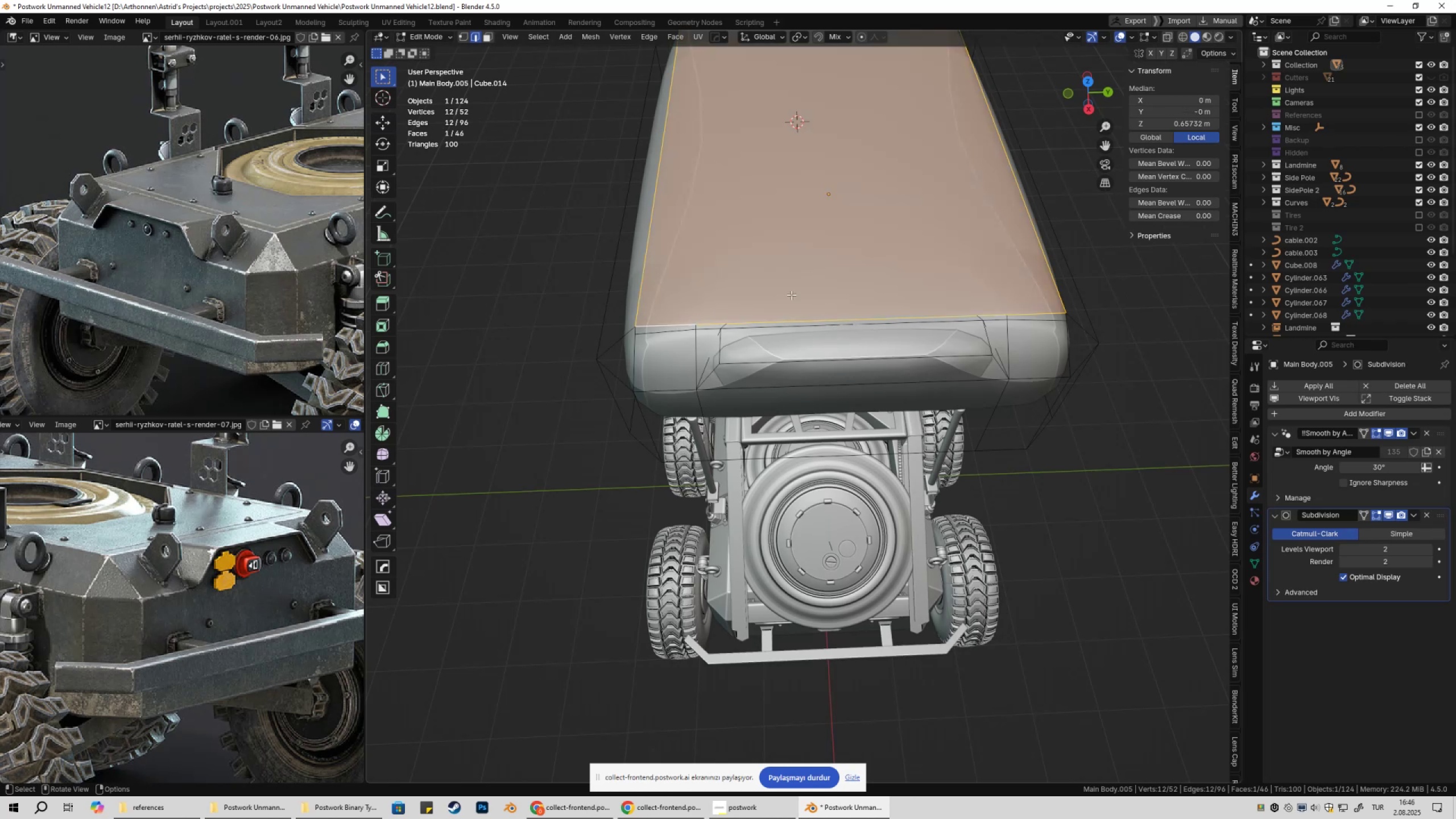 
key(Shift+ShiftLeft)
 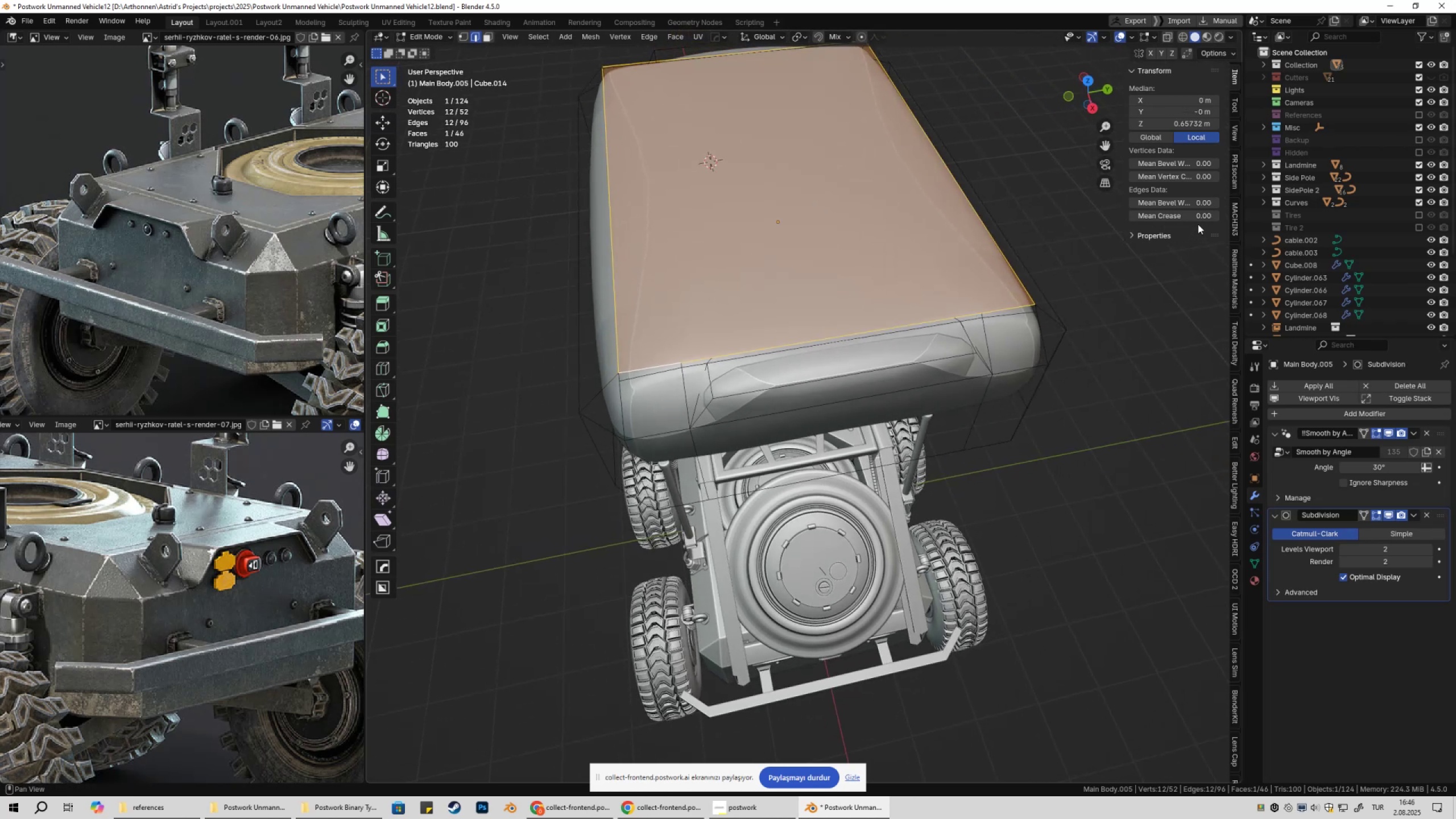 
left_click_drag(start_coordinate=[1178, 202], to_coordinate=[318, 213])
 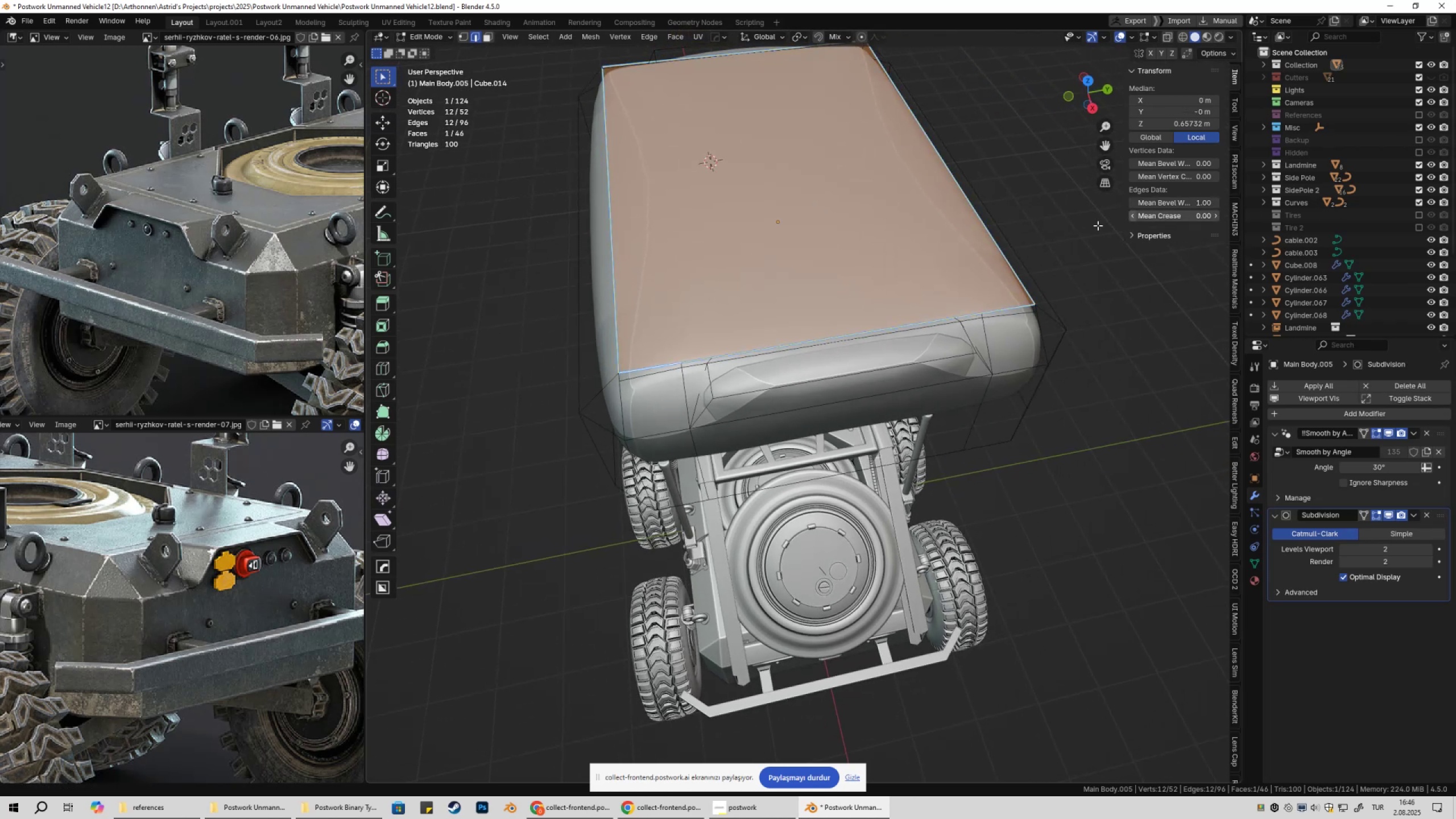 
key(Tab)
 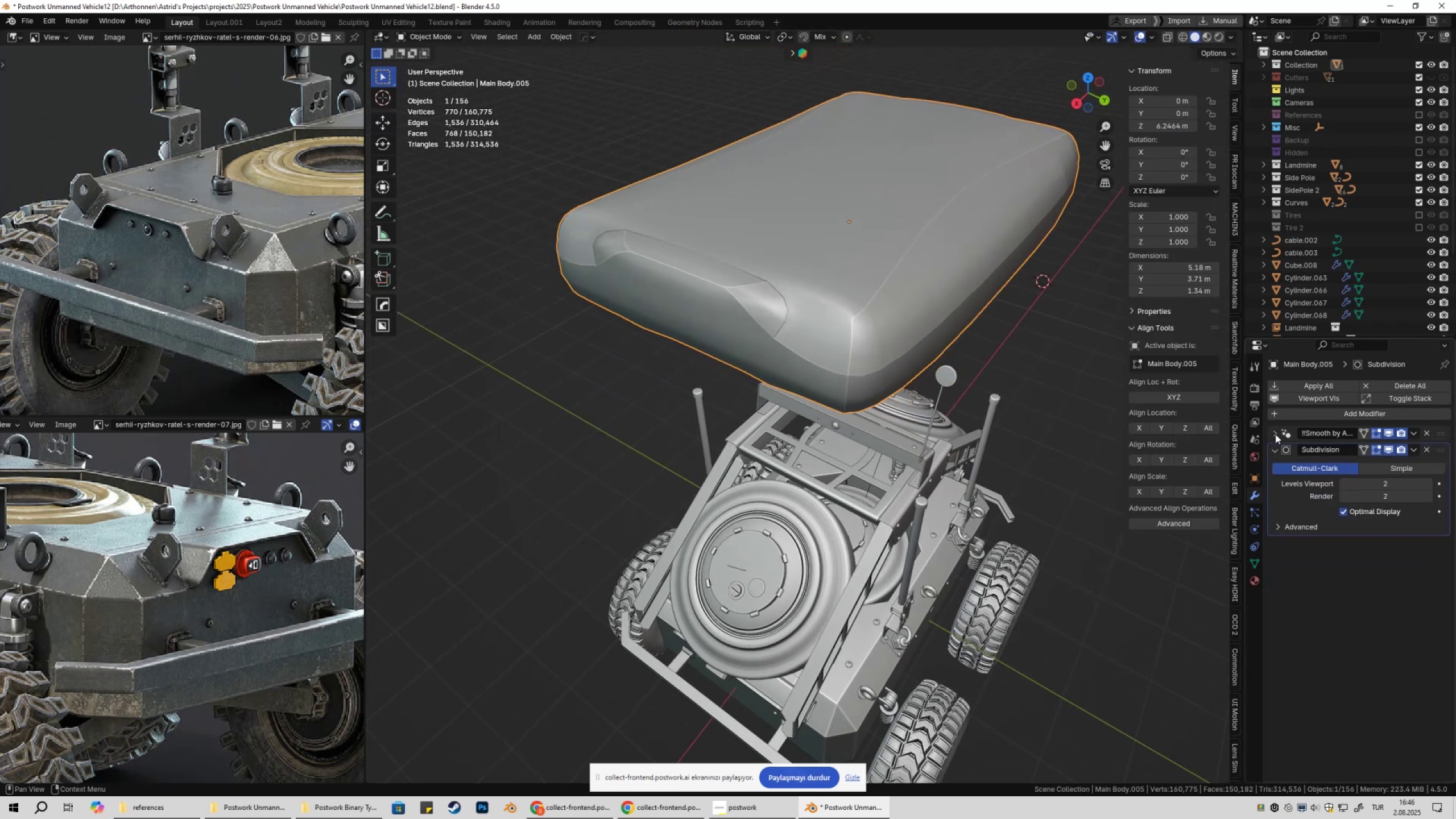 
key(Q)
 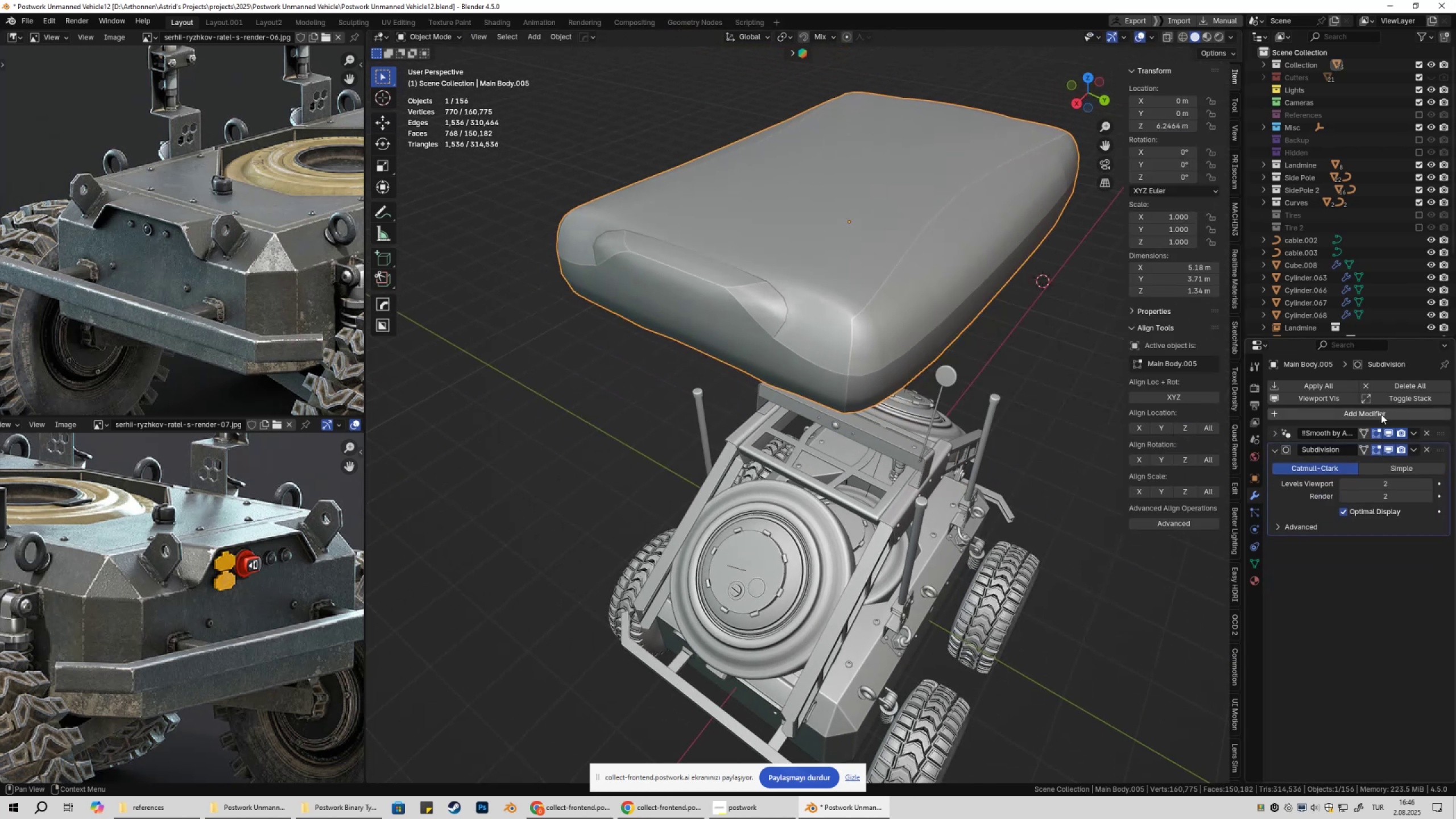 
left_click([1376, 413])
 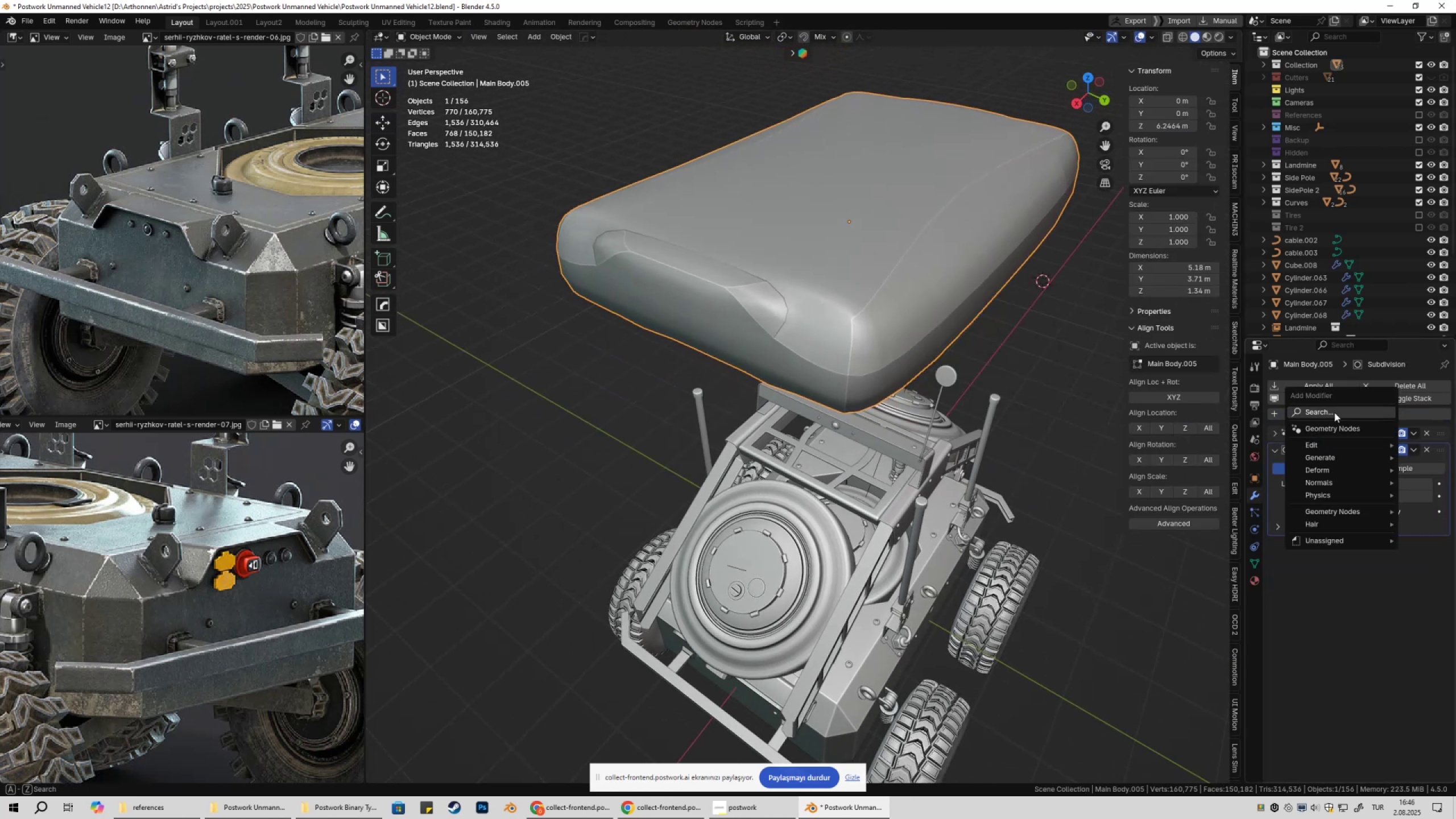 
type(beve)
 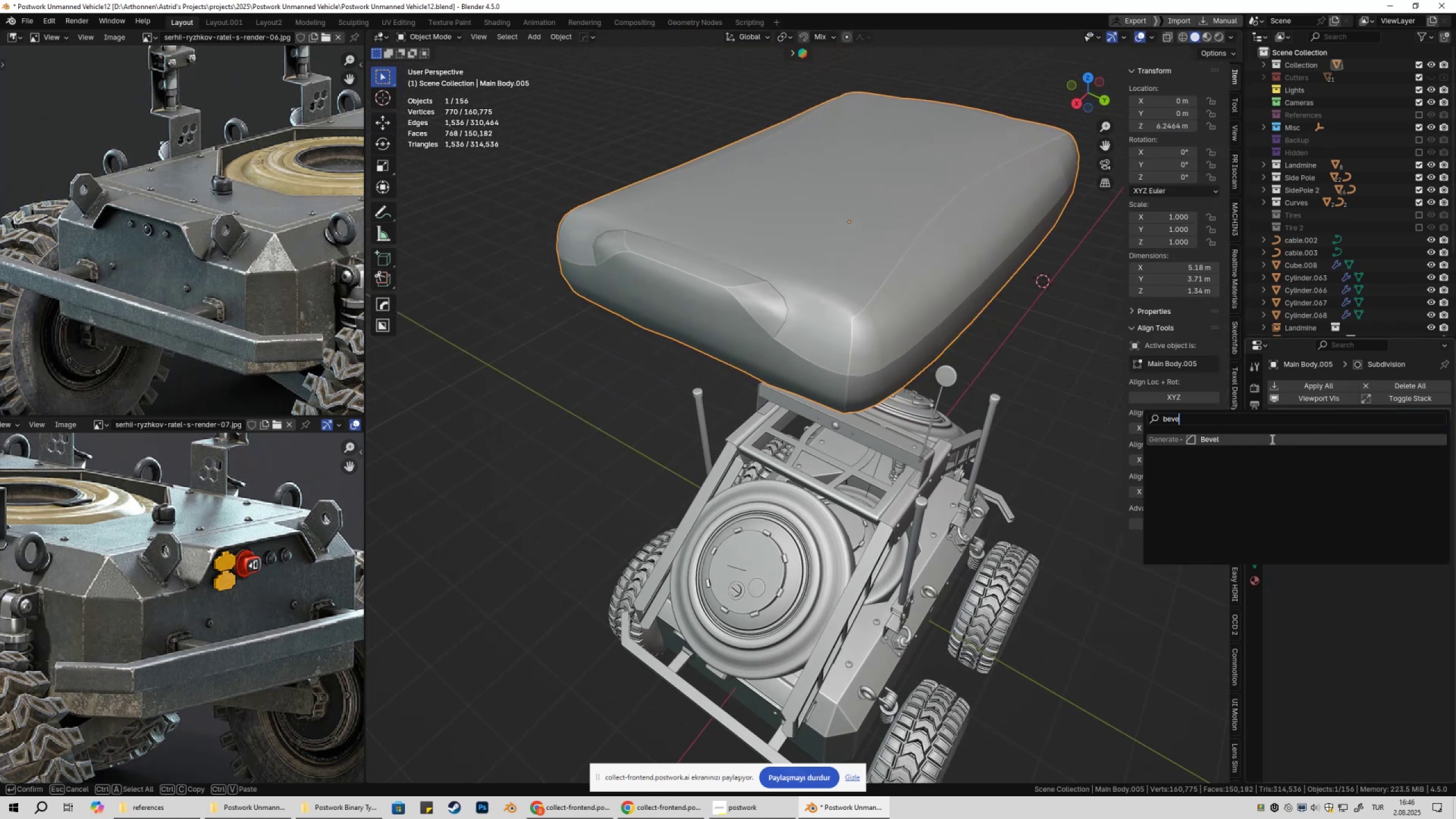 
left_click([1271, 439])
 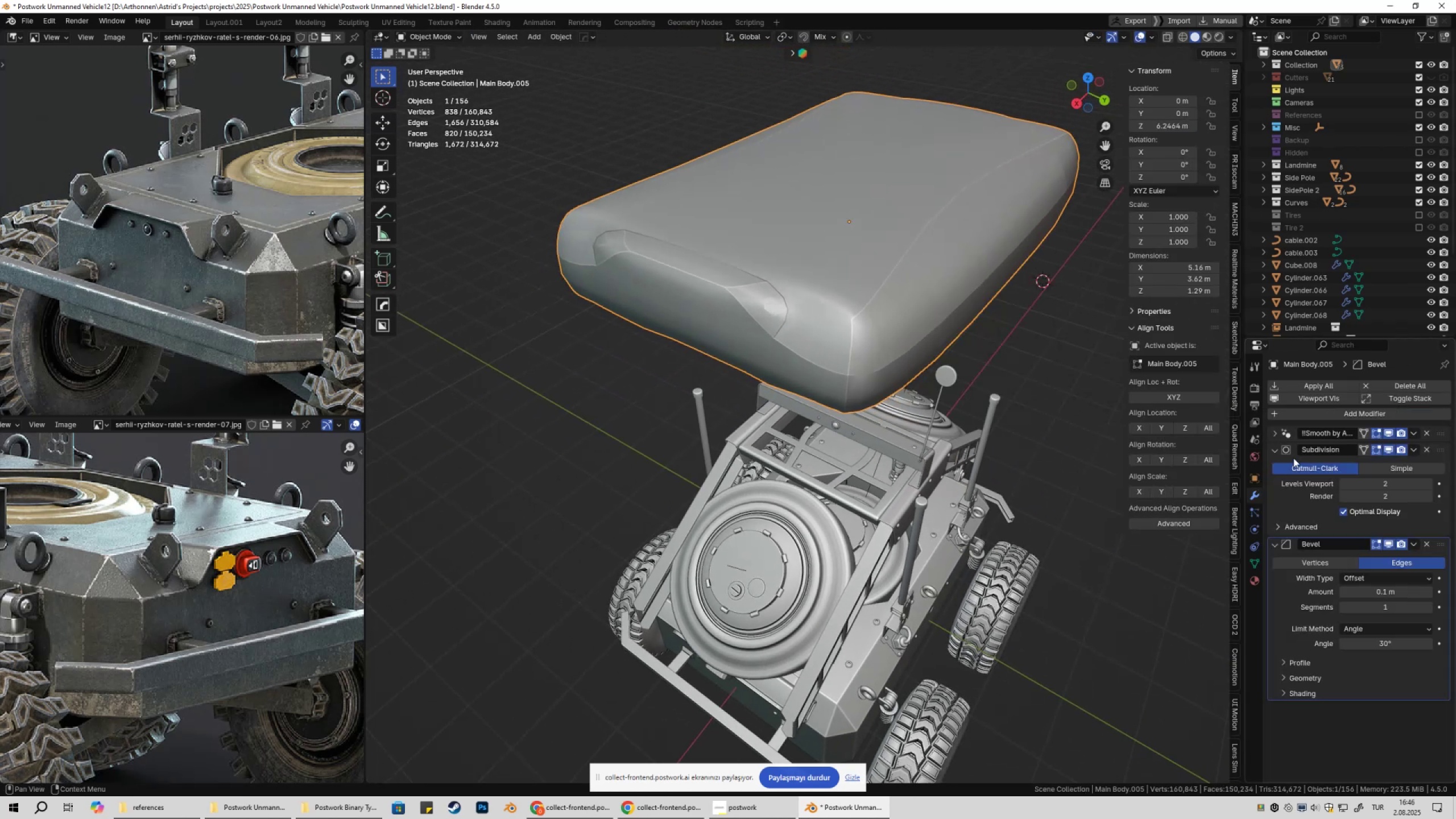 
left_click([1269, 450])
 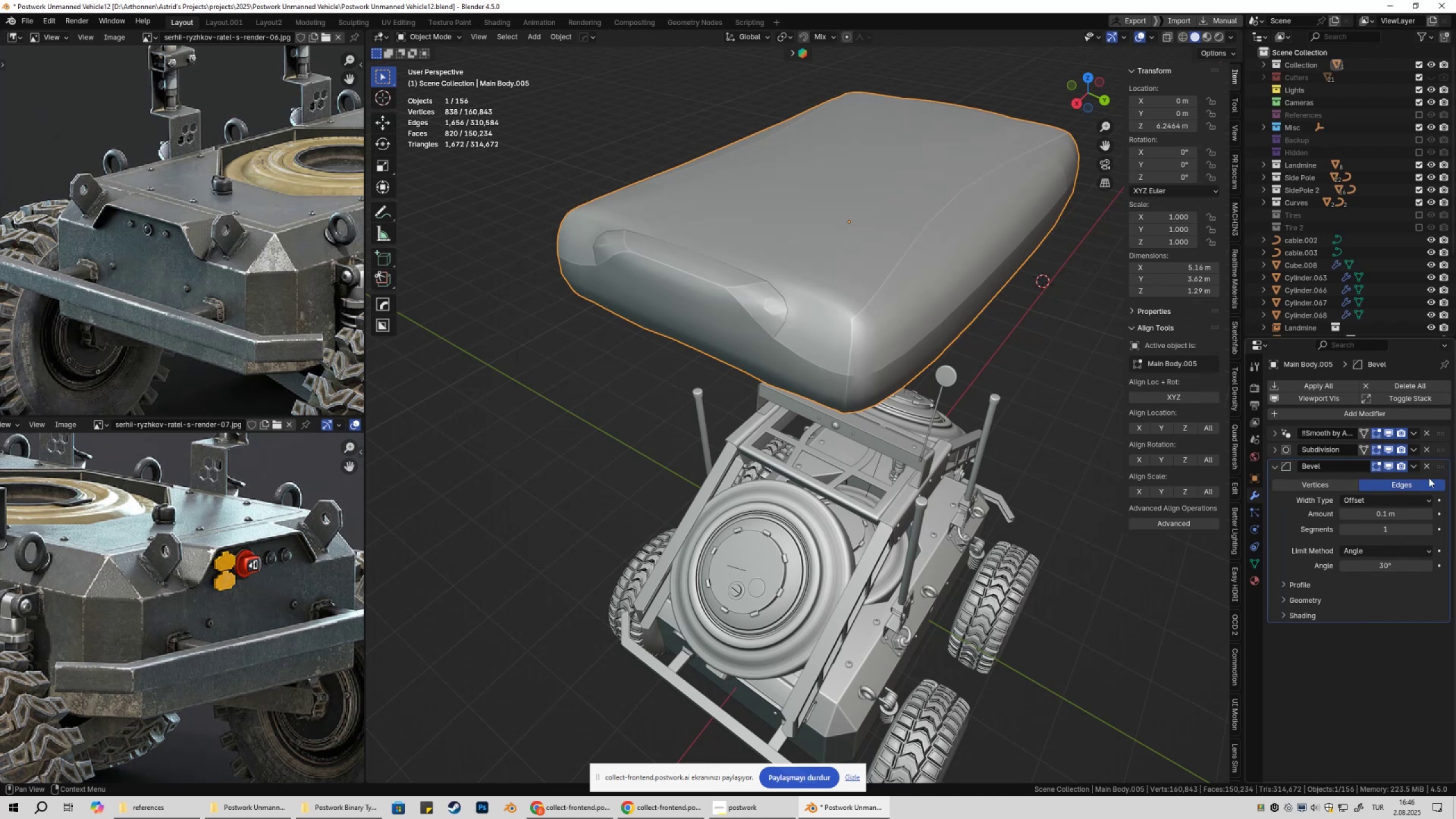 
left_click_drag(start_coordinate=[1440, 467], to_coordinate=[1440, 438])
 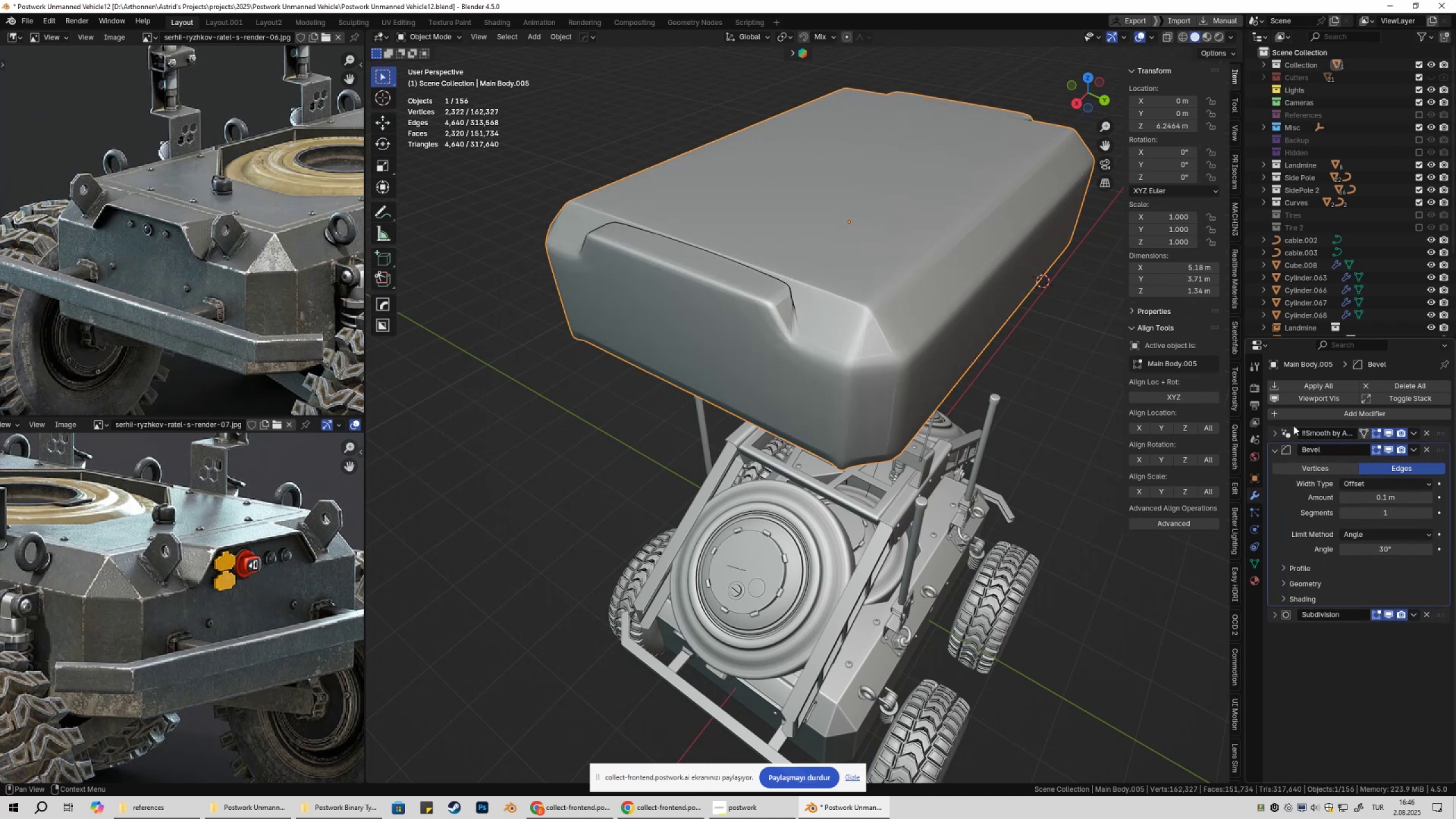 
key(Shift+ShiftLeft)
 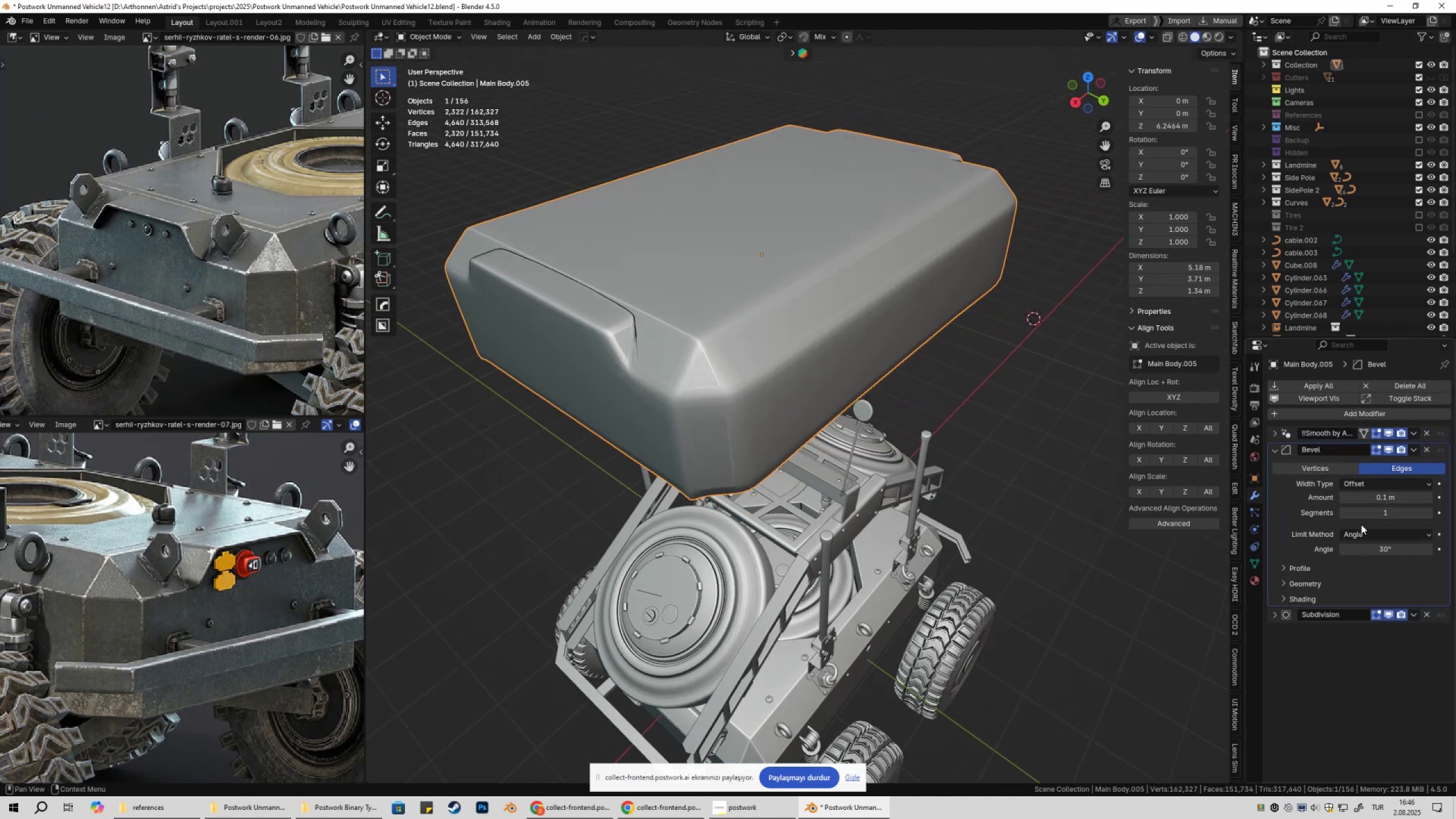 
left_click([1293, 567])
 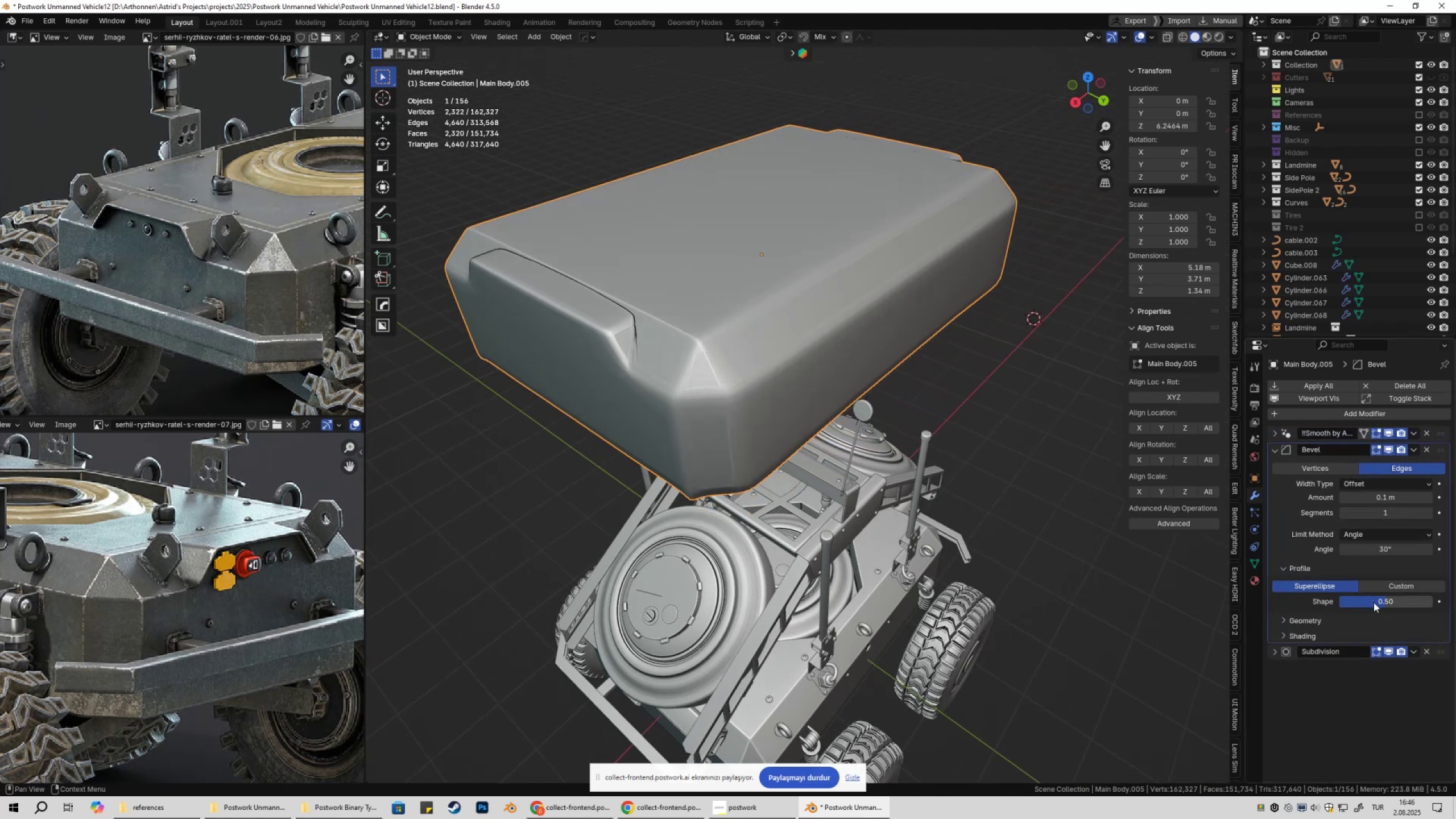 
left_click_drag(start_coordinate=[1374, 605], to_coordinate=[341, 601])
 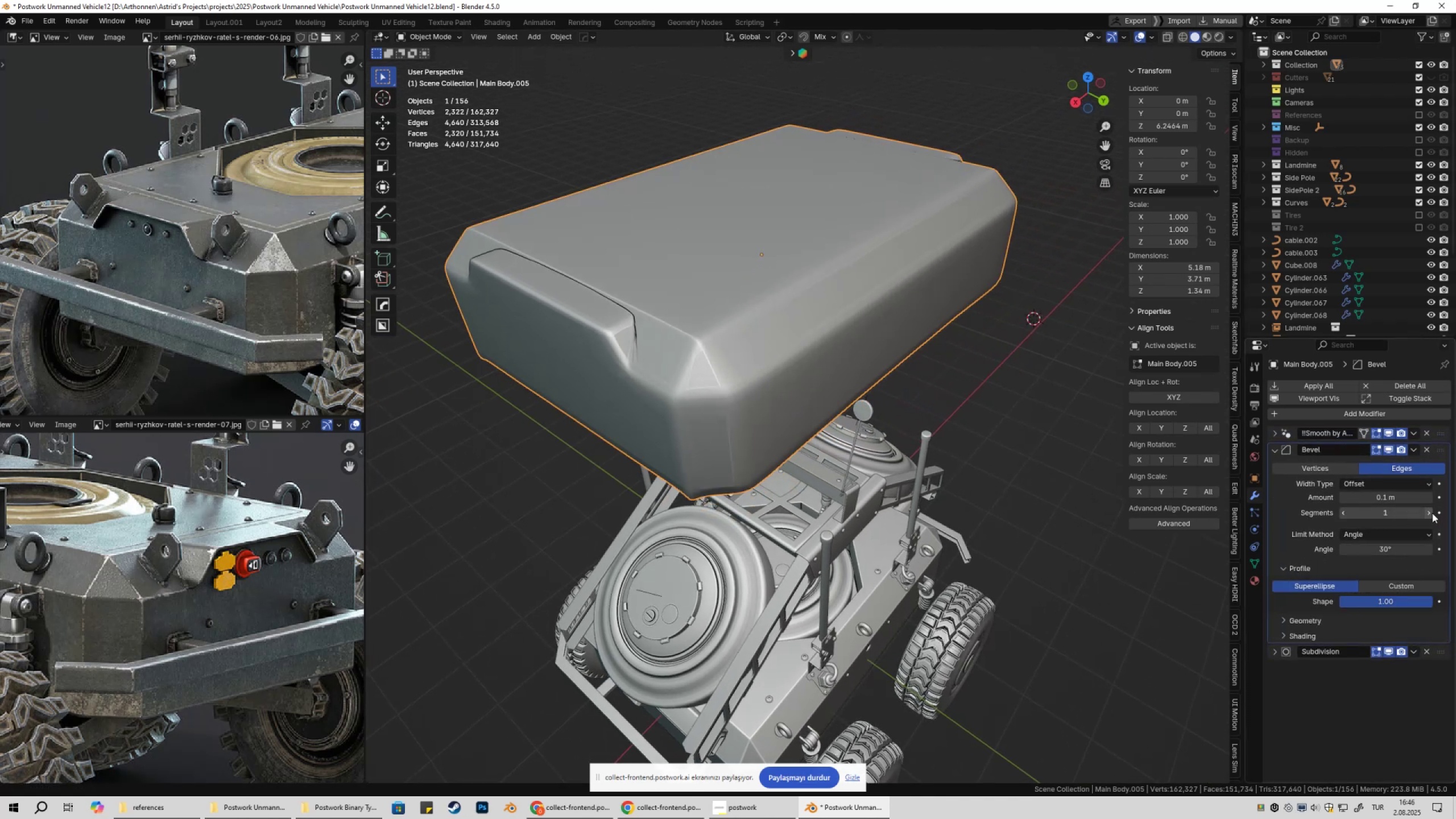 
left_click([1430, 514])
 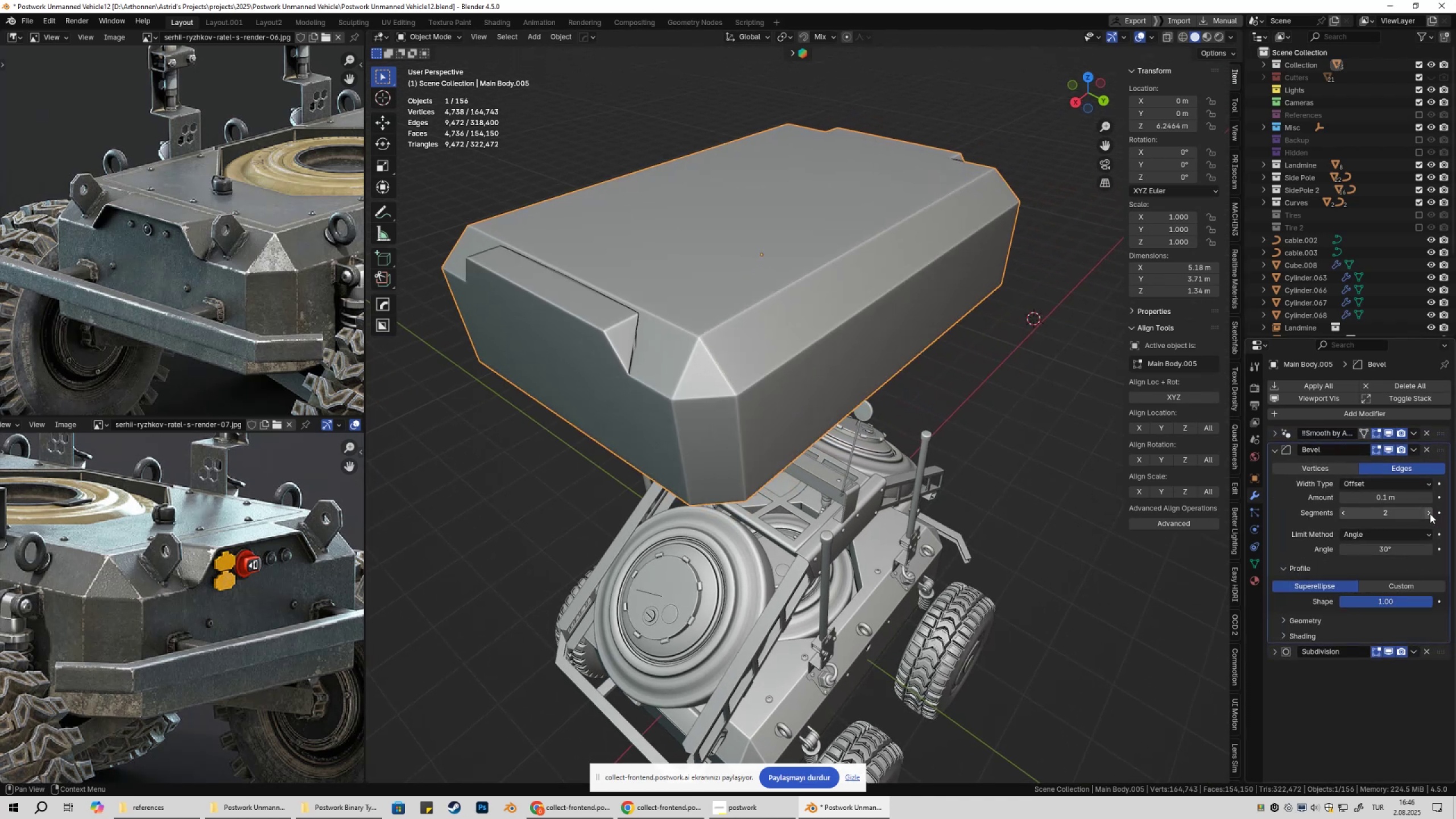 
hold_key(key=ShiftLeft, duration=1.51)
left_click_drag(start_coordinate=[1410, 498], to_coordinate=[156, 510])
 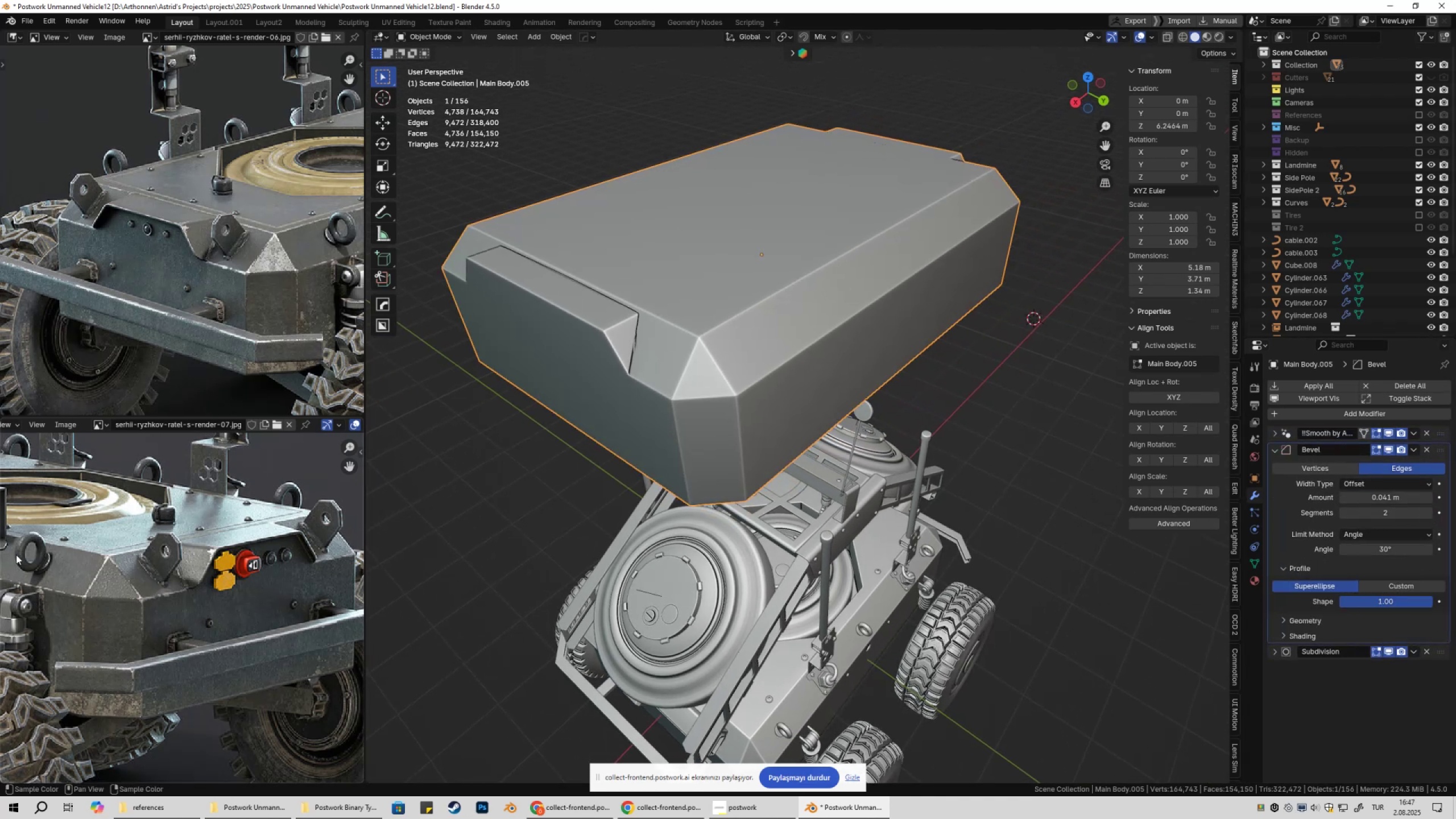 
hold_key(key=ShiftLeft, duration=0.68)
 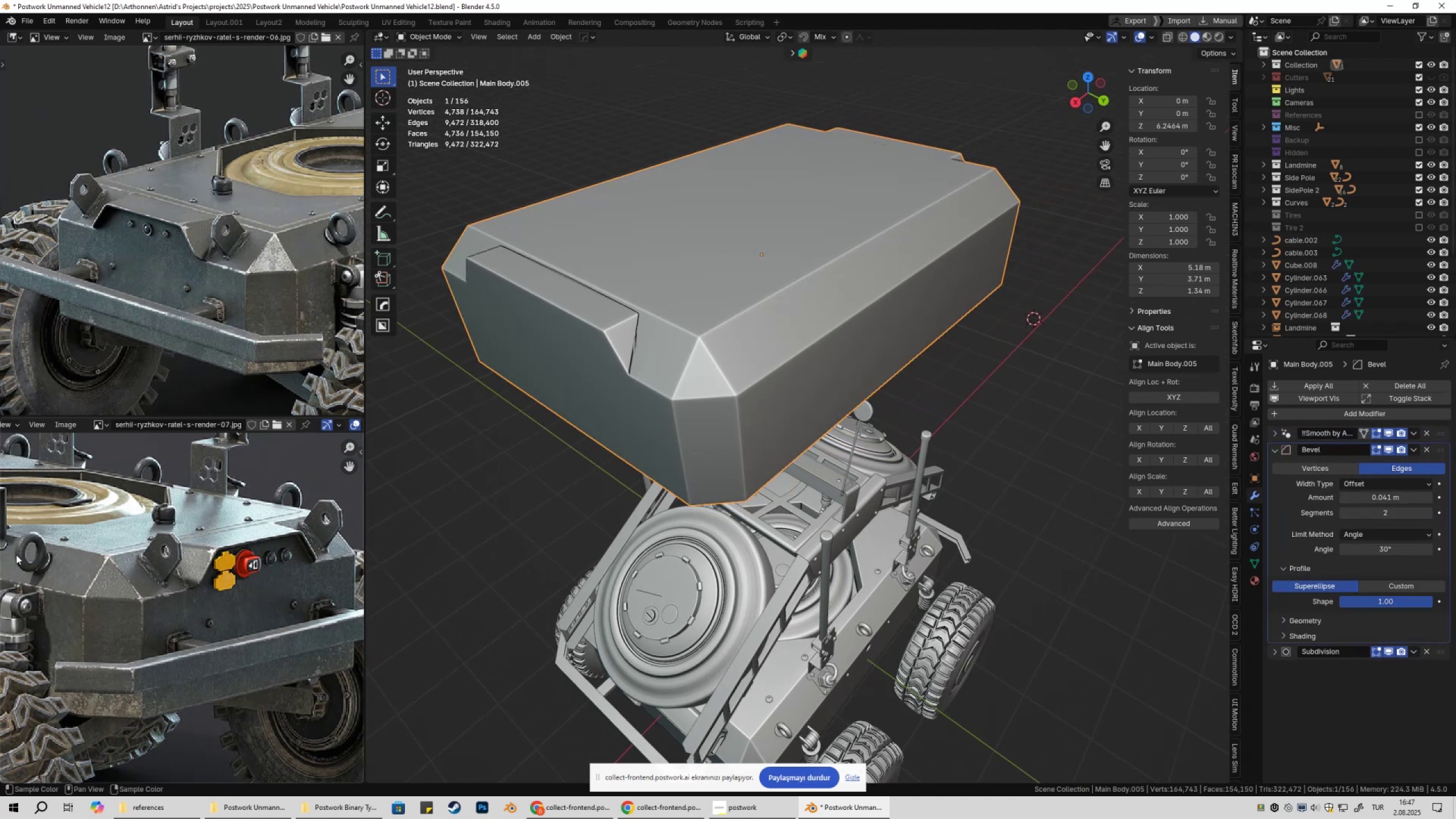 
 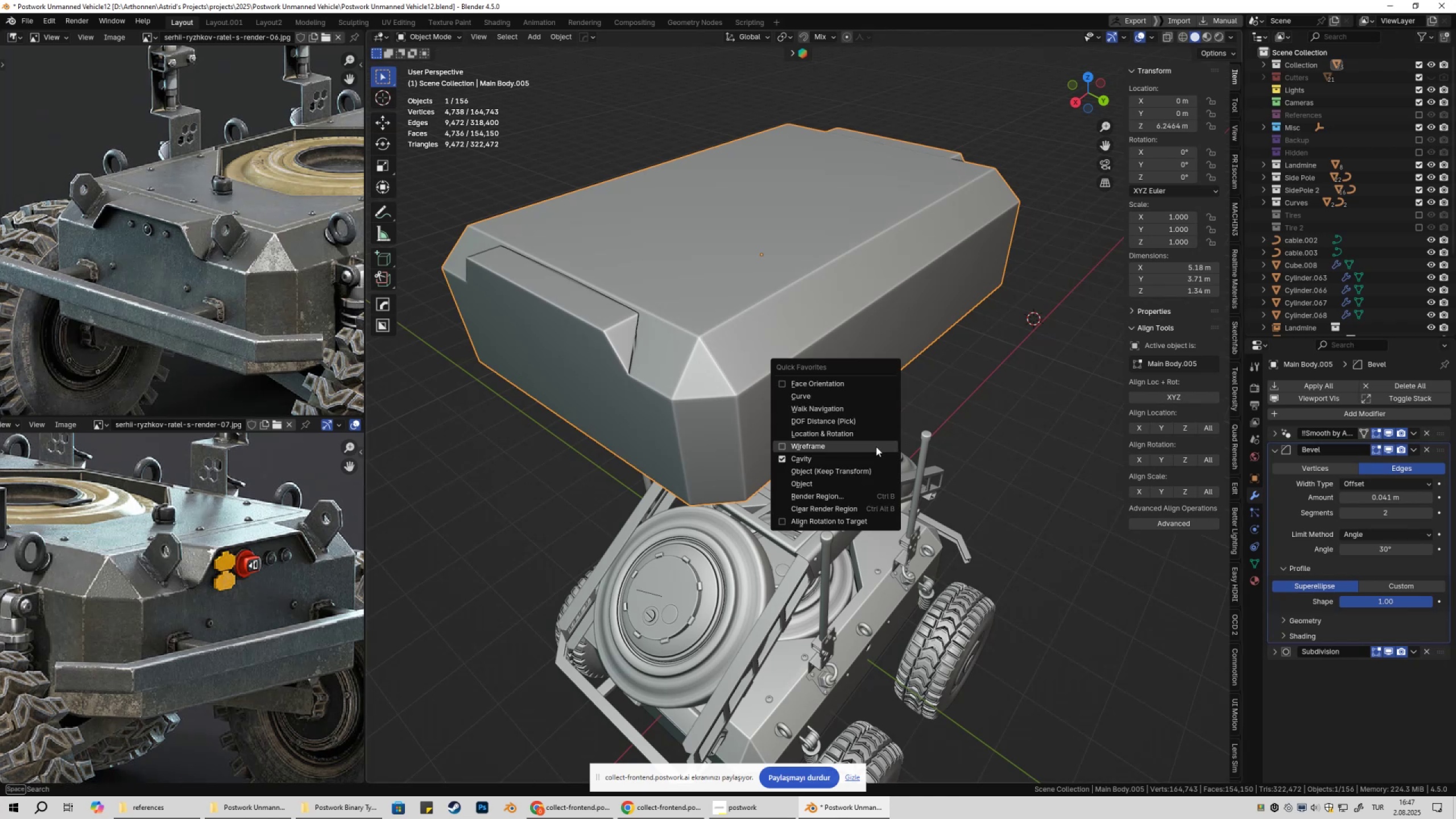 
left_click([875, 447])
 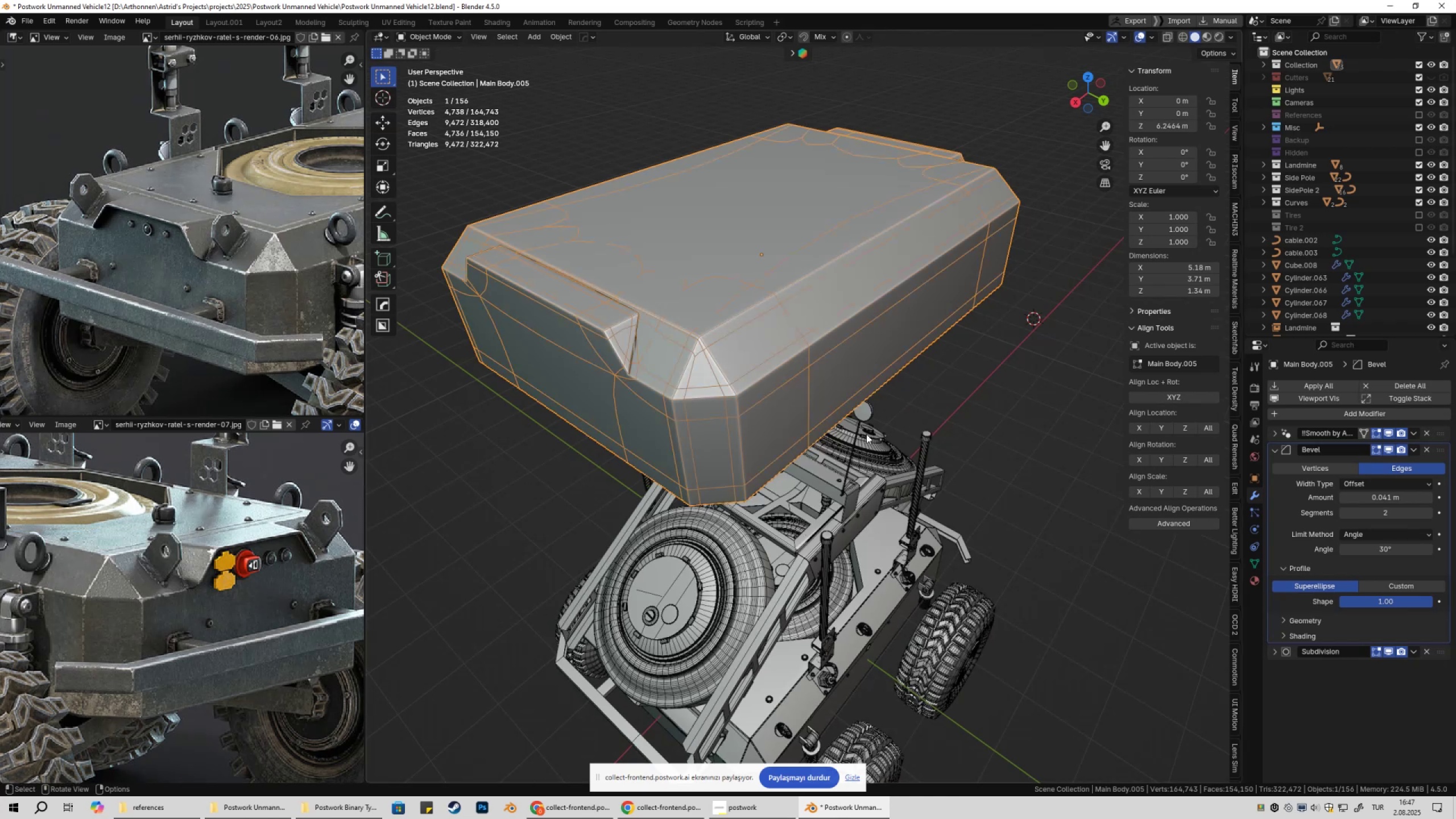 
key(Shift+ShiftLeft)
 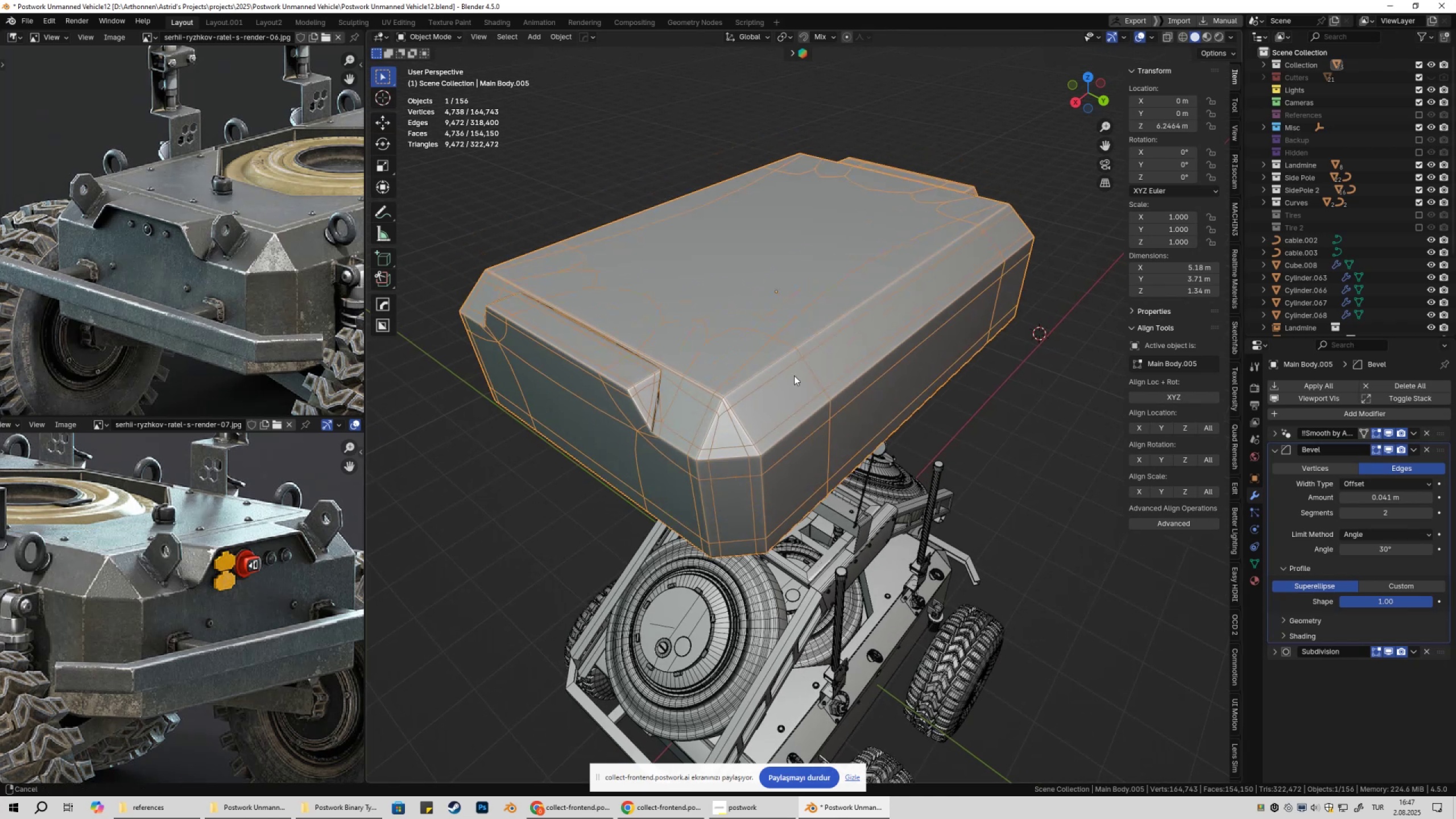 
scroll: coordinate [795, 378], scroll_direction: up, amount: 1.0
 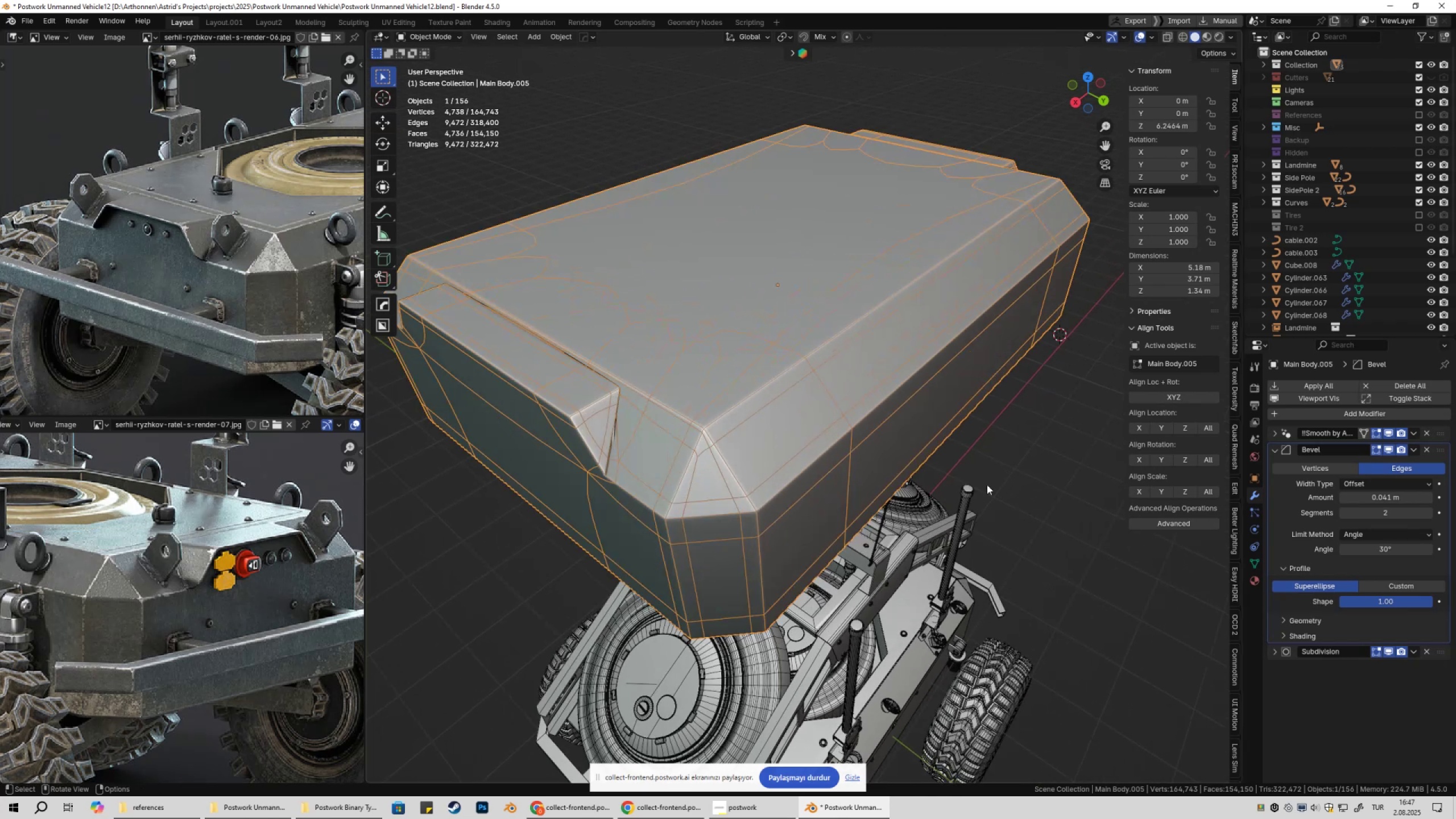 
hold_key(key=ShiftLeft, duration=1.5)
left_click_drag(start_coordinate=[1401, 503], to_coordinate=[210, 514])
 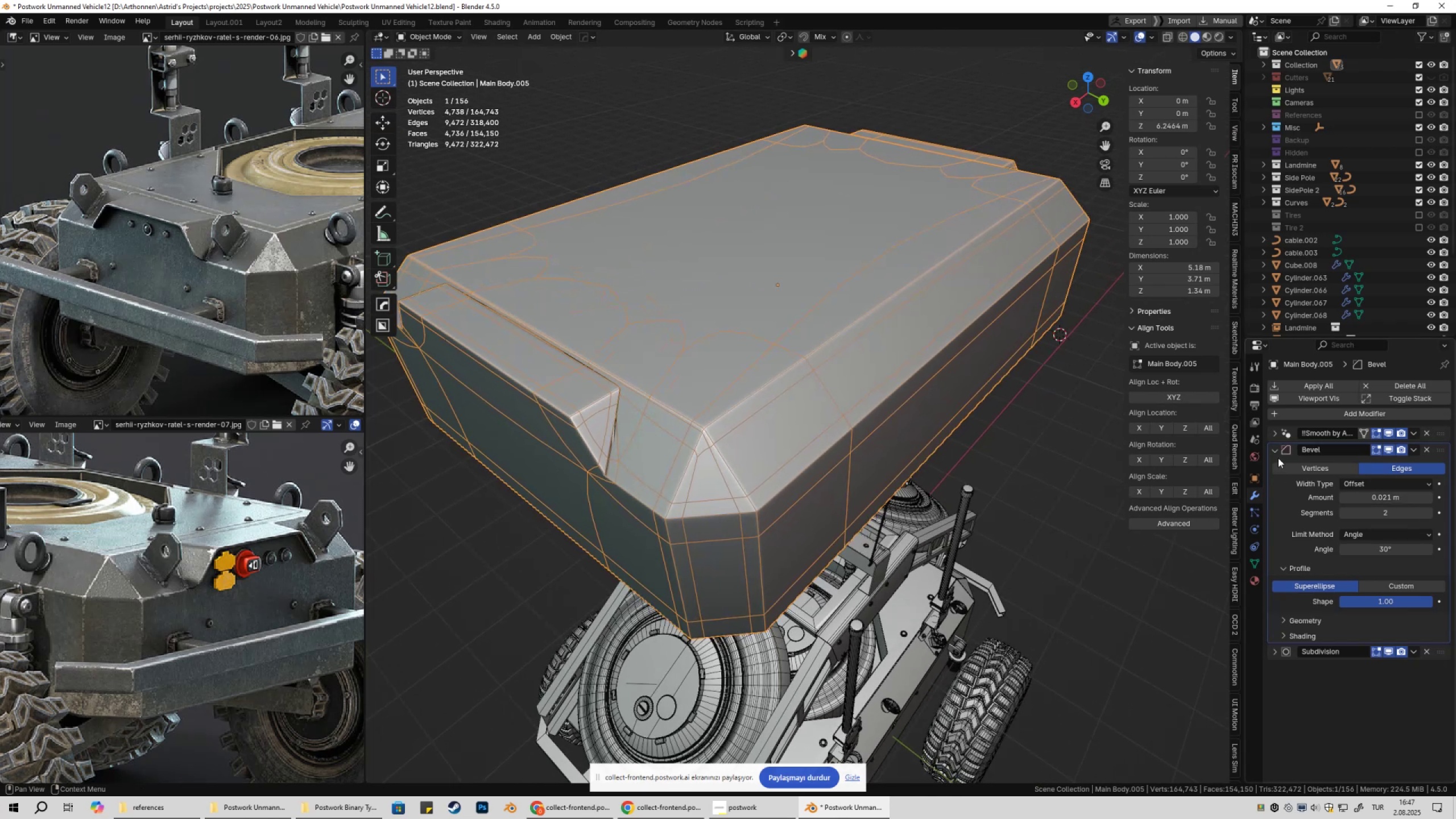 
hold_key(key=ShiftLeft, duration=1.51)
 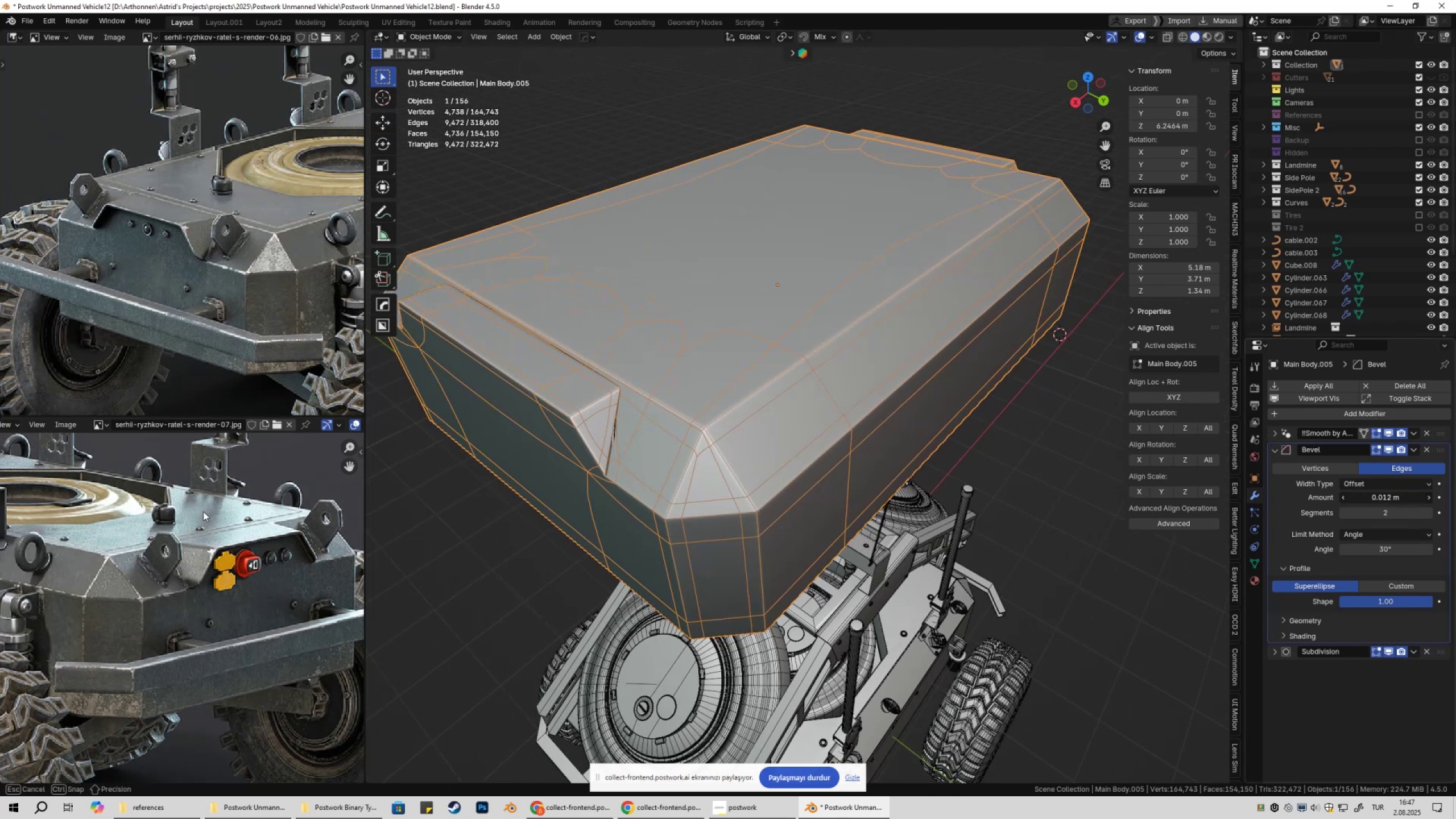 
hold_key(key=ShiftLeft, duration=1.52)
 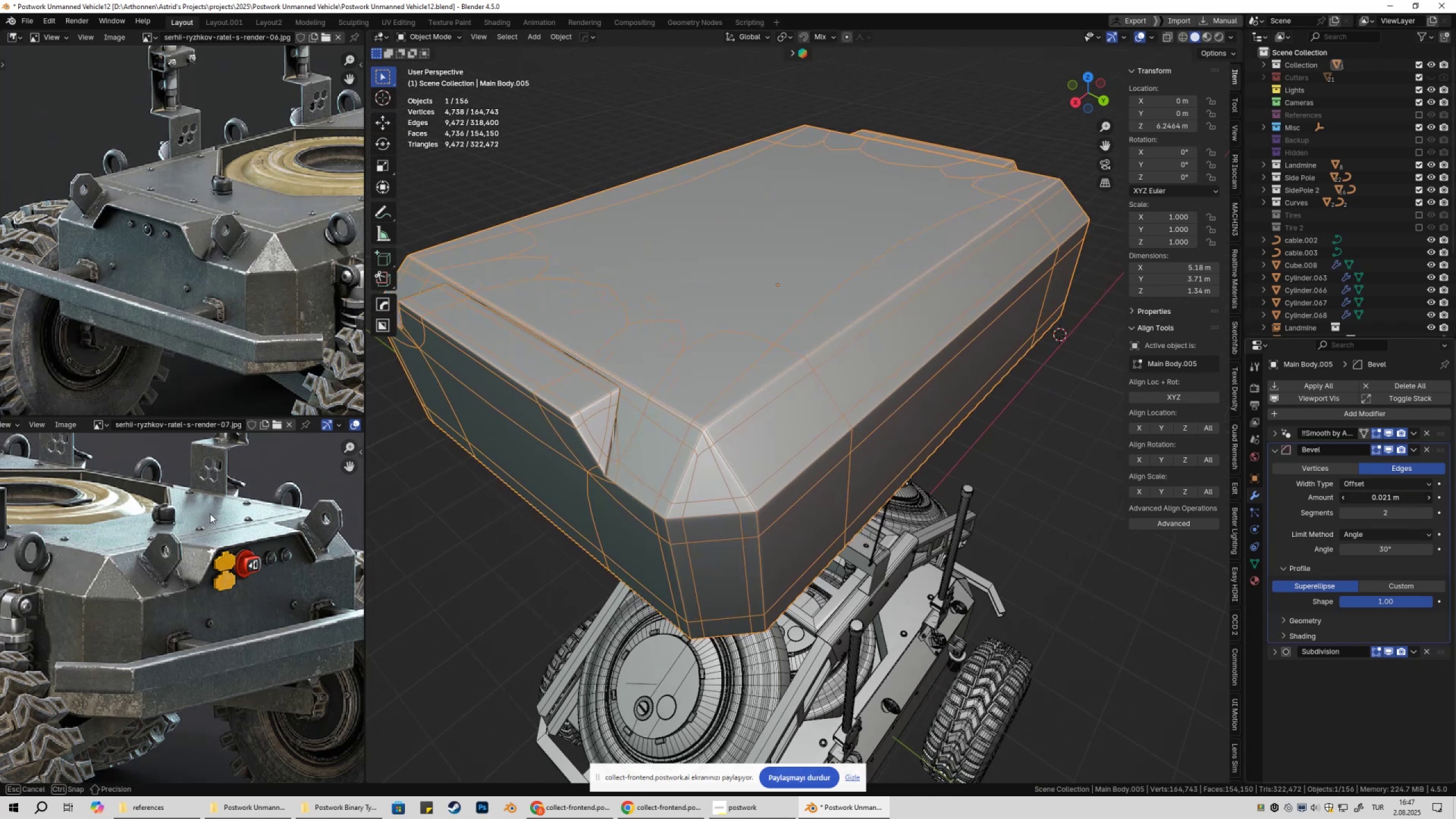 
hold_key(key=ShiftLeft, duration=0.72)
 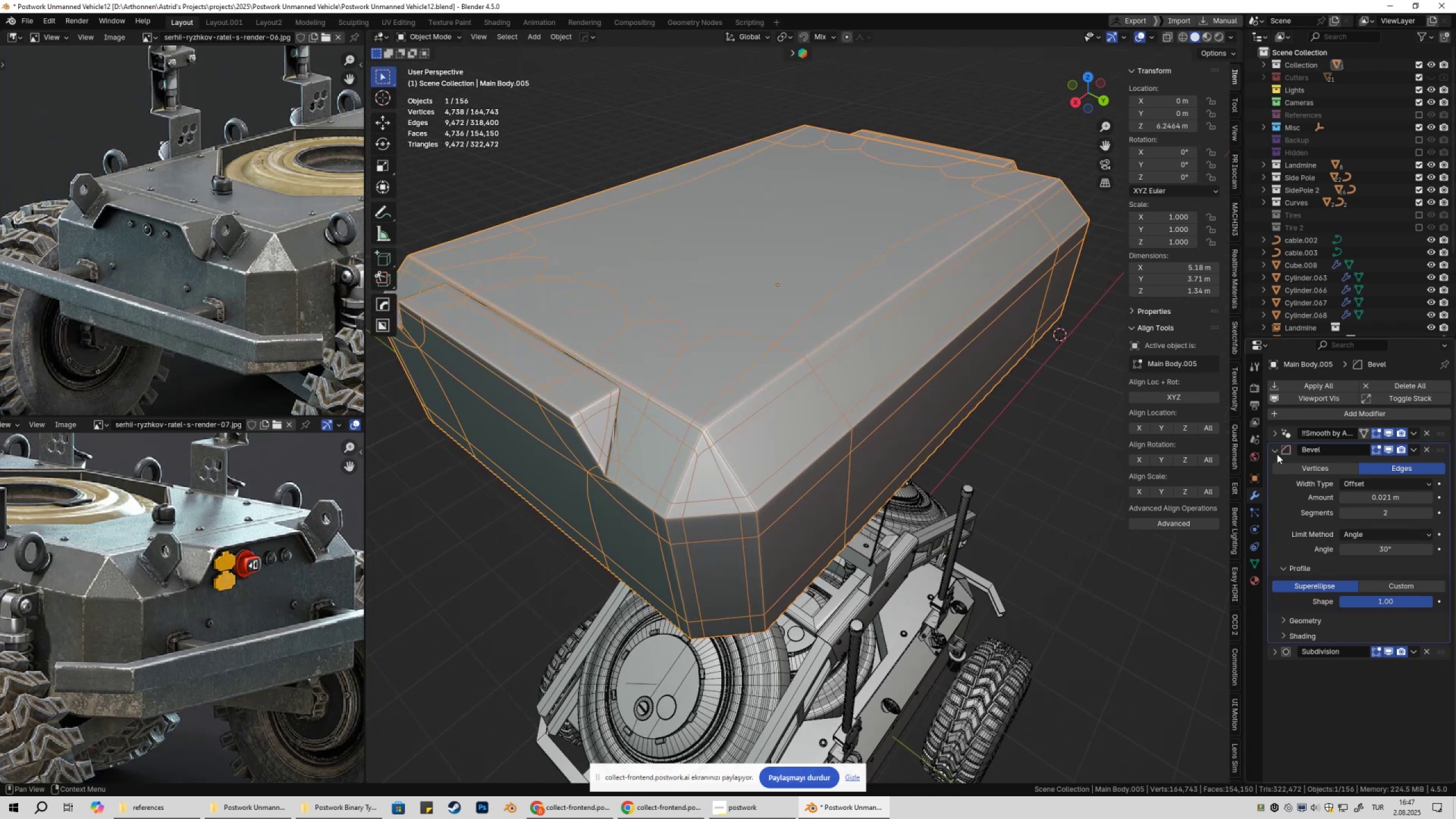 
left_click([1271, 450])
 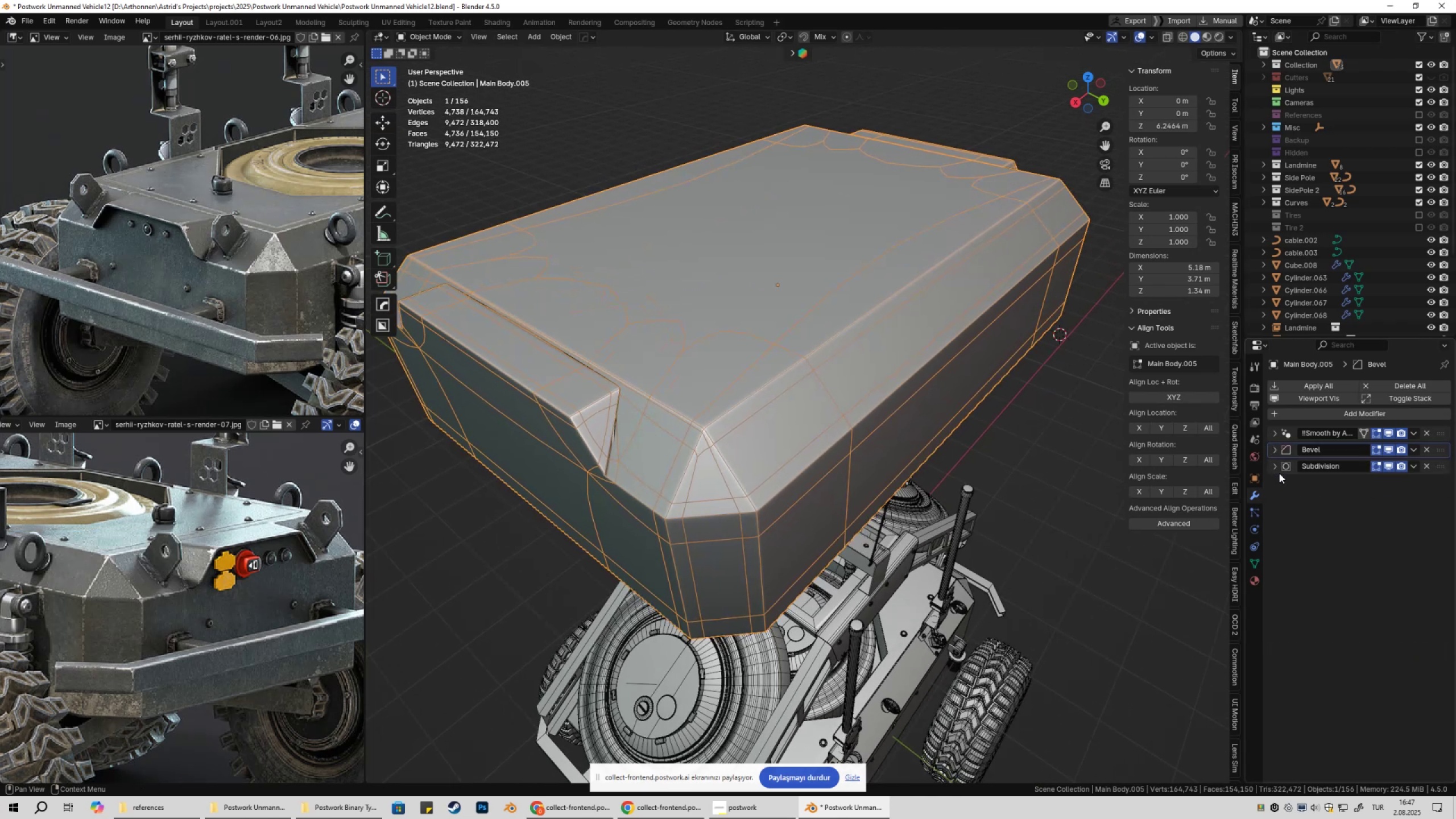 
left_click([1276, 468])
 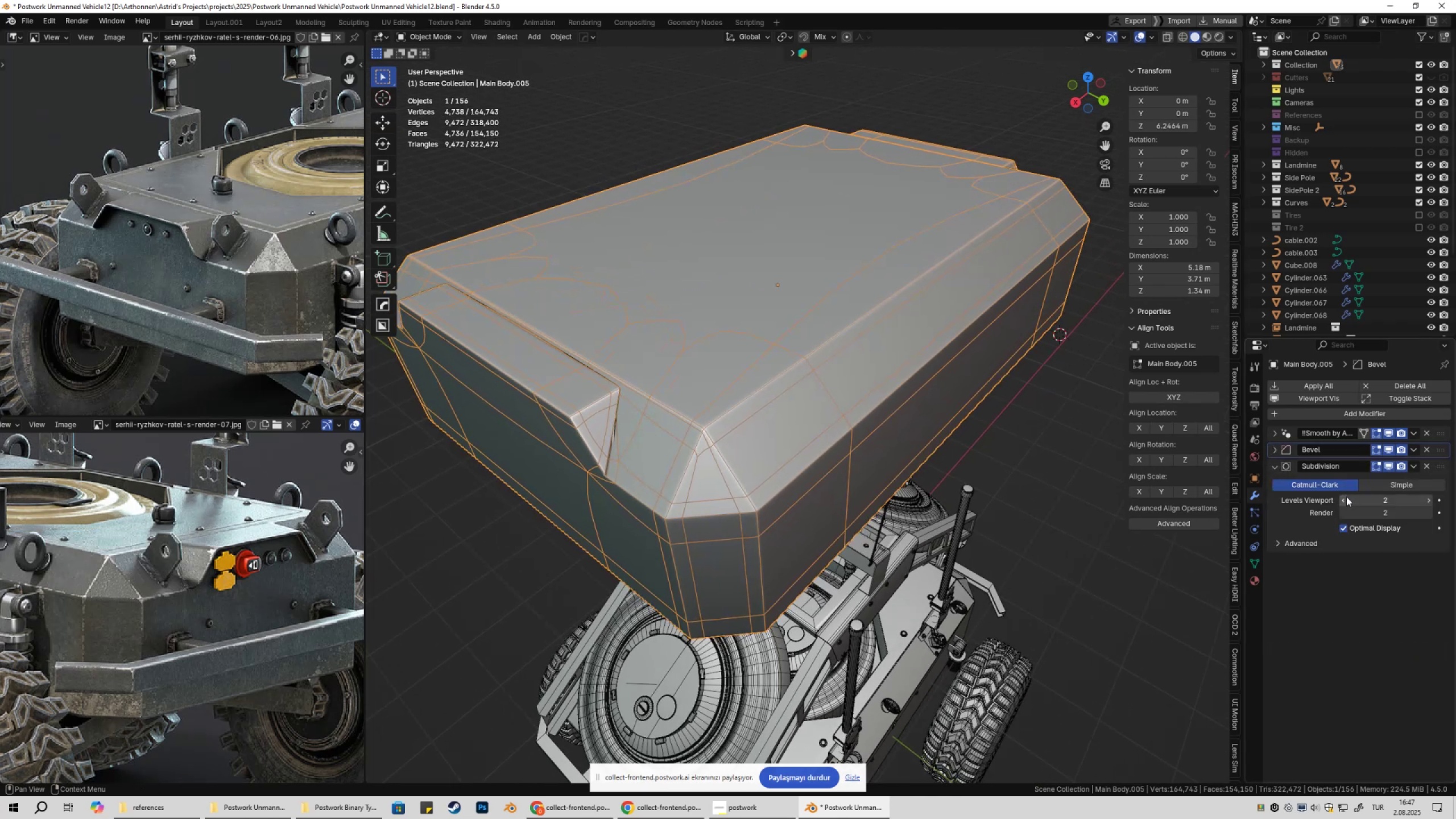 
left_click_drag(start_coordinate=[1346, 498], to_coordinate=[180, 498])
 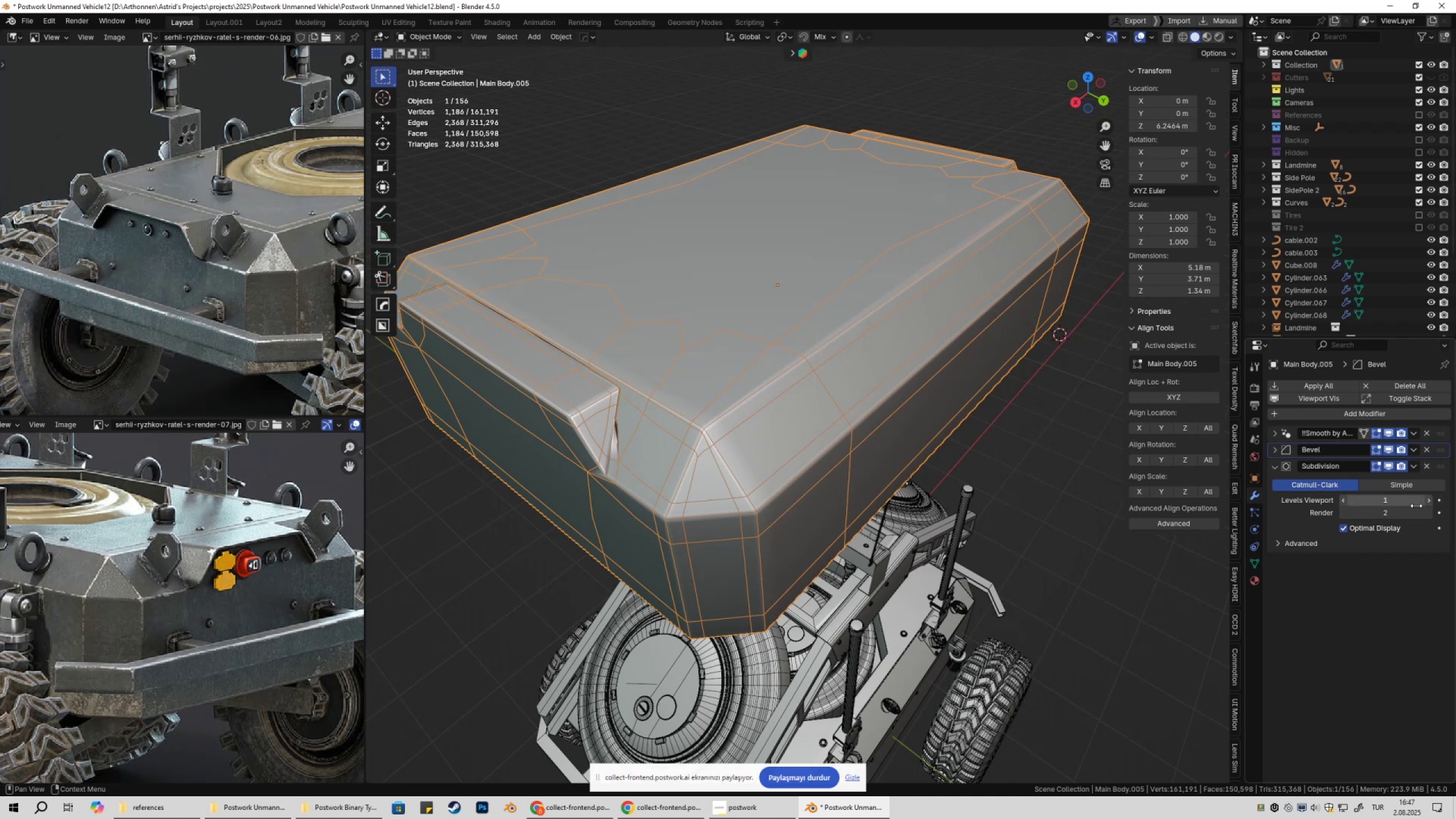 
left_click_drag(start_coordinate=[1430, 500], to_coordinate=[265, 500])
 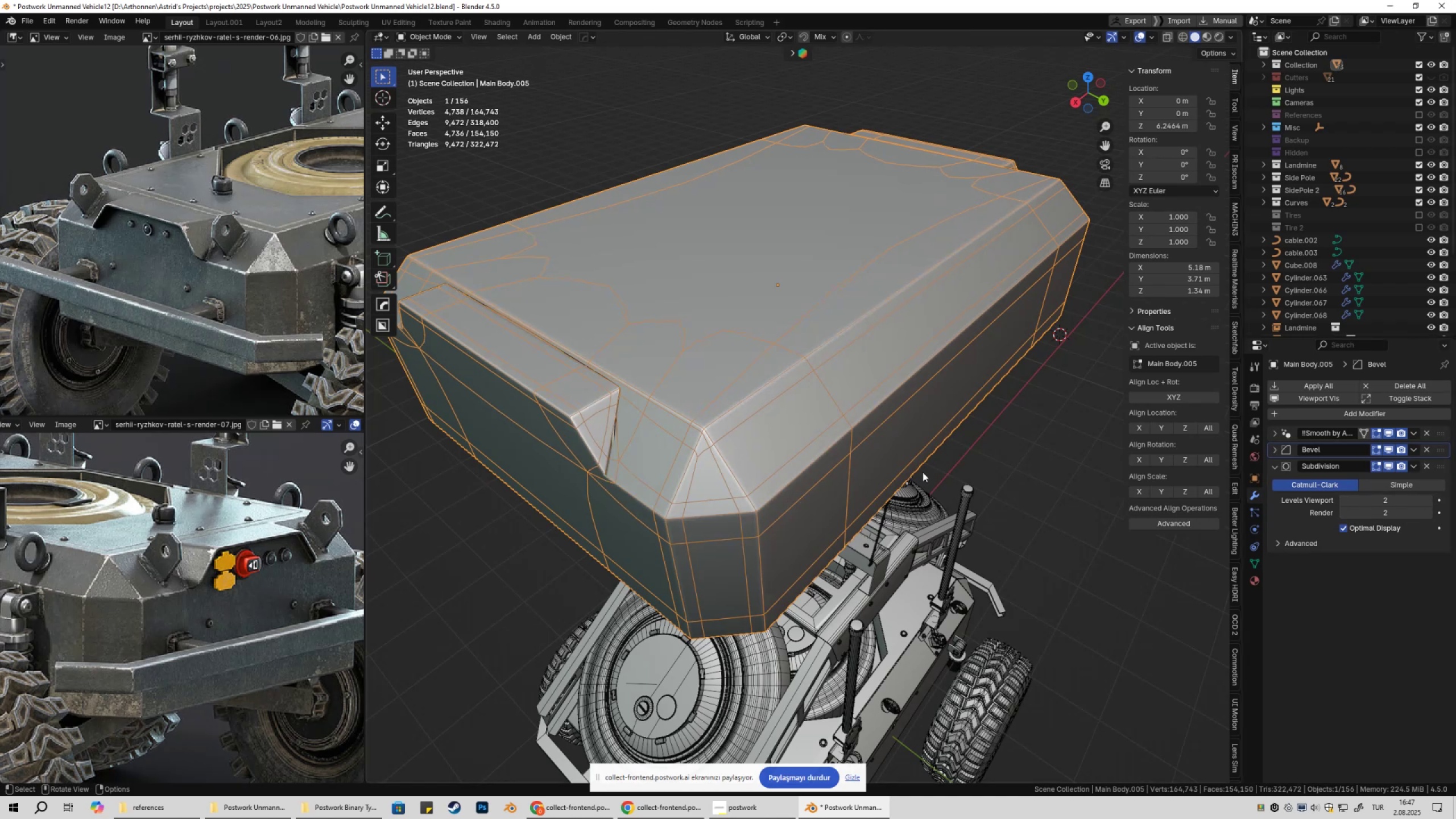 
 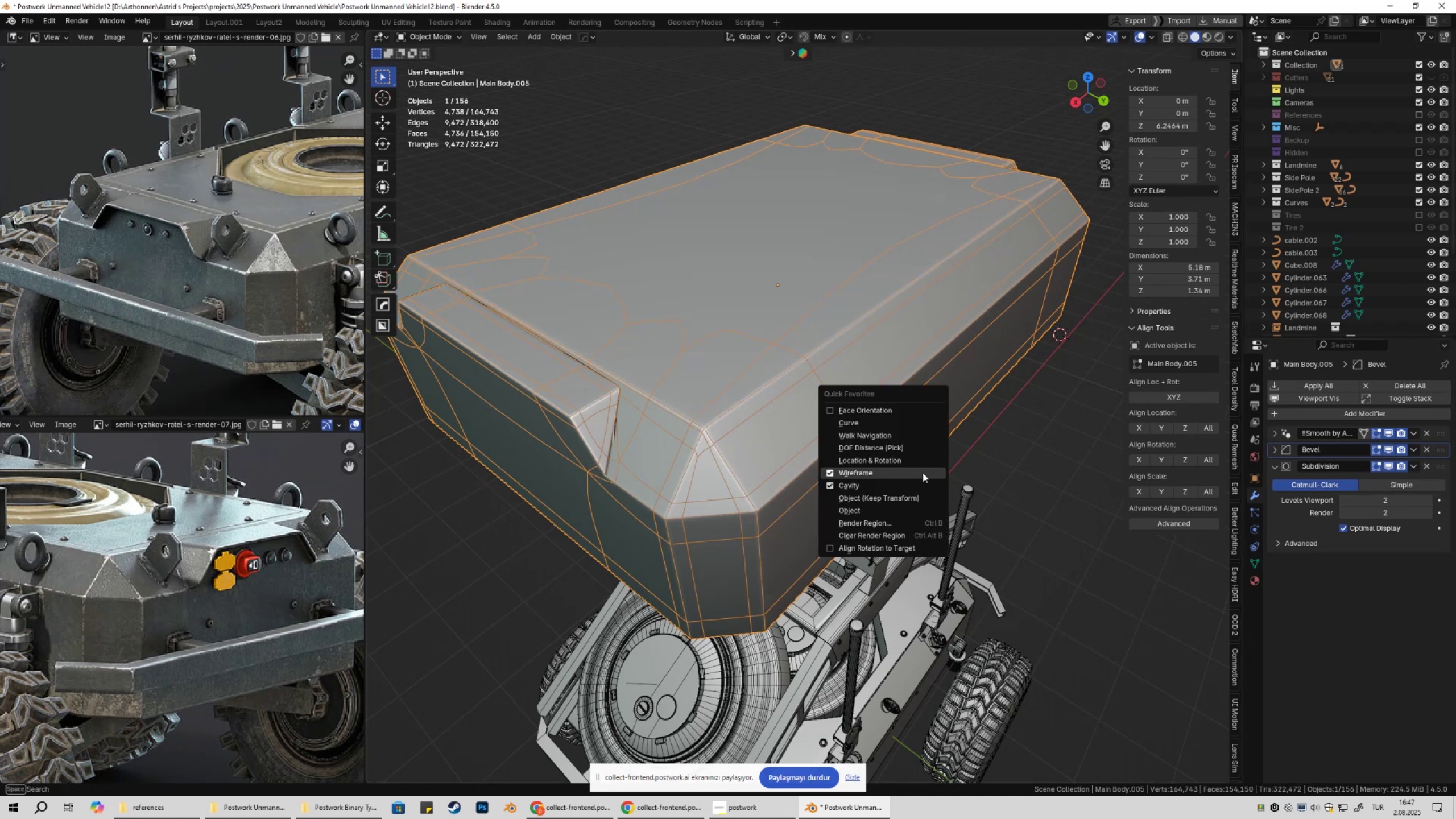 
left_click([923, 473])
 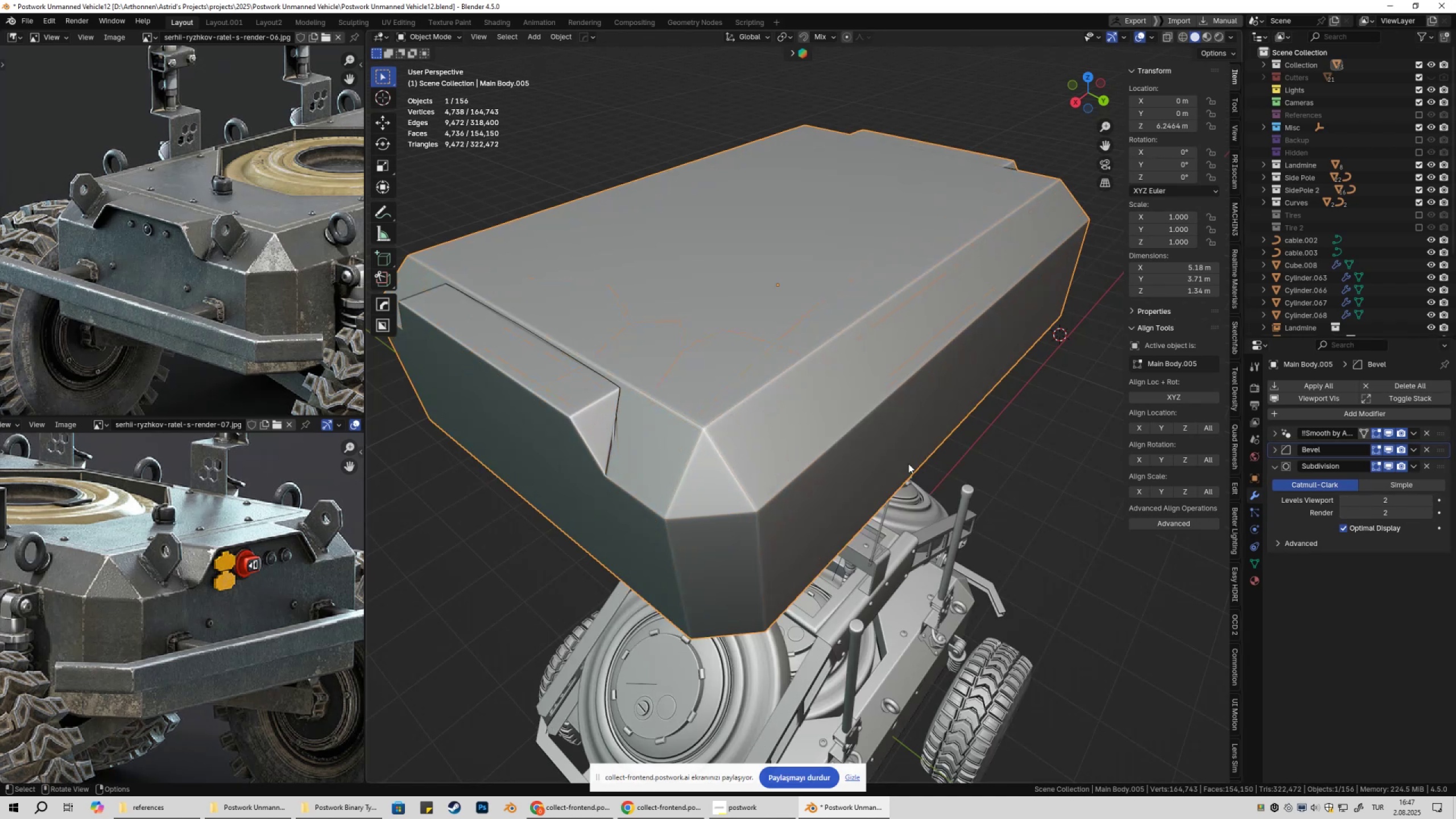 
scroll: coordinate [857, 475], scroll_direction: down, amount: 2.0
 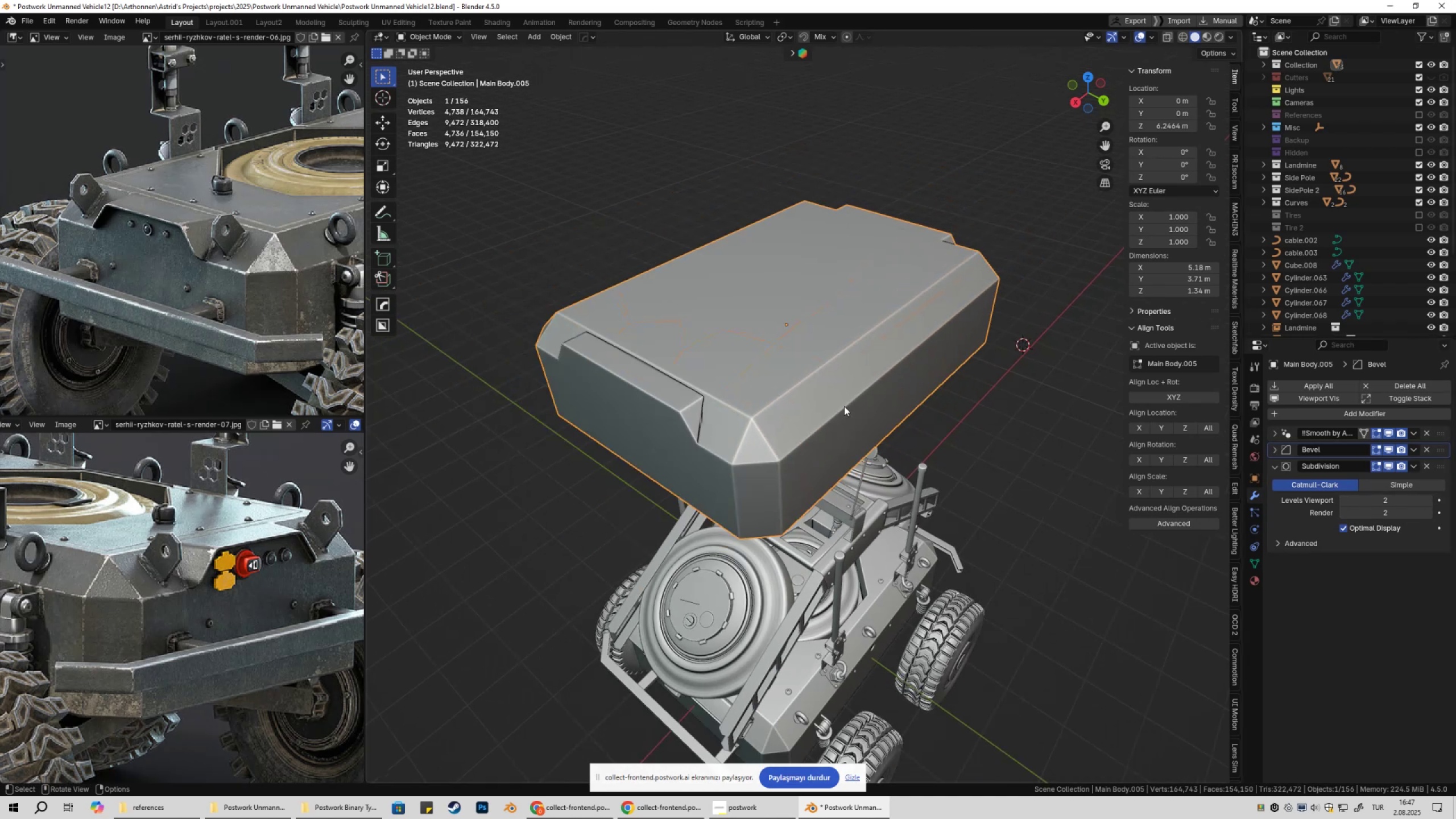 
left_click([844, 406])
 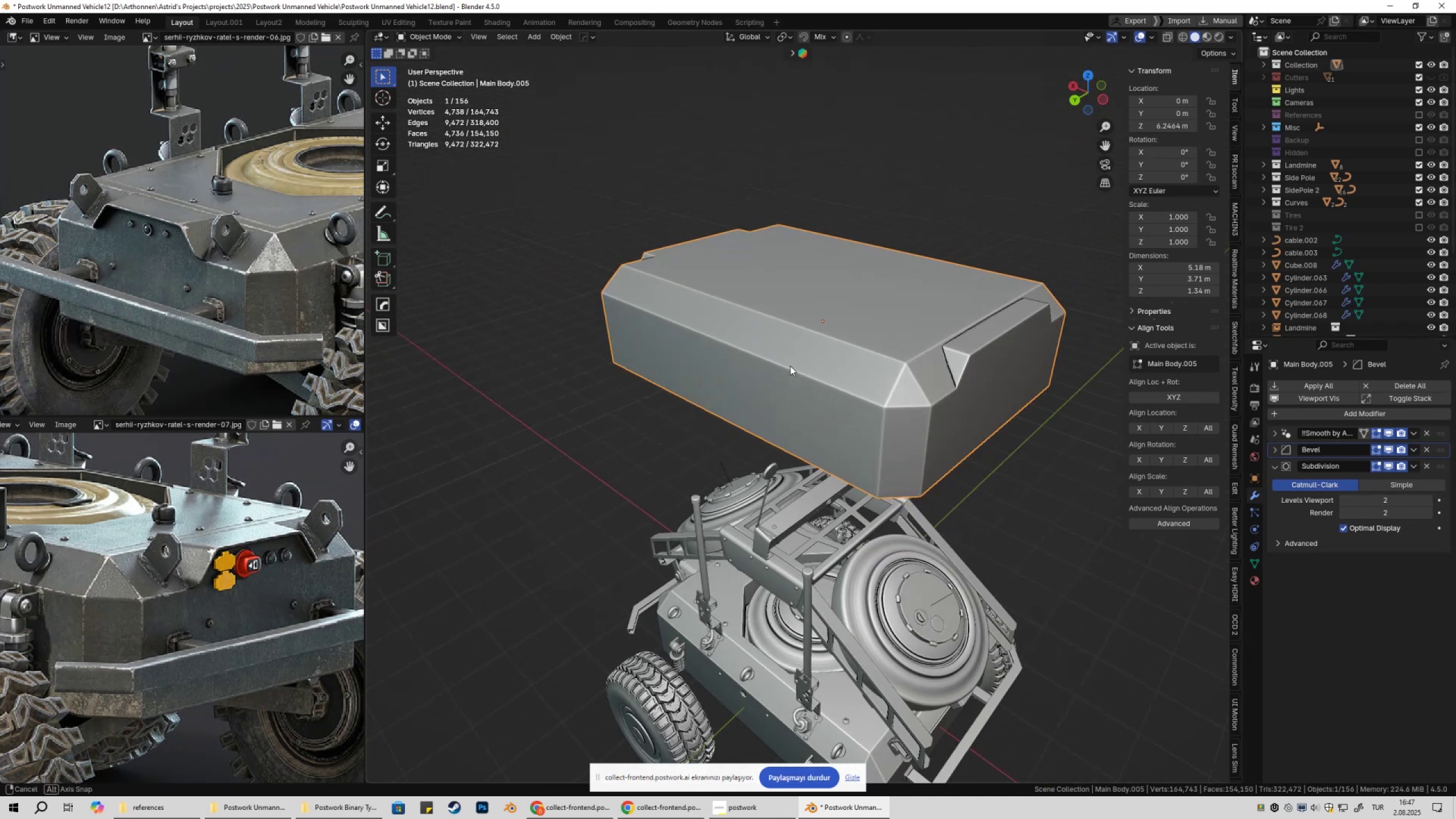 
key(Tab)
 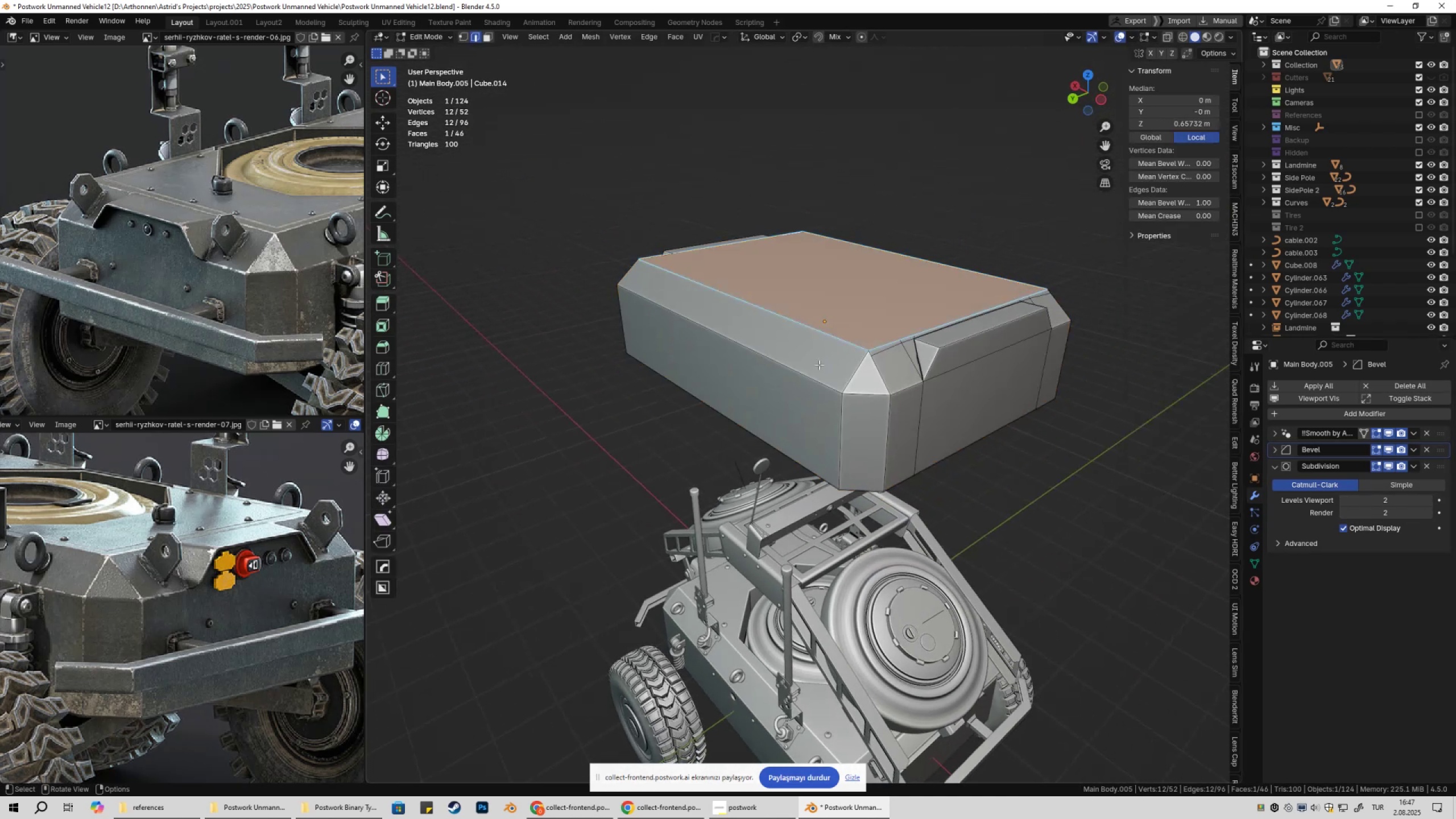 
key(Tab)
 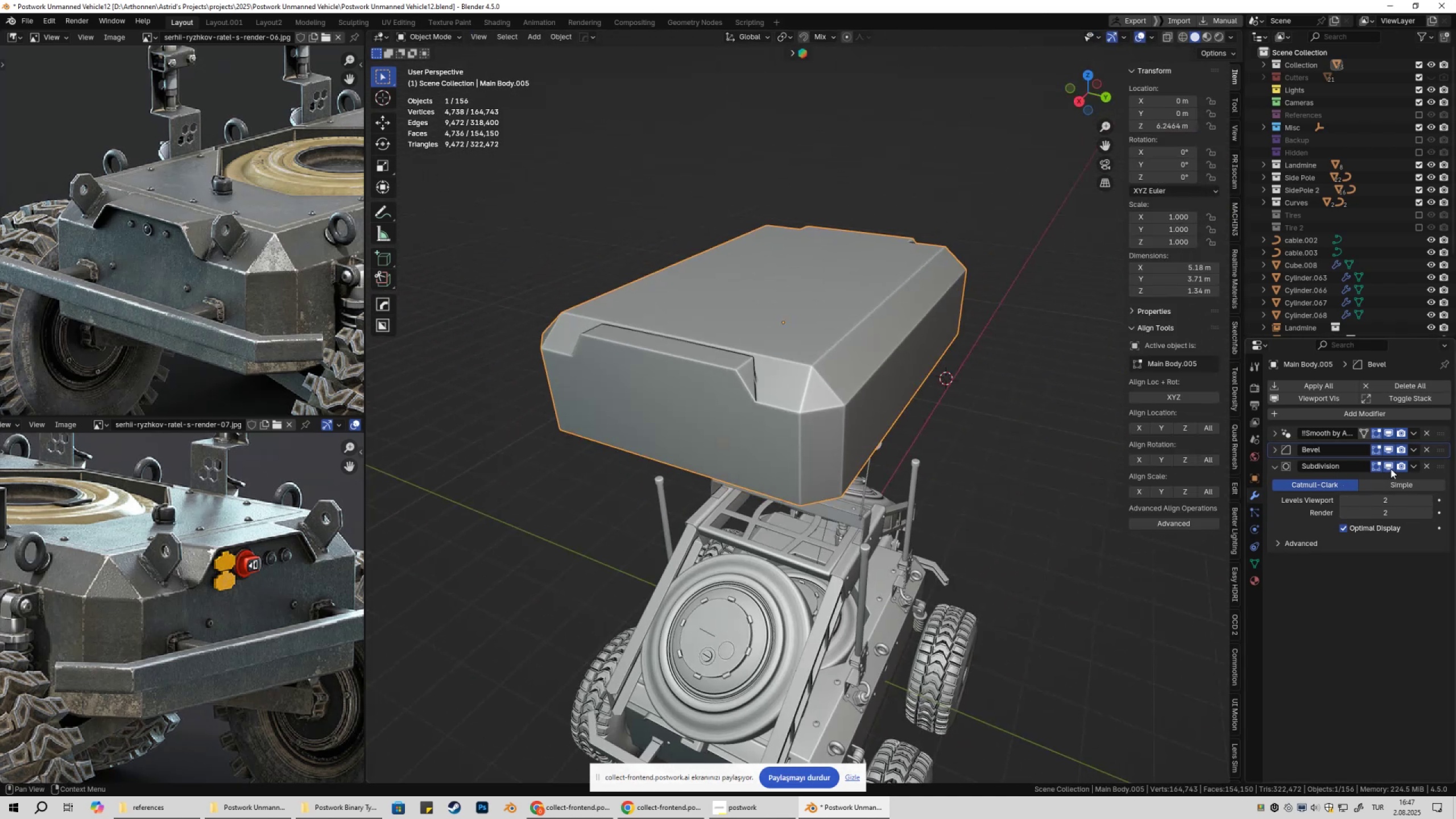 
double_click([1391, 469])
 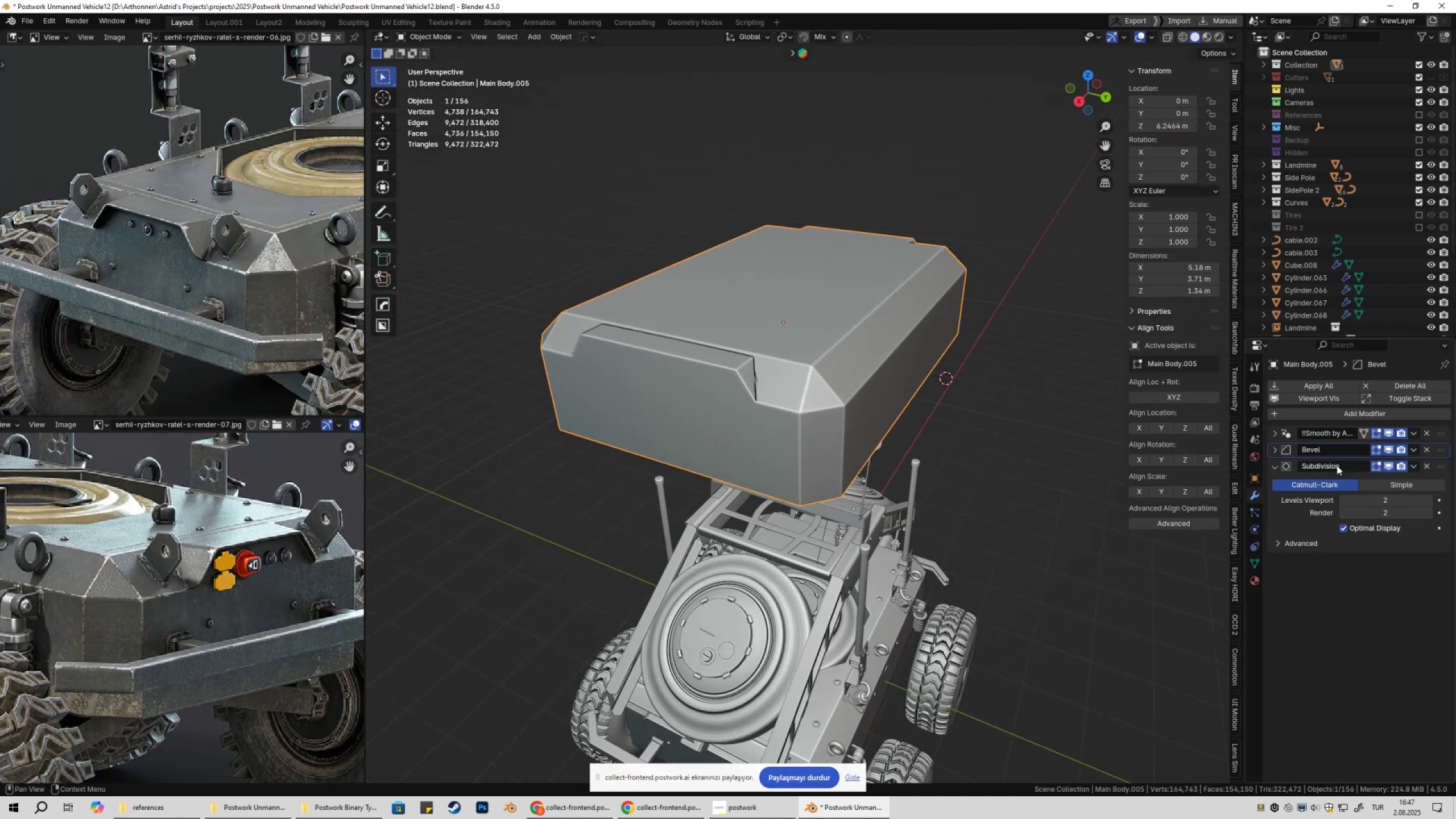 
key(Tab)
 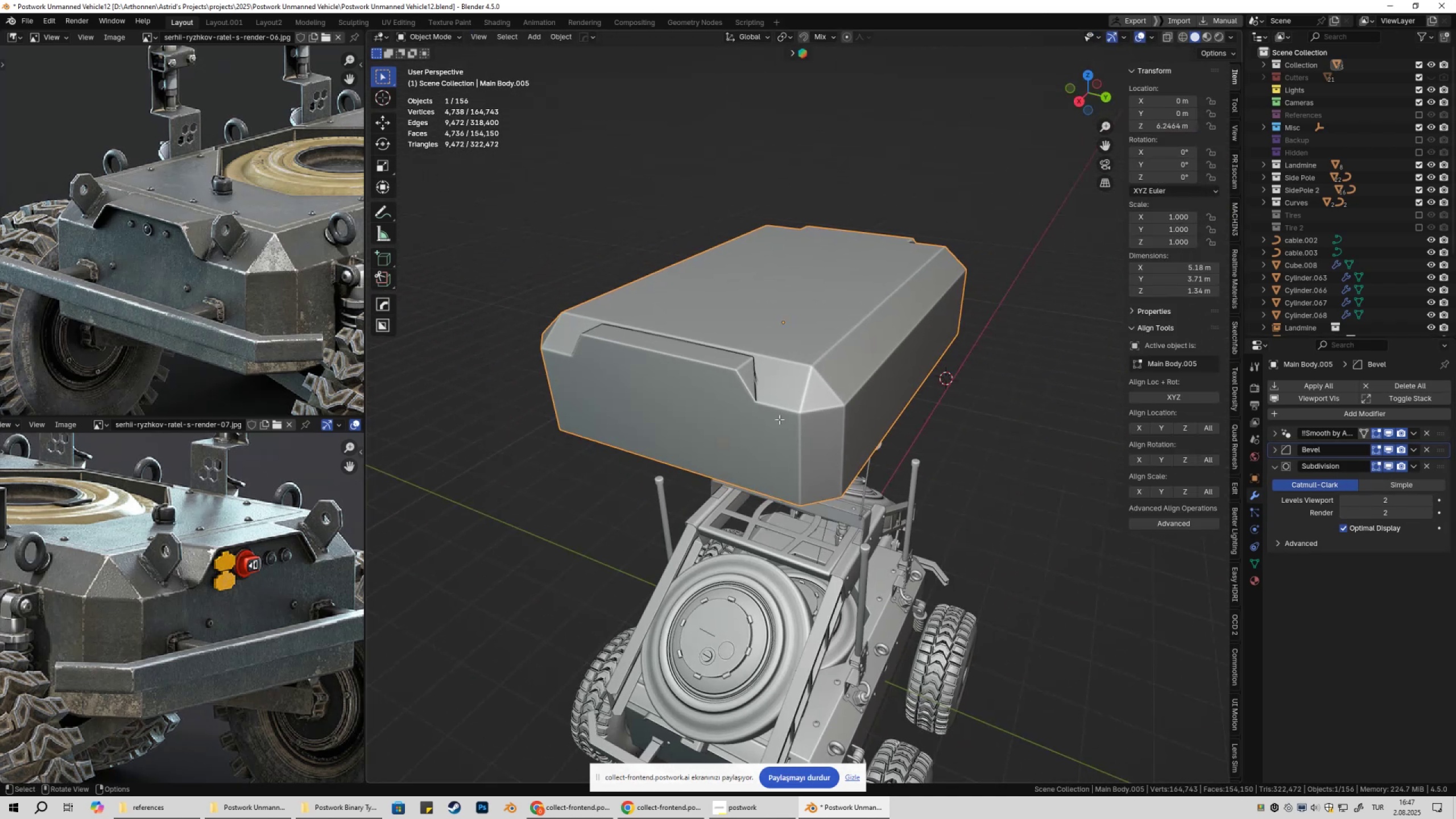 
scroll: coordinate [779, 408], scroll_direction: up, amount: 3.0
 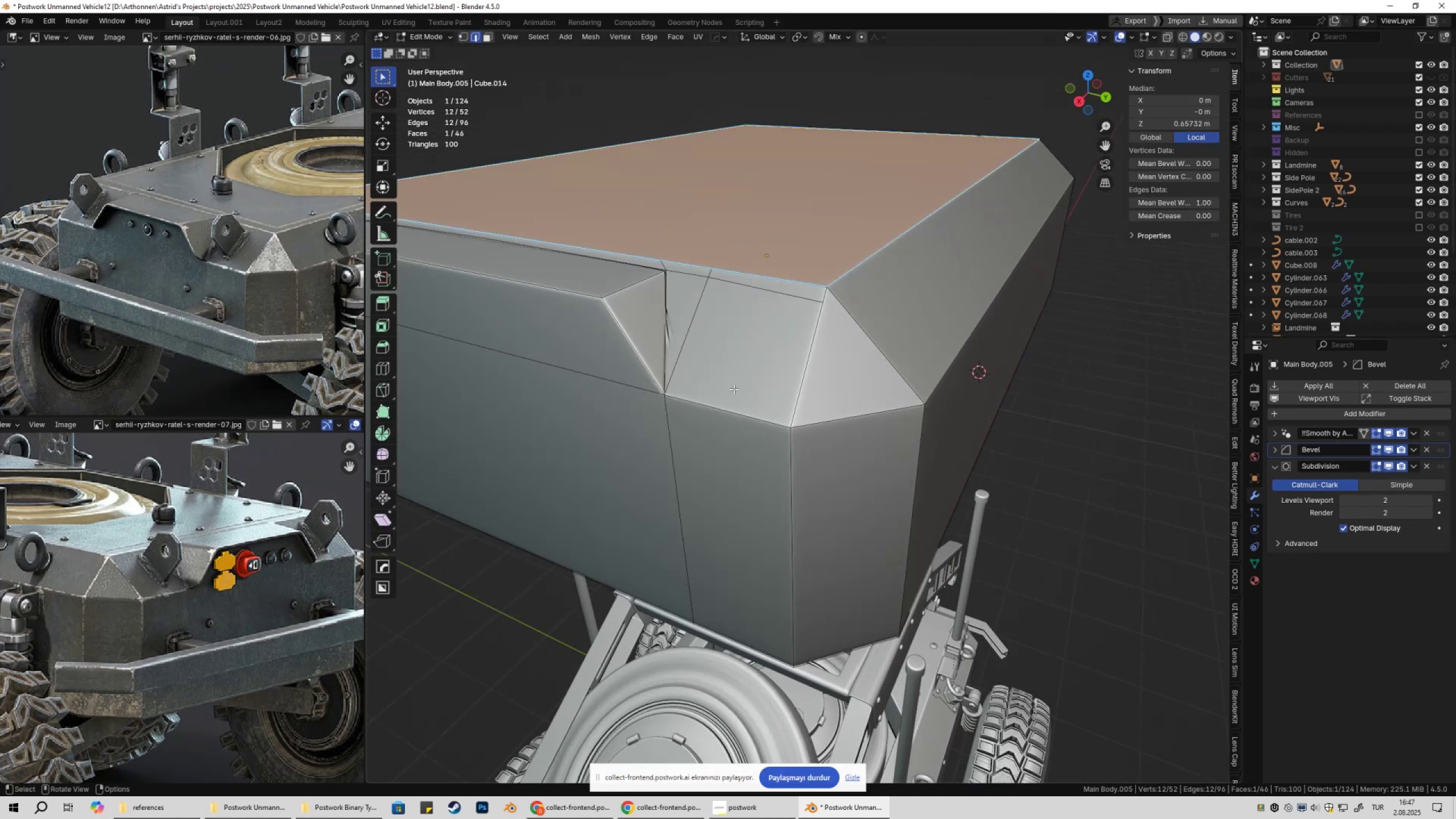 
left_click([665, 338])
 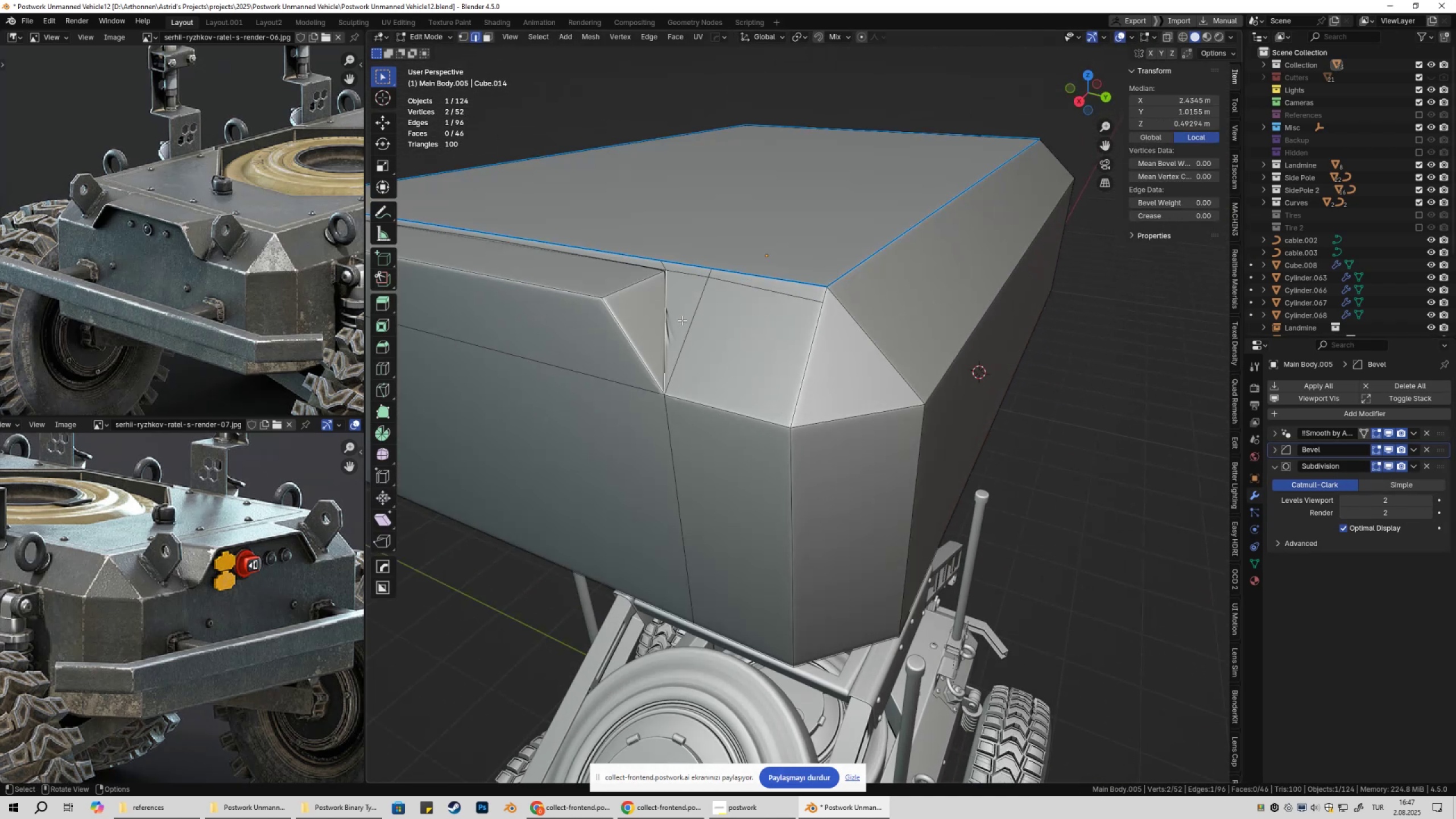 
key(Shift+ShiftLeft)
 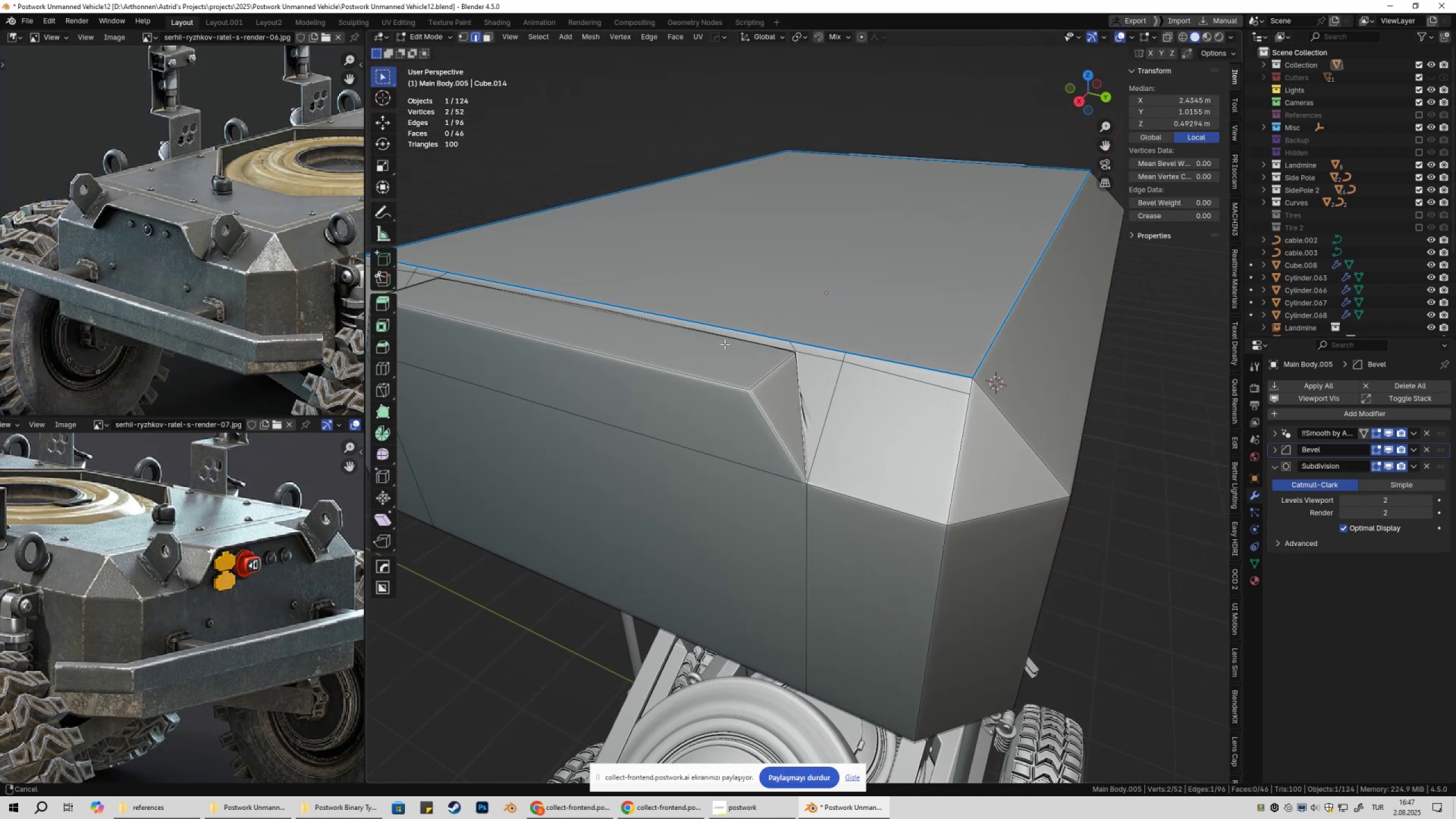 
scroll: coordinate [725, 349], scroll_direction: up, amount: 1.0
 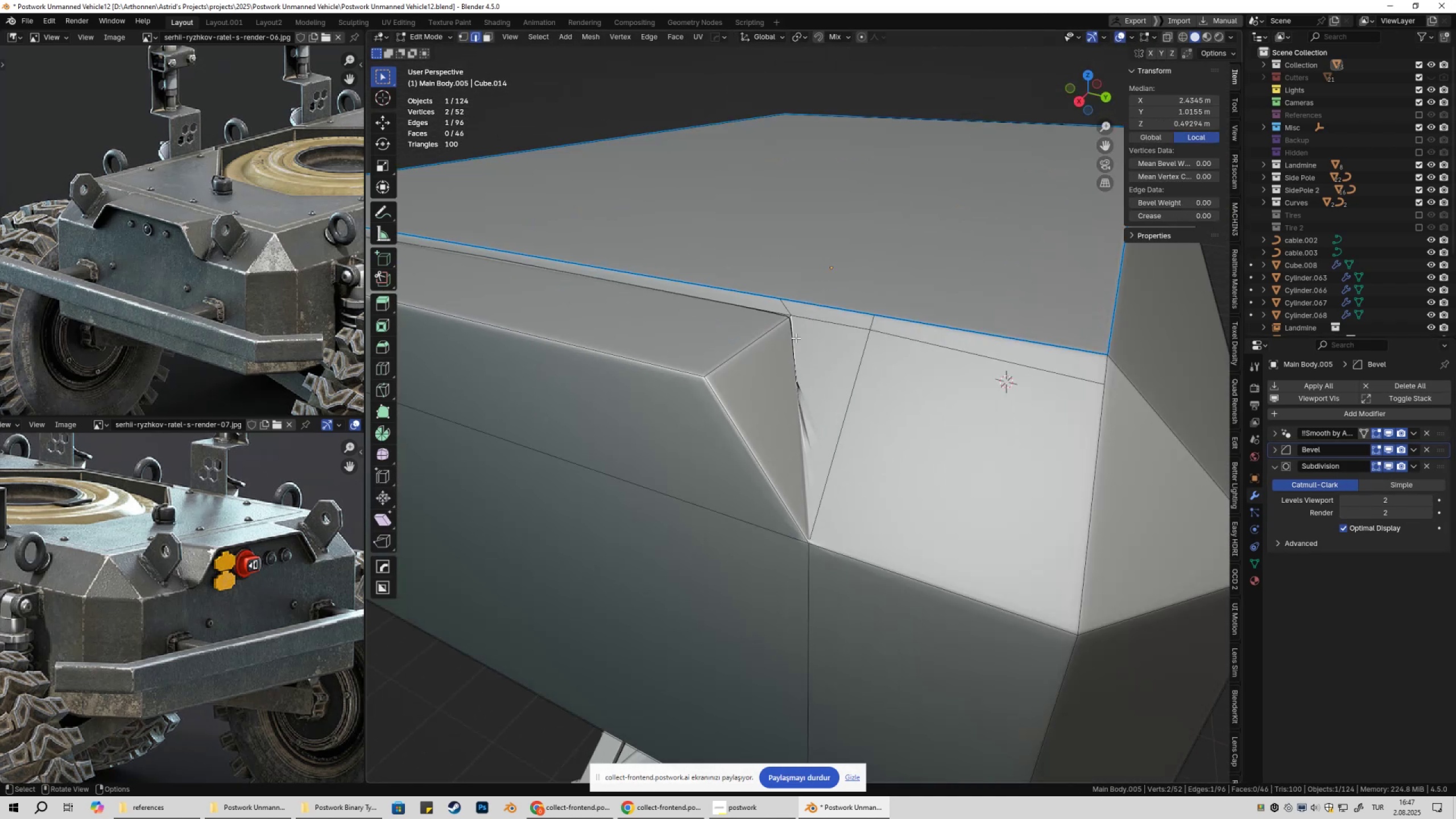 
hold_key(key=ShiftLeft, duration=0.51)
left_click([787, 311])
 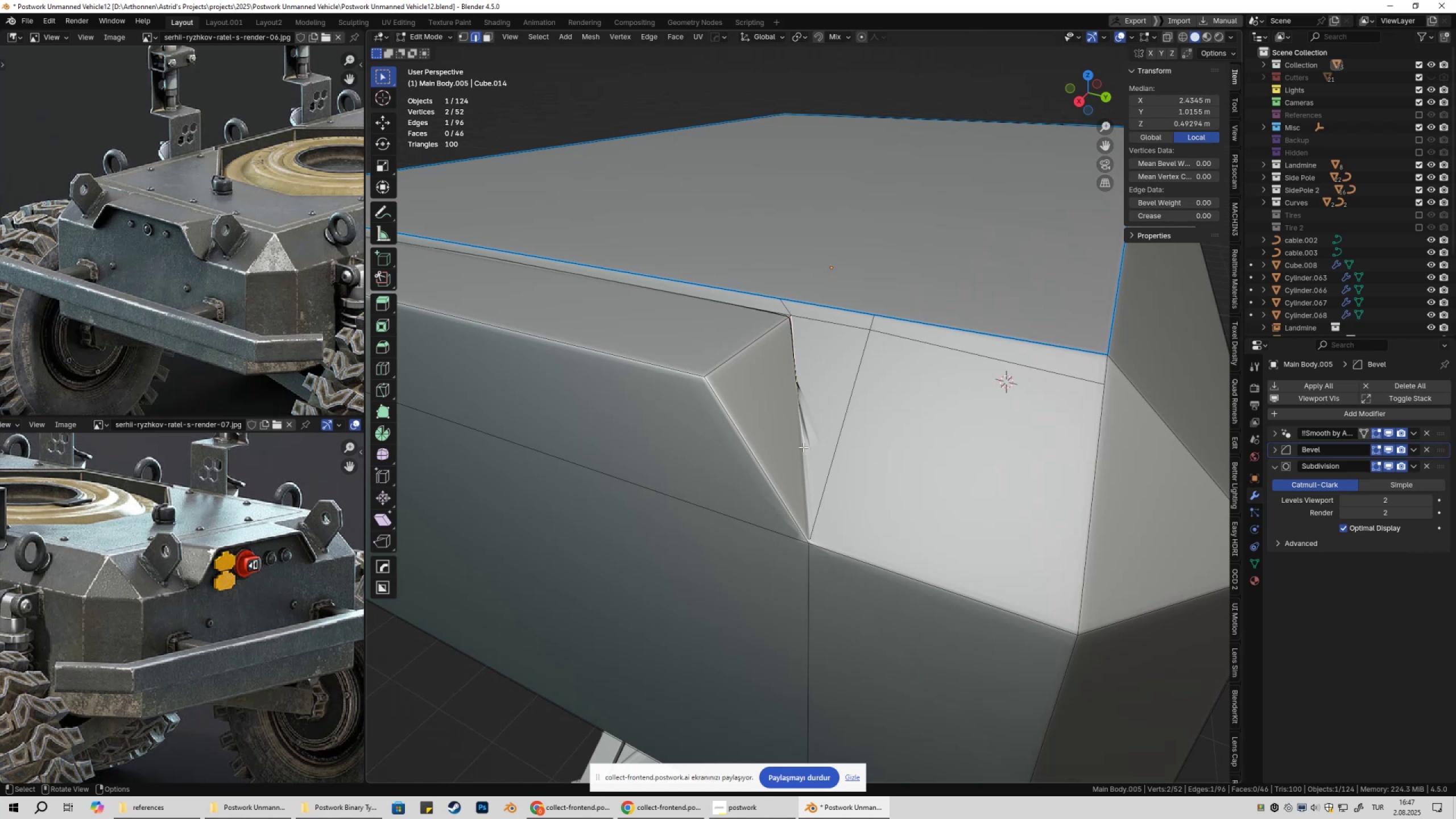 
double_click([803, 446])
 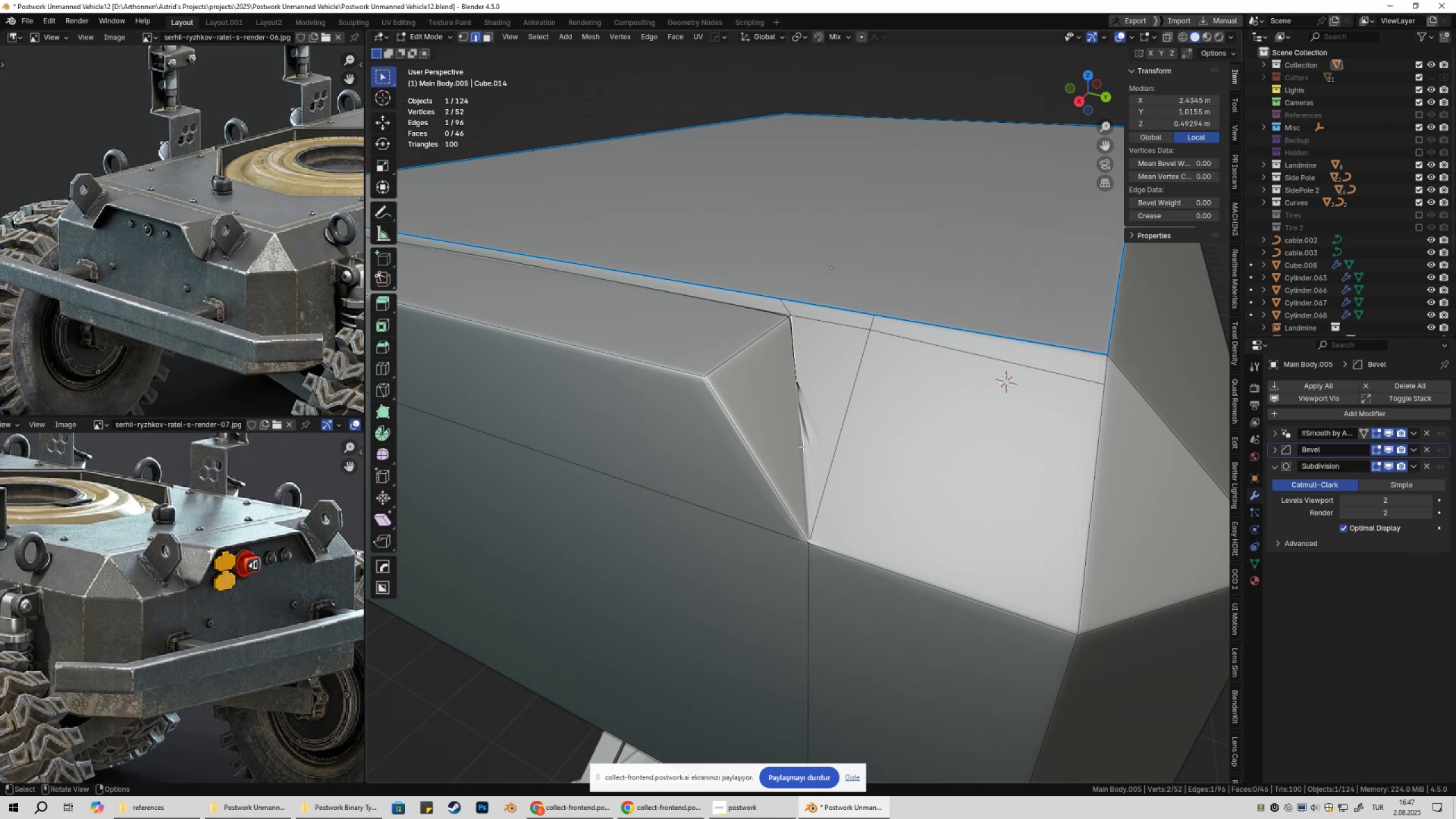 
key(Tab)
 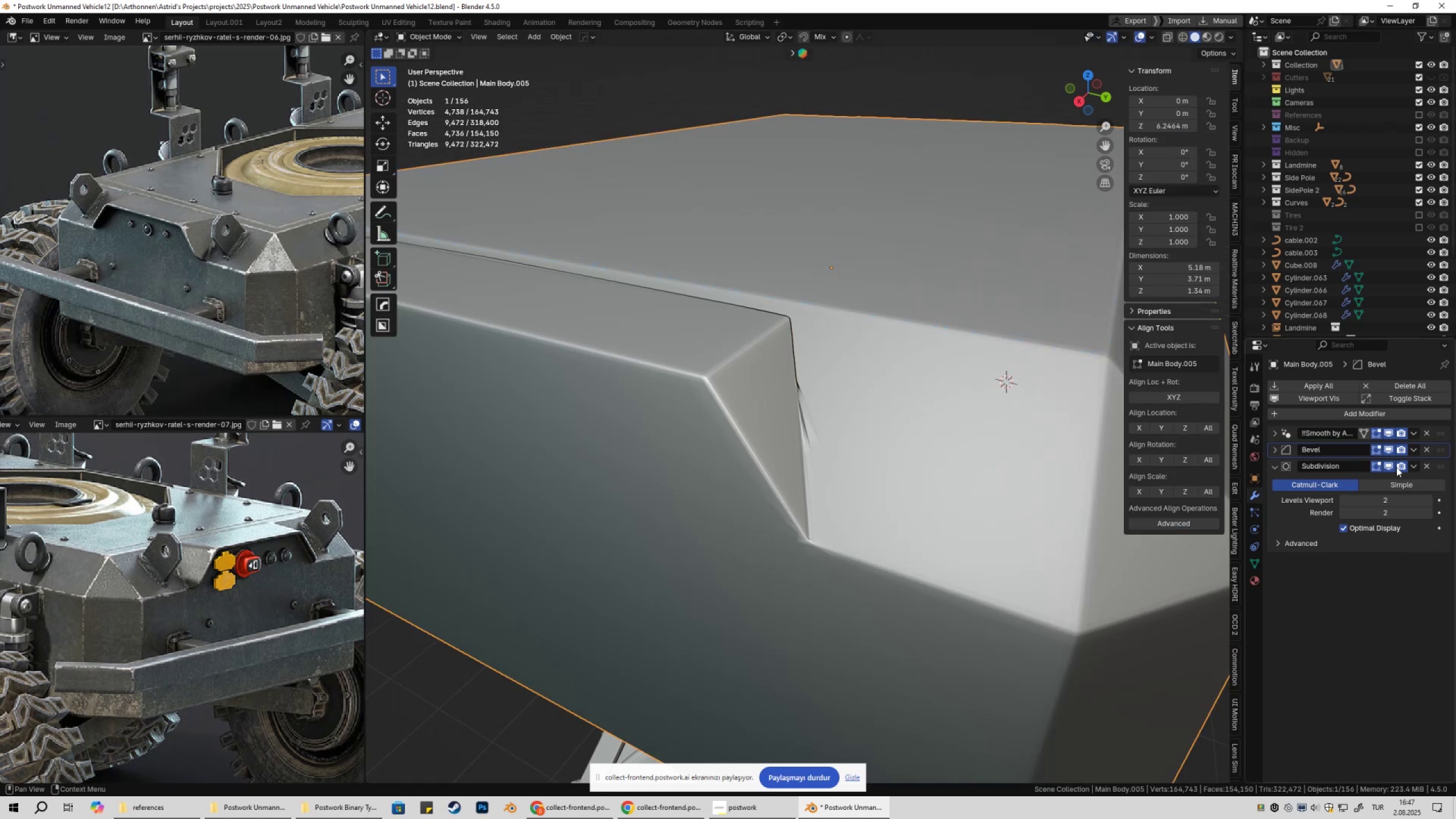 
left_click([1391, 468])
 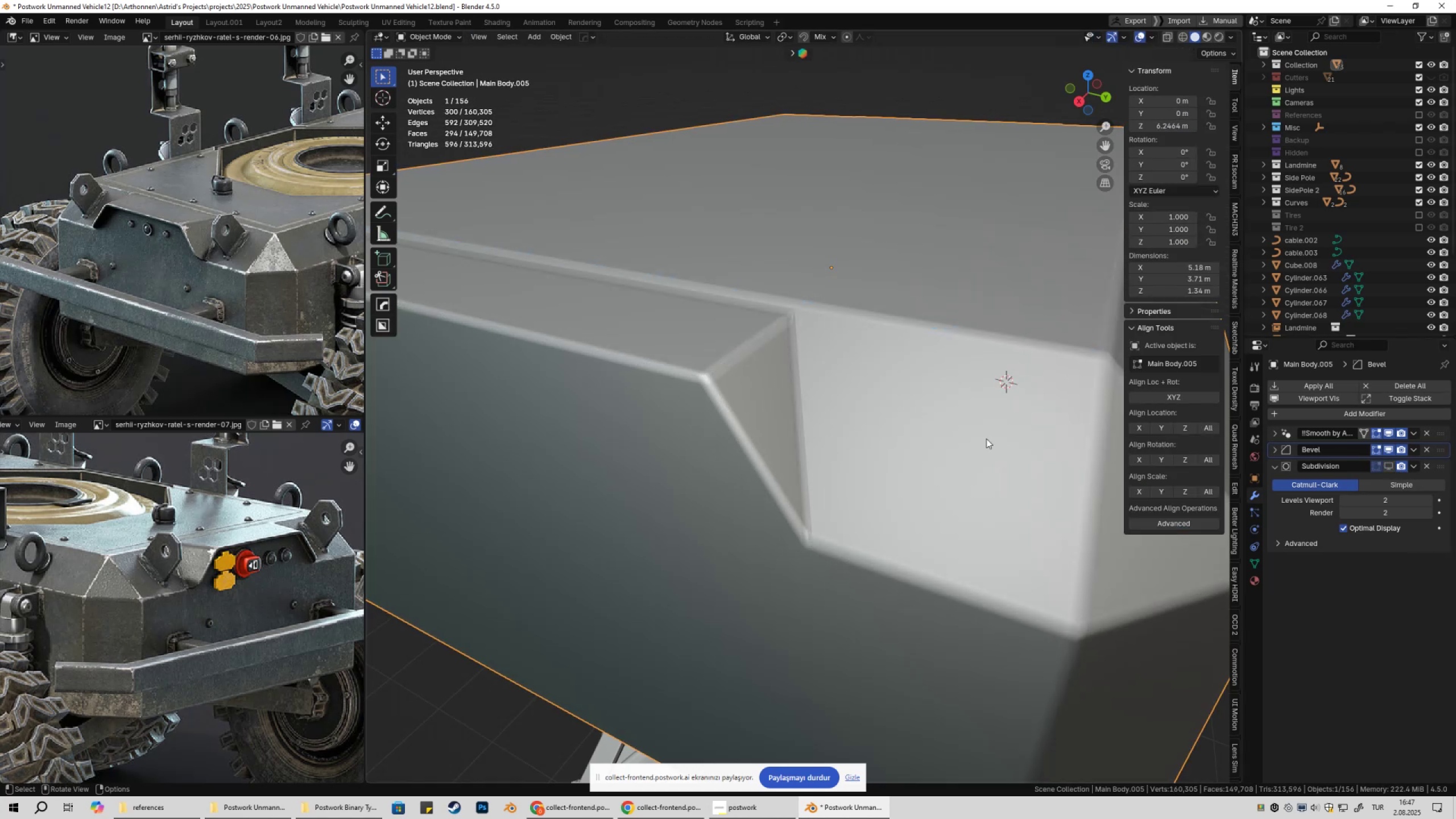 
key(Tab)
 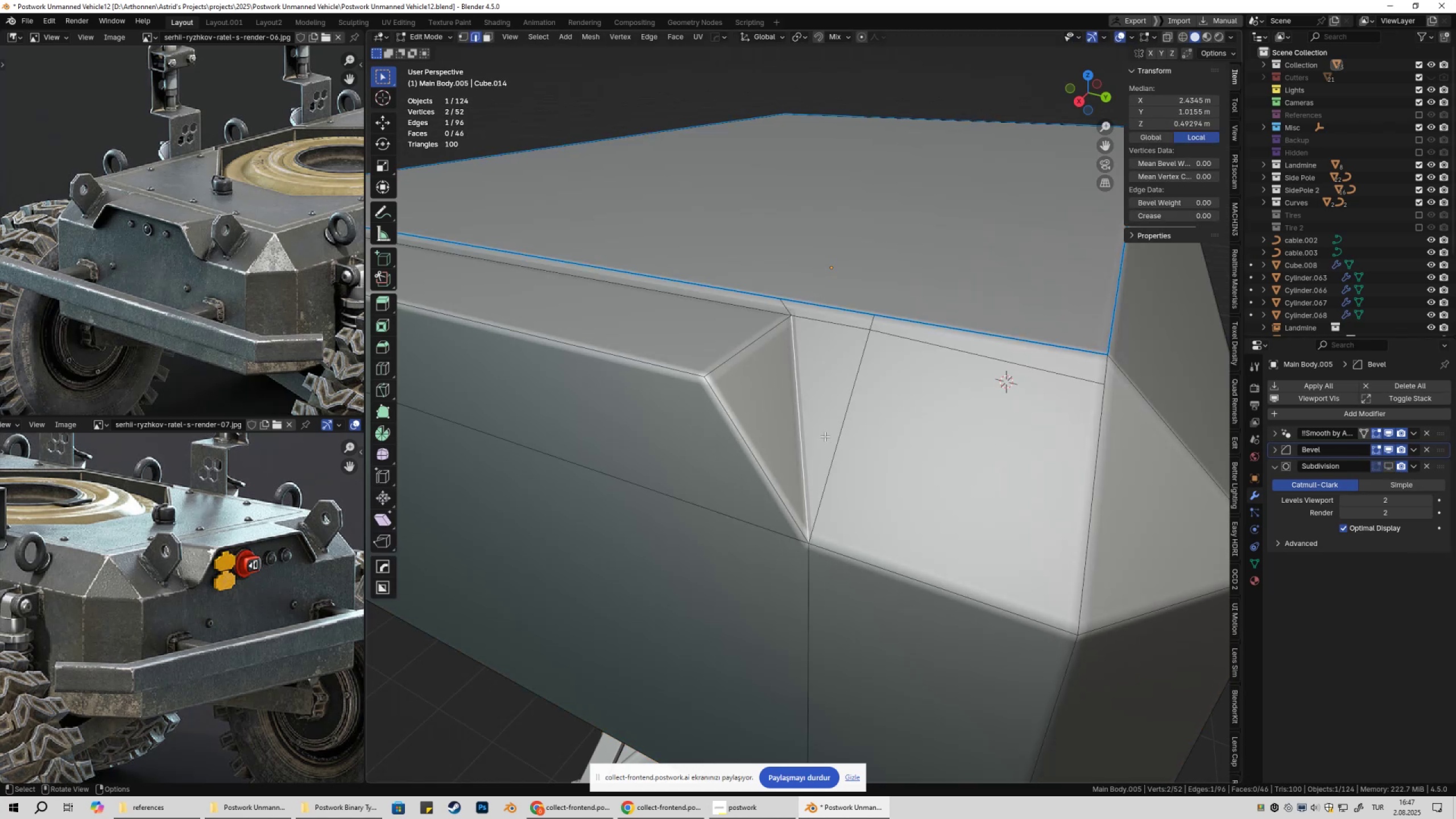 
hold_key(key=ShiftLeft, duration=0.37)
 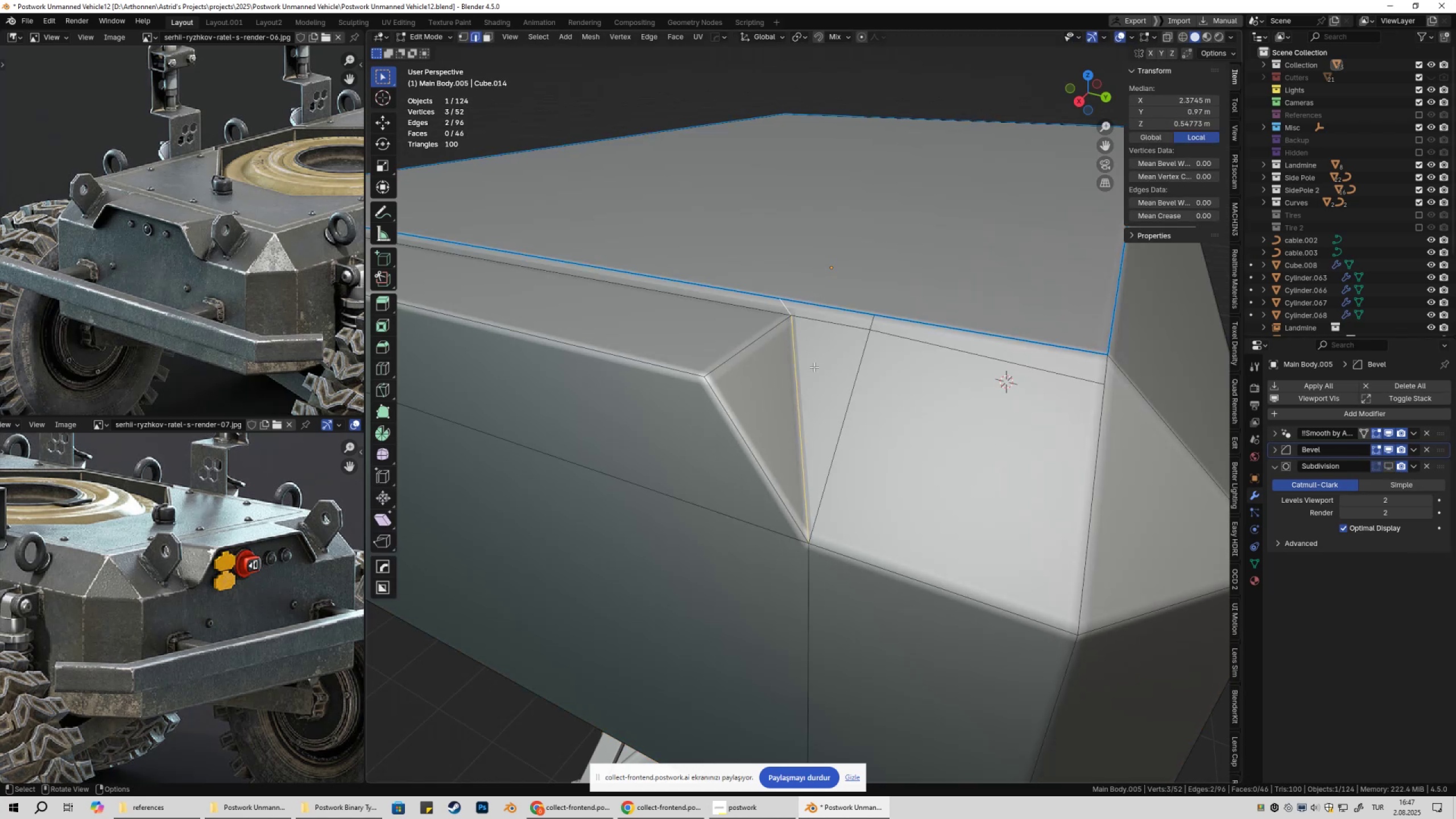 
scroll: coordinate [806, 385], scroll_direction: down, amount: 2.0
 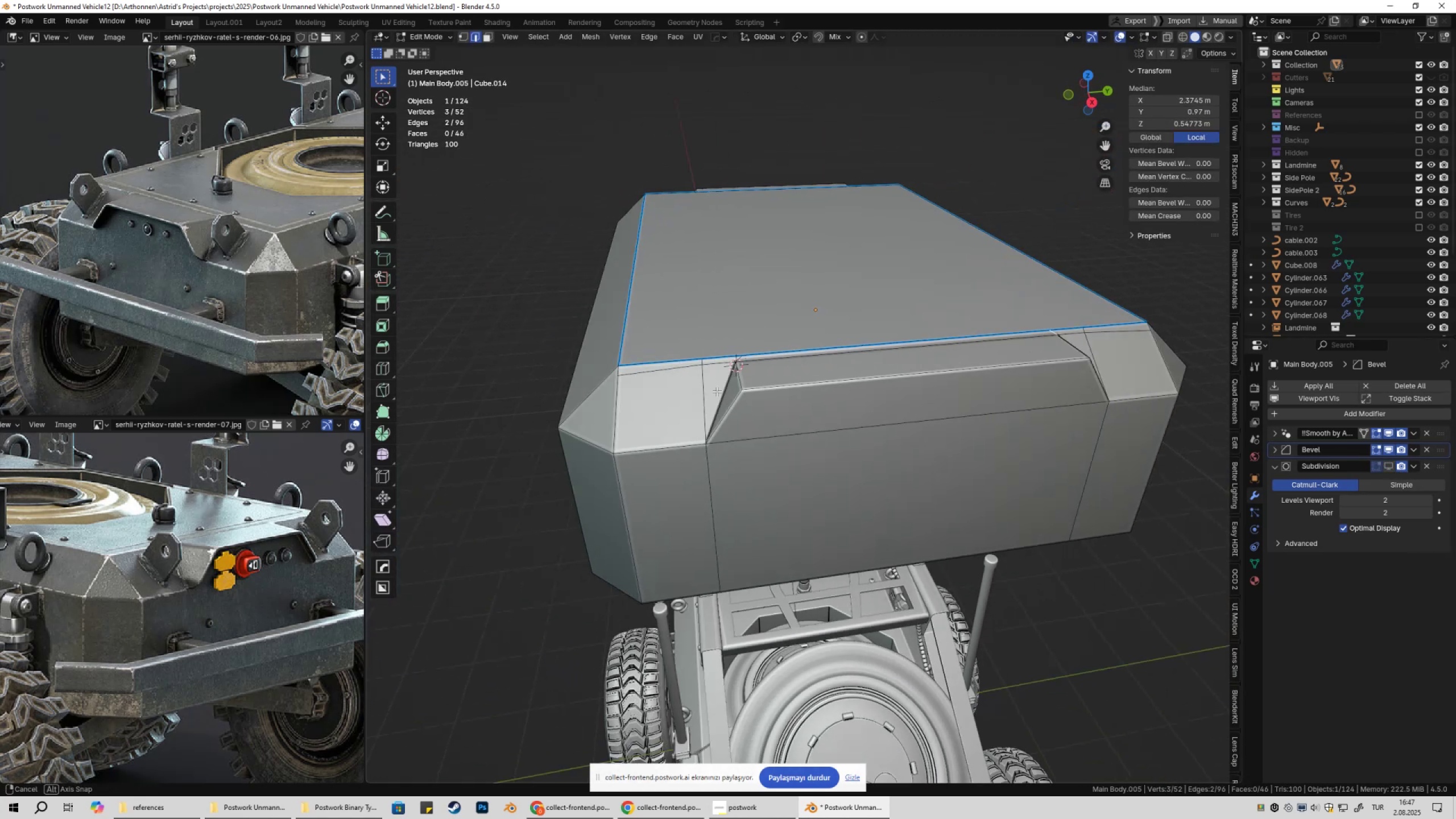 
scroll: coordinate [718, 391], scroll_direction: up, amount: 1.0
 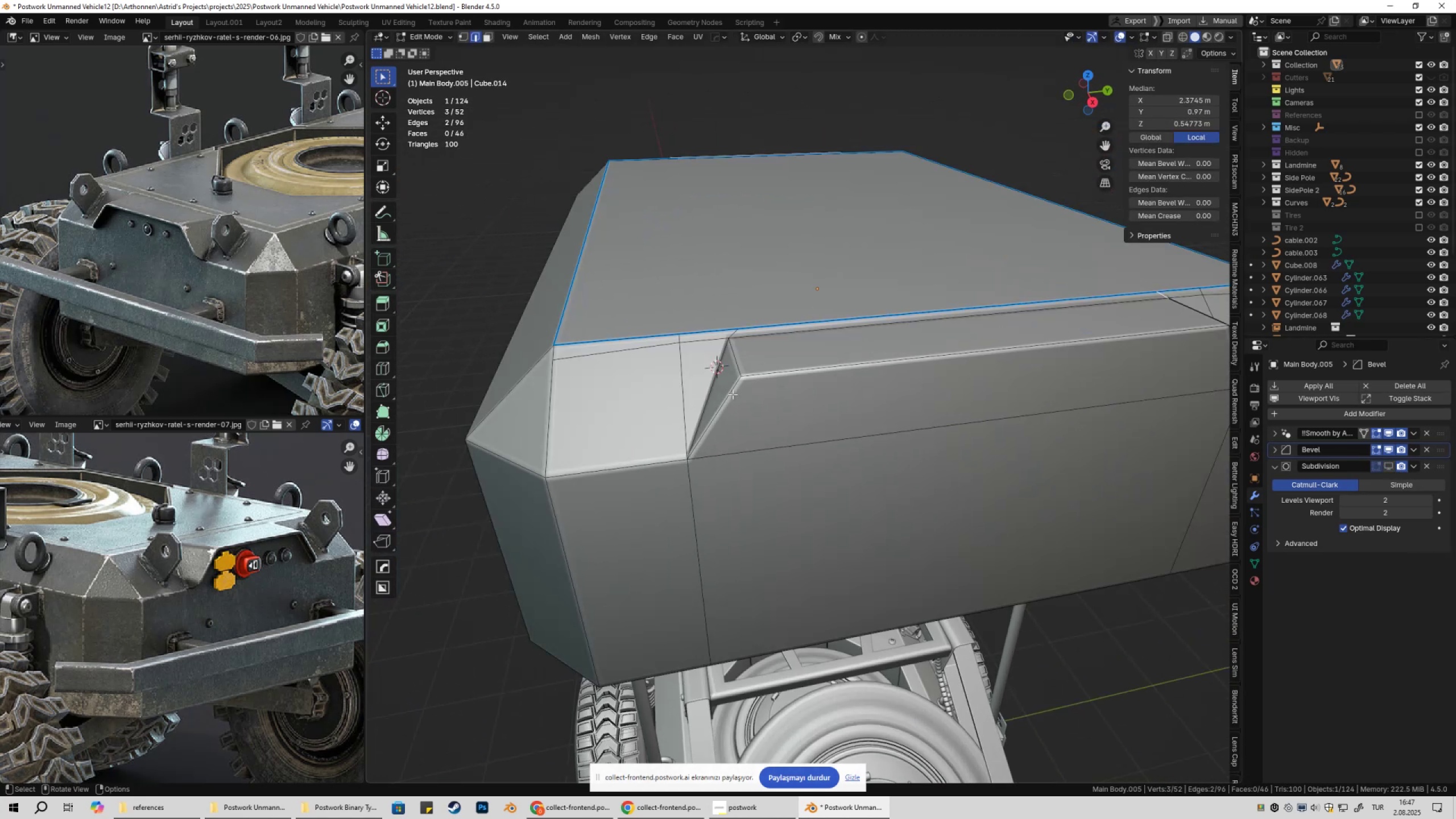 
hold_key(key=ShiftLeft, duration=1.18)
left_click([712, 372])
 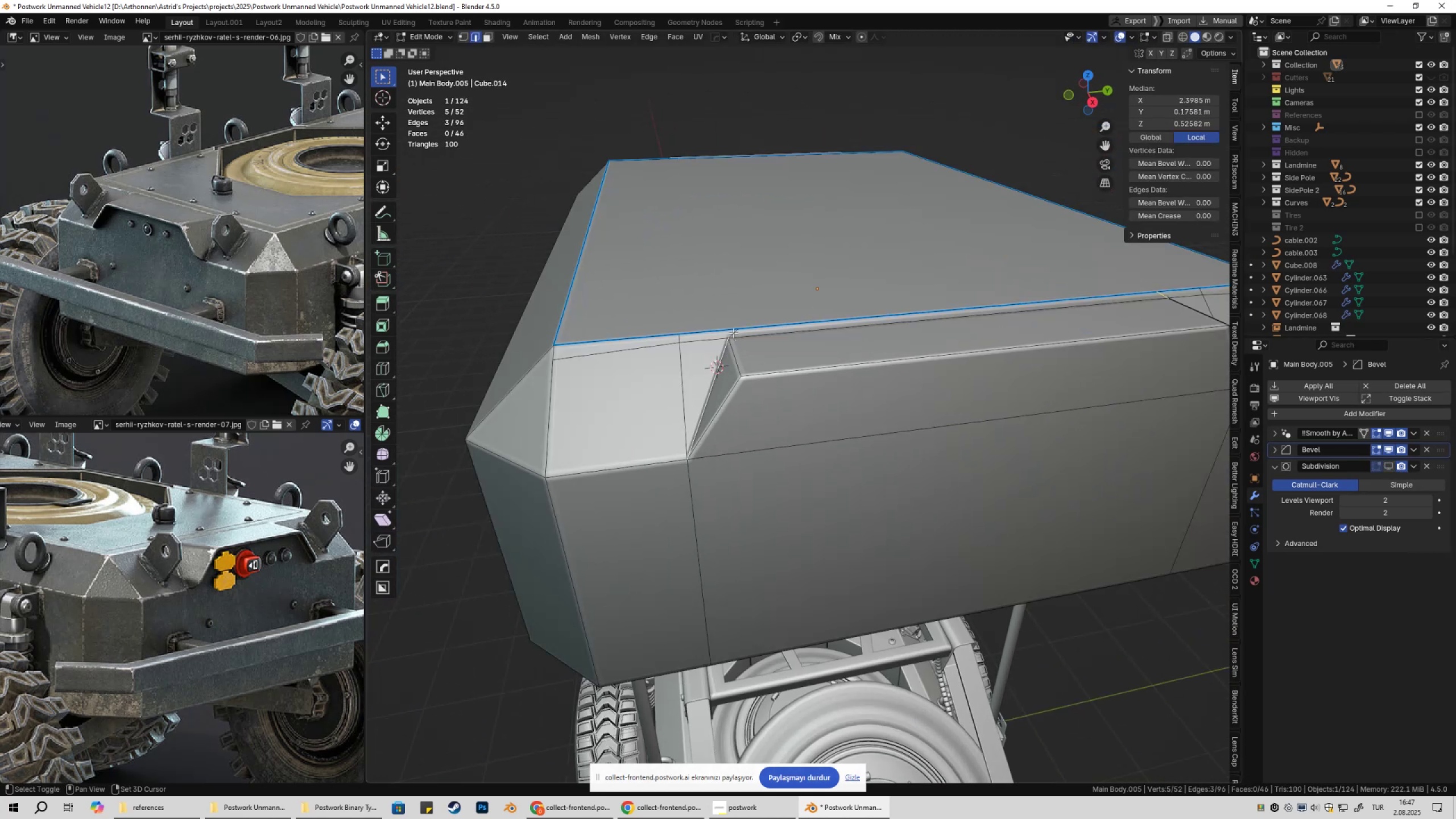 
left_click([733, 333])
 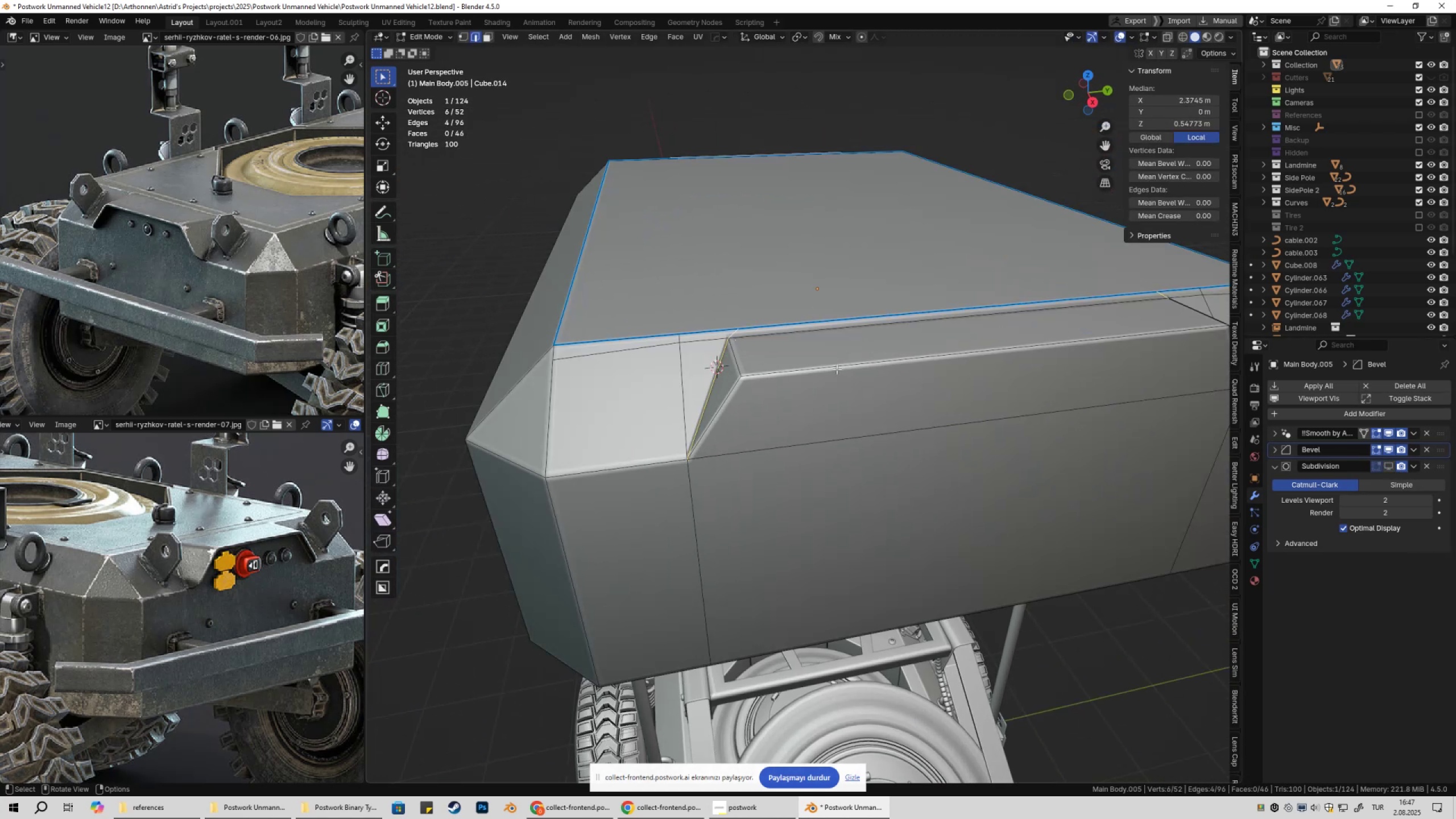 
key(Shift+ShiftLeft)
 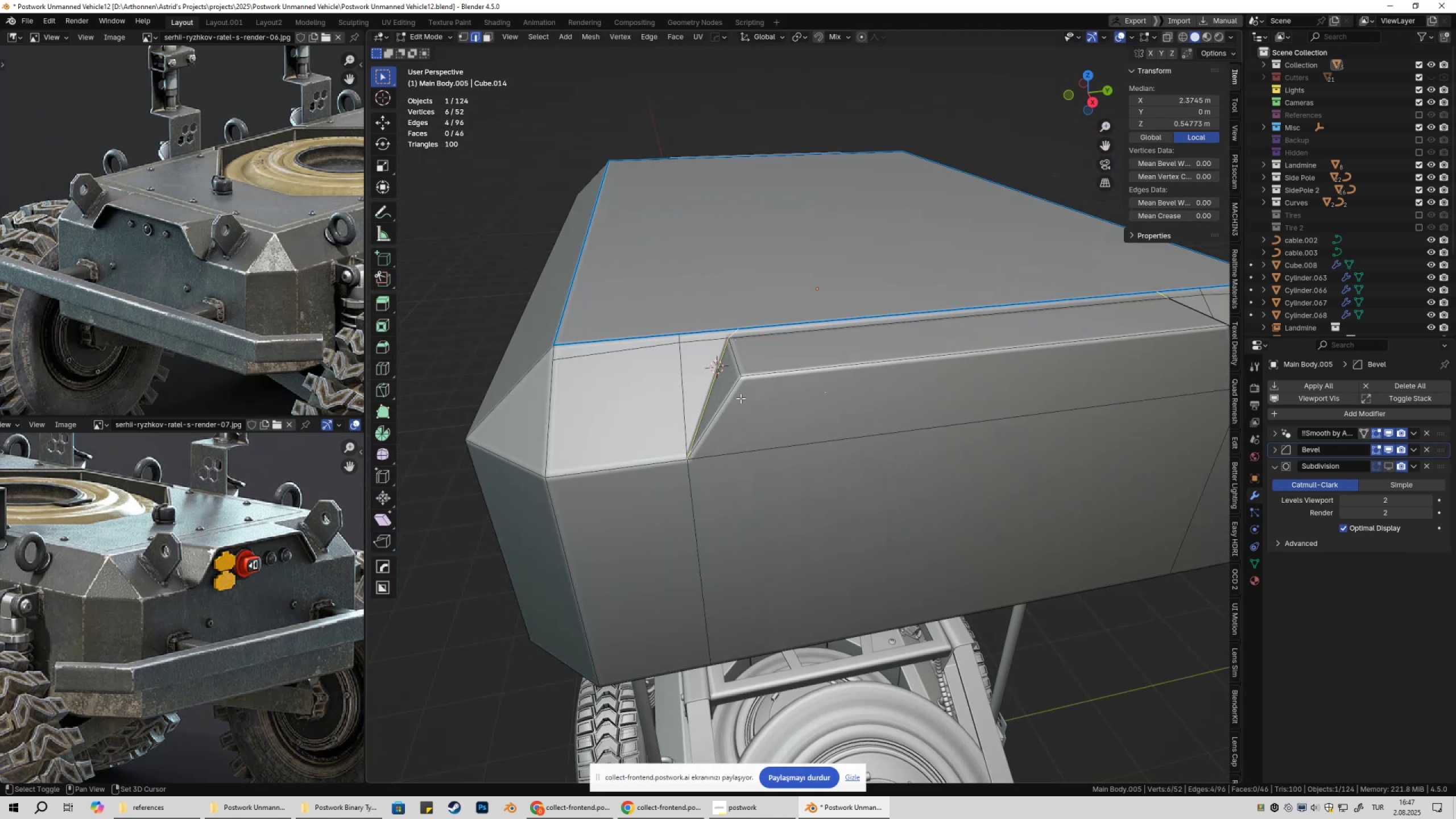 
hold_key(key=ShiftLeft, duration=0.86)
left_click([723, 404])
 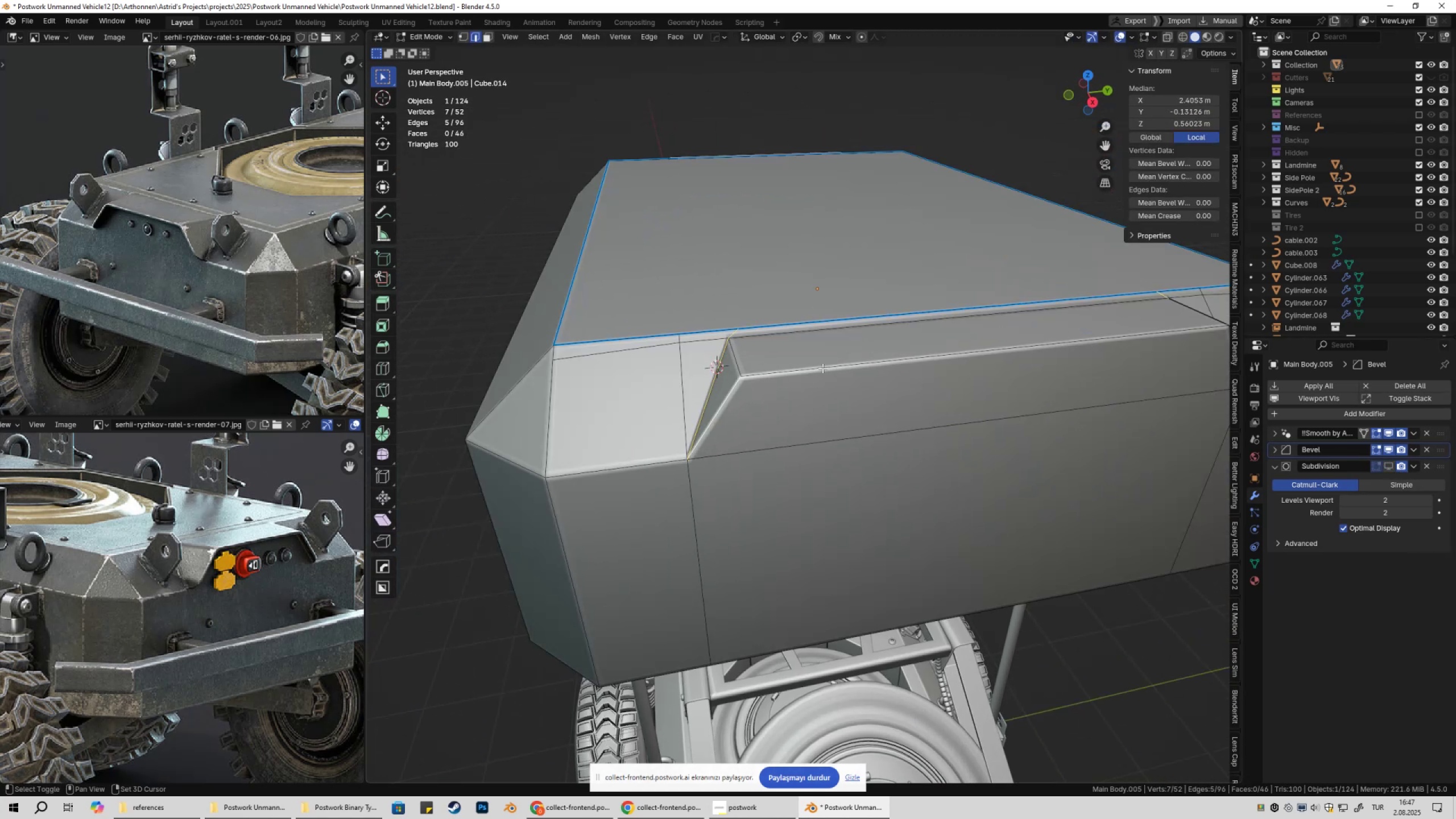 
double_click([822, 368])
 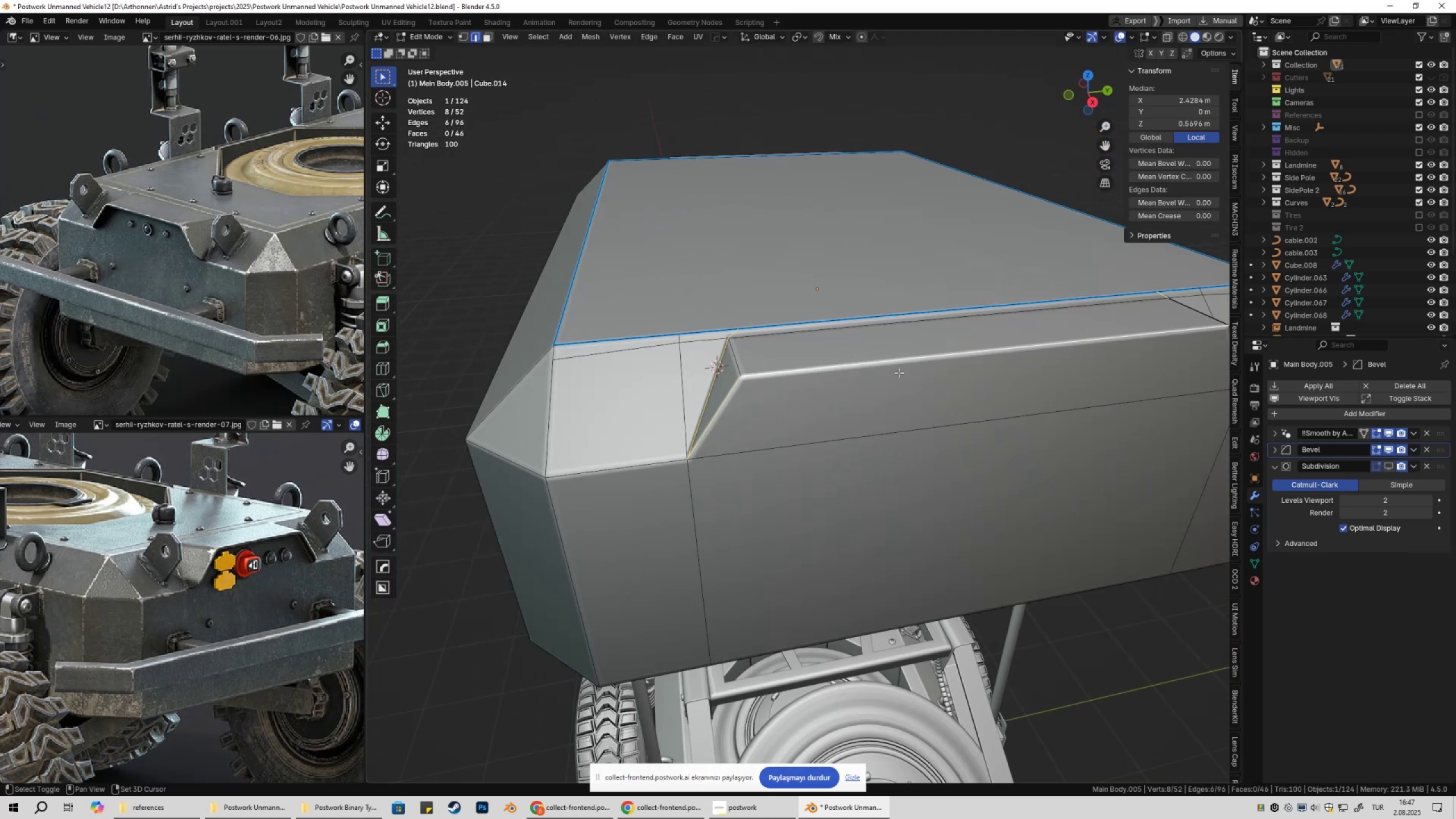 
key(Shift+ShiftLeft)
 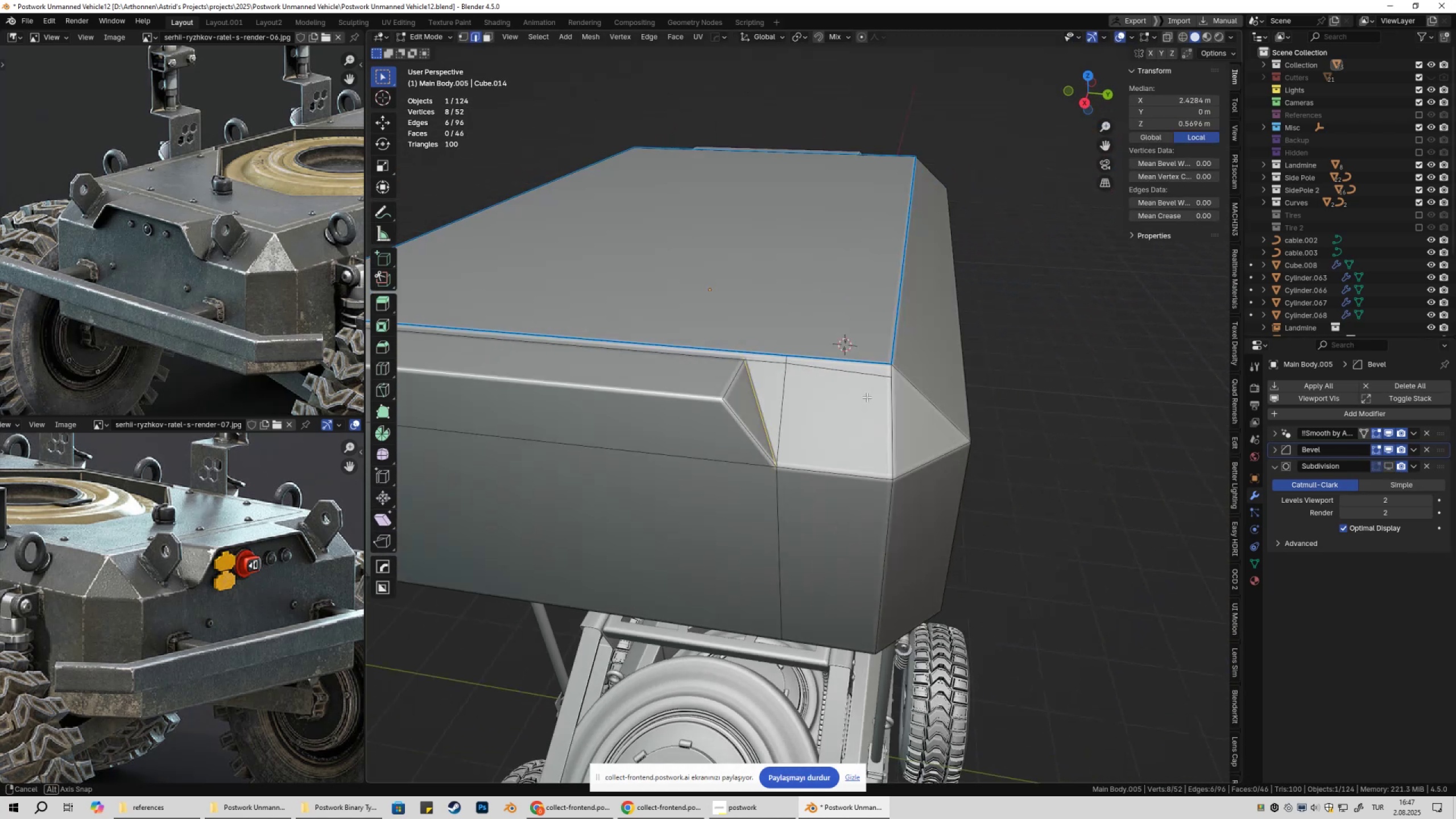 
hold_key(key=ShiftLeft, duration=0.7)
left_click([703, 435])
 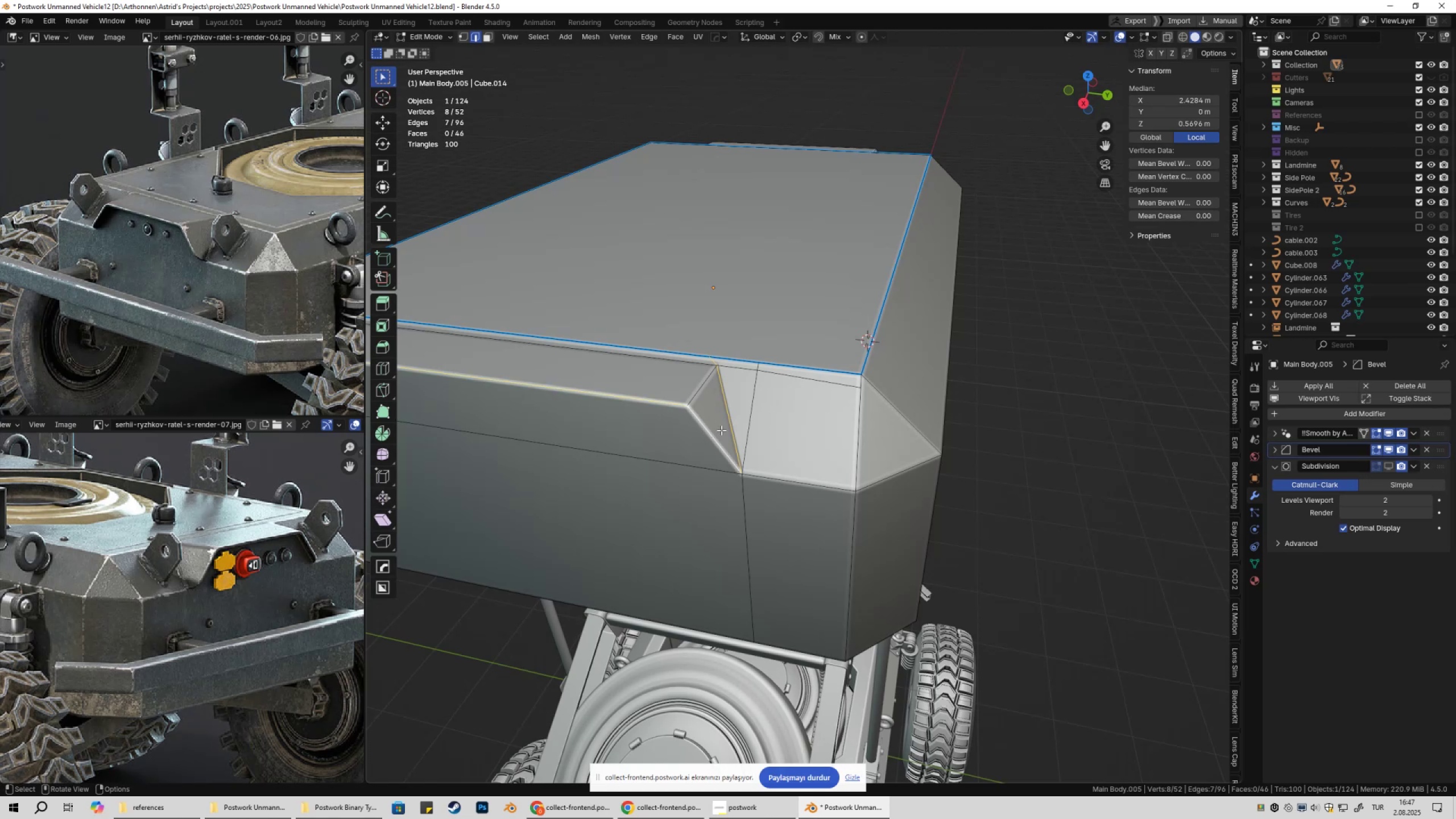 
hold_key(key=ShiftLeft, duration=0.36)
 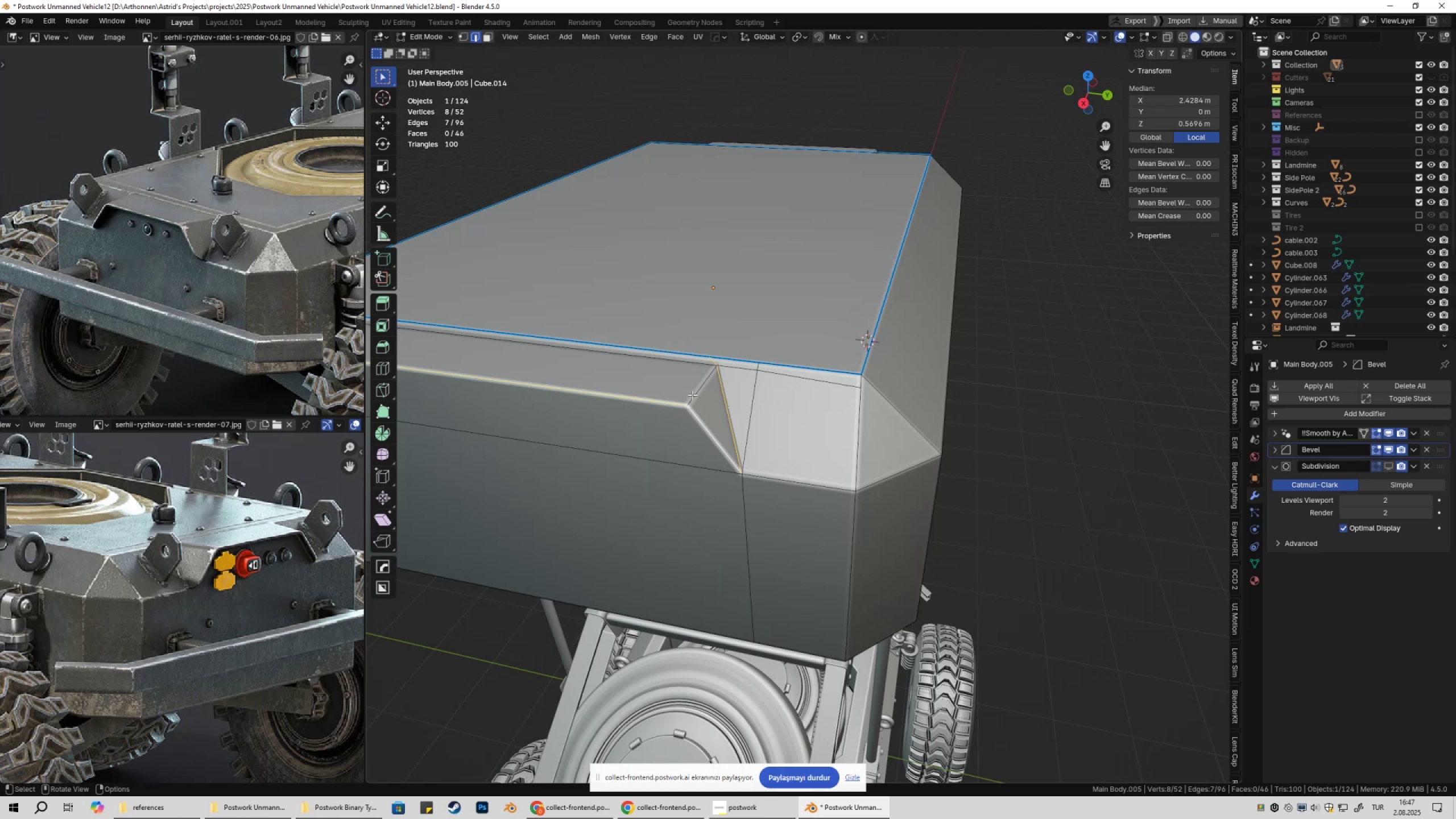 
hold_key(key=ShiftLeft, duration=0.41)
 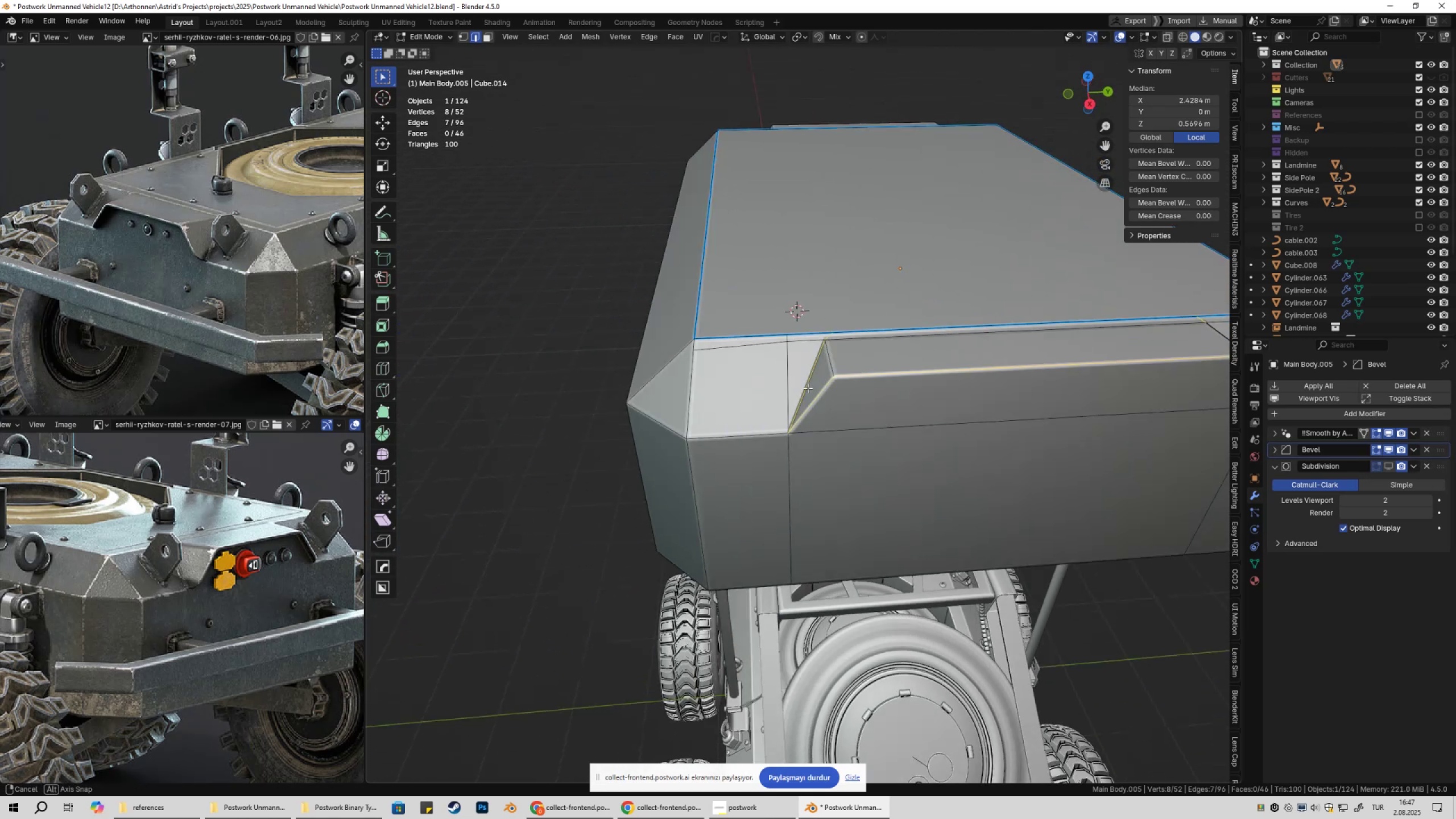 
hold_key(key=ShiftLeft, duration=0.85)
left_click([845, 361])
 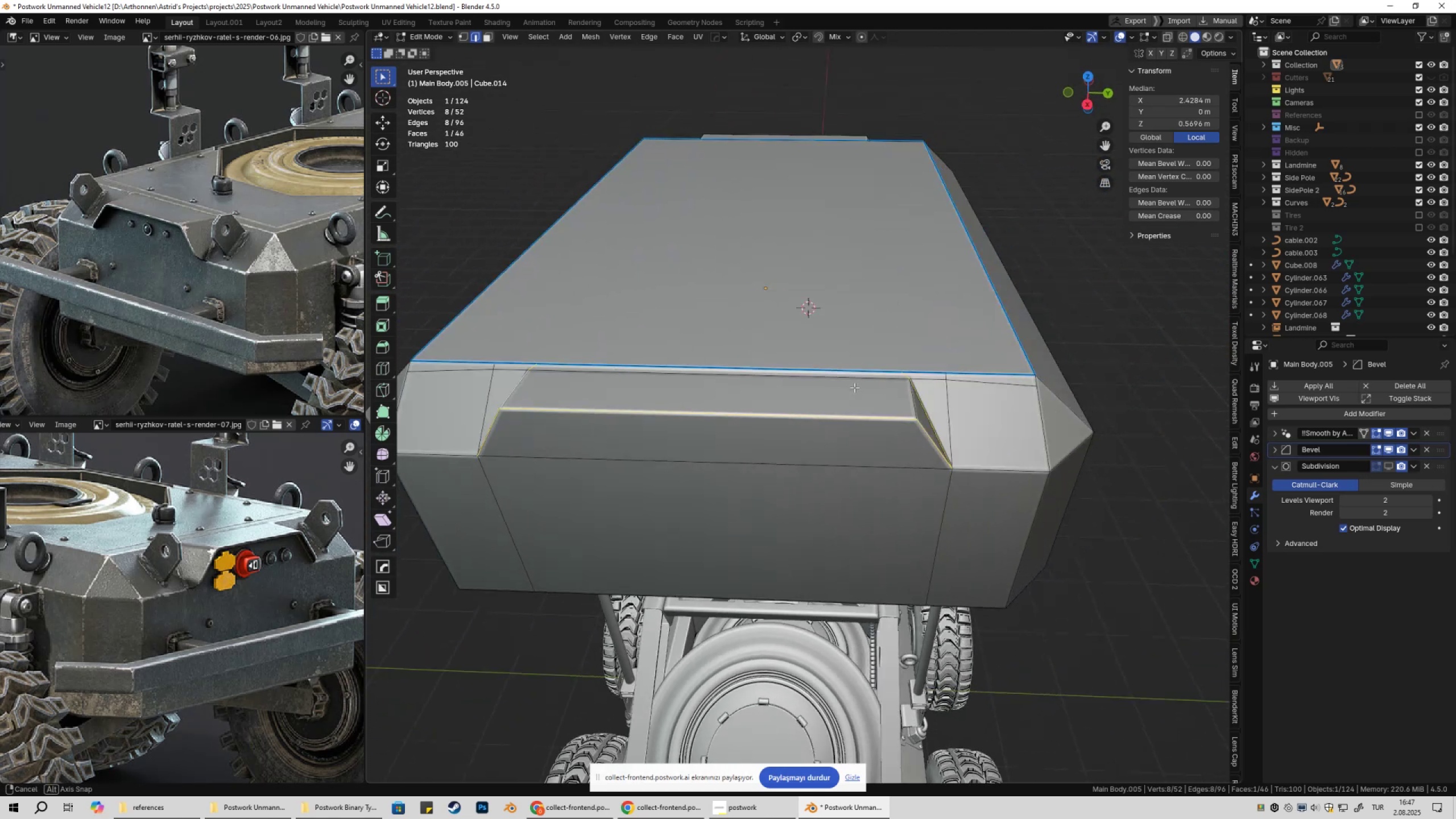 
hold_key(key=ShiftLeft, duration=0.52)
left_click([810, 416])
 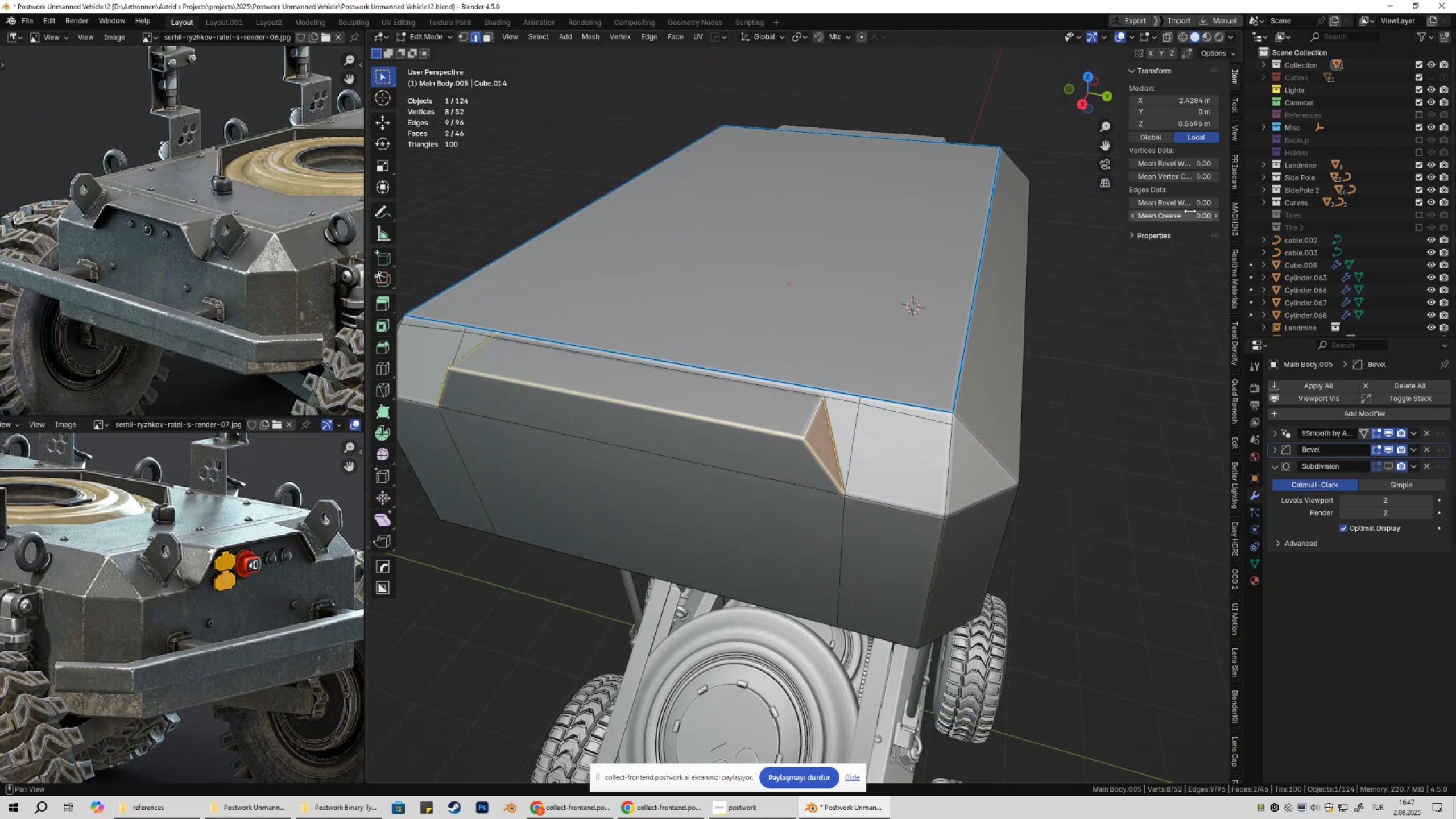 
left_click_drag(start_coordinate=[1180, 204], to_coordinate=[380, 213])
 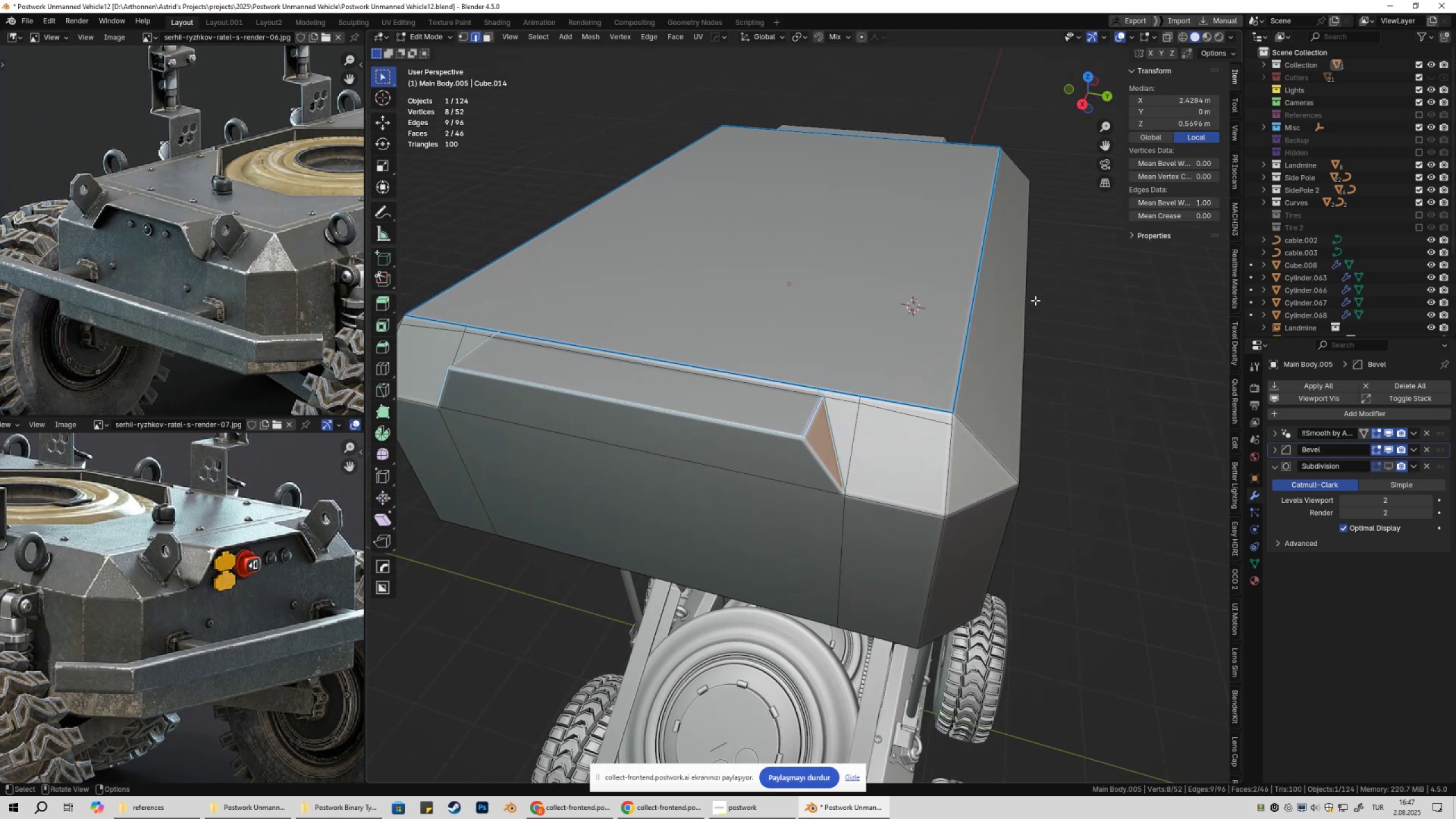 
key(Tab)
 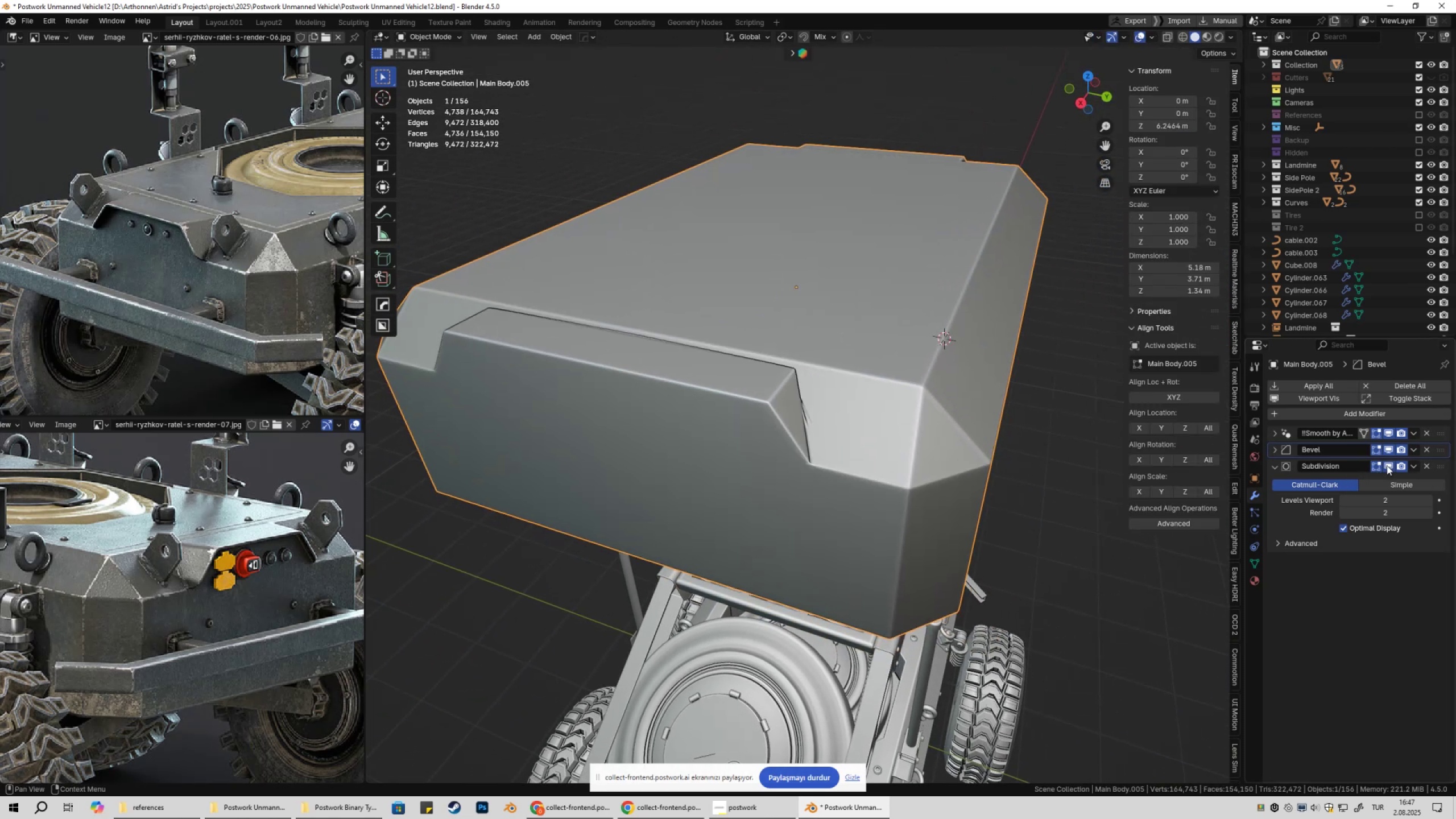 
key(Tab)
 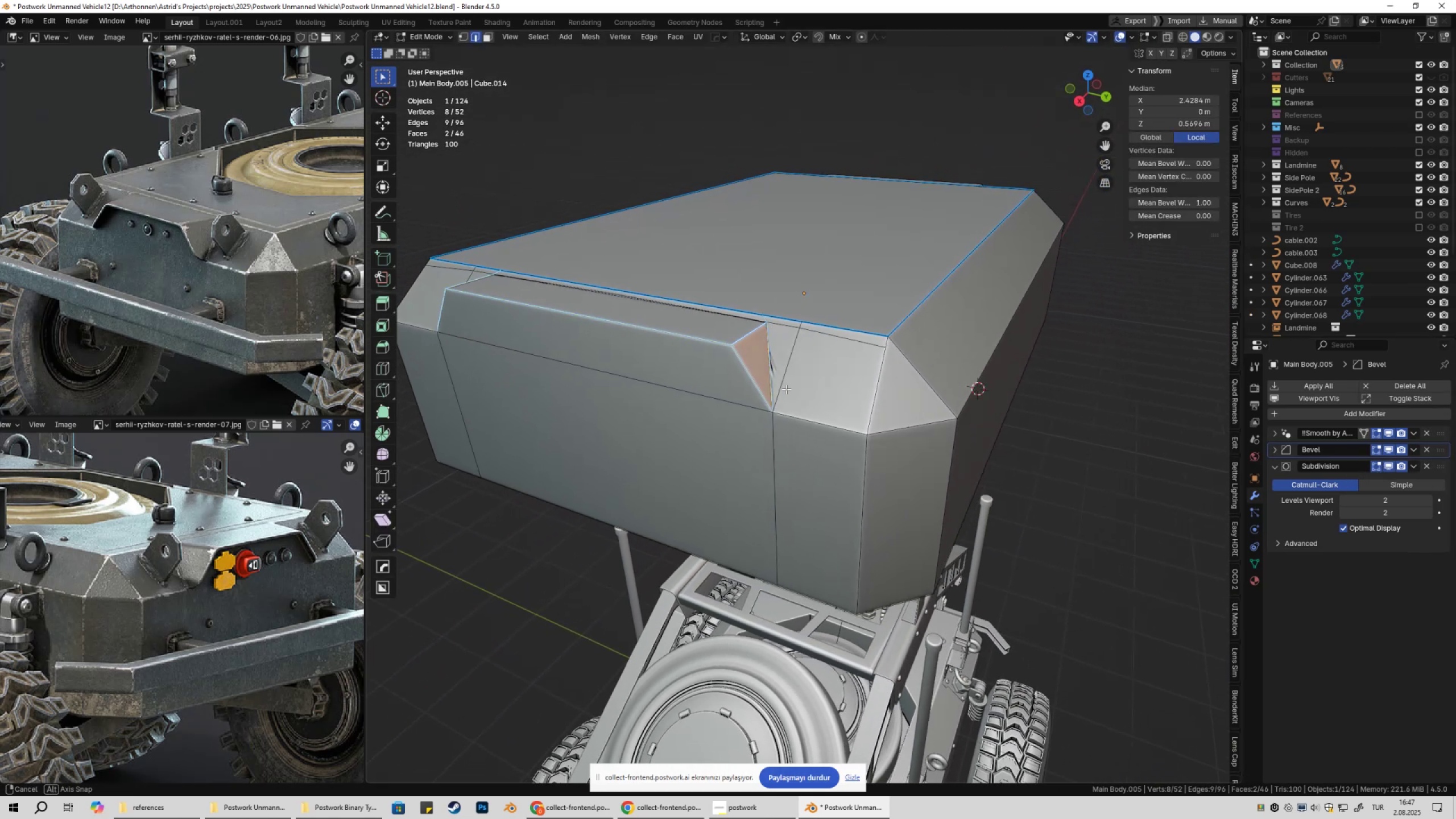 
key(Tab)
 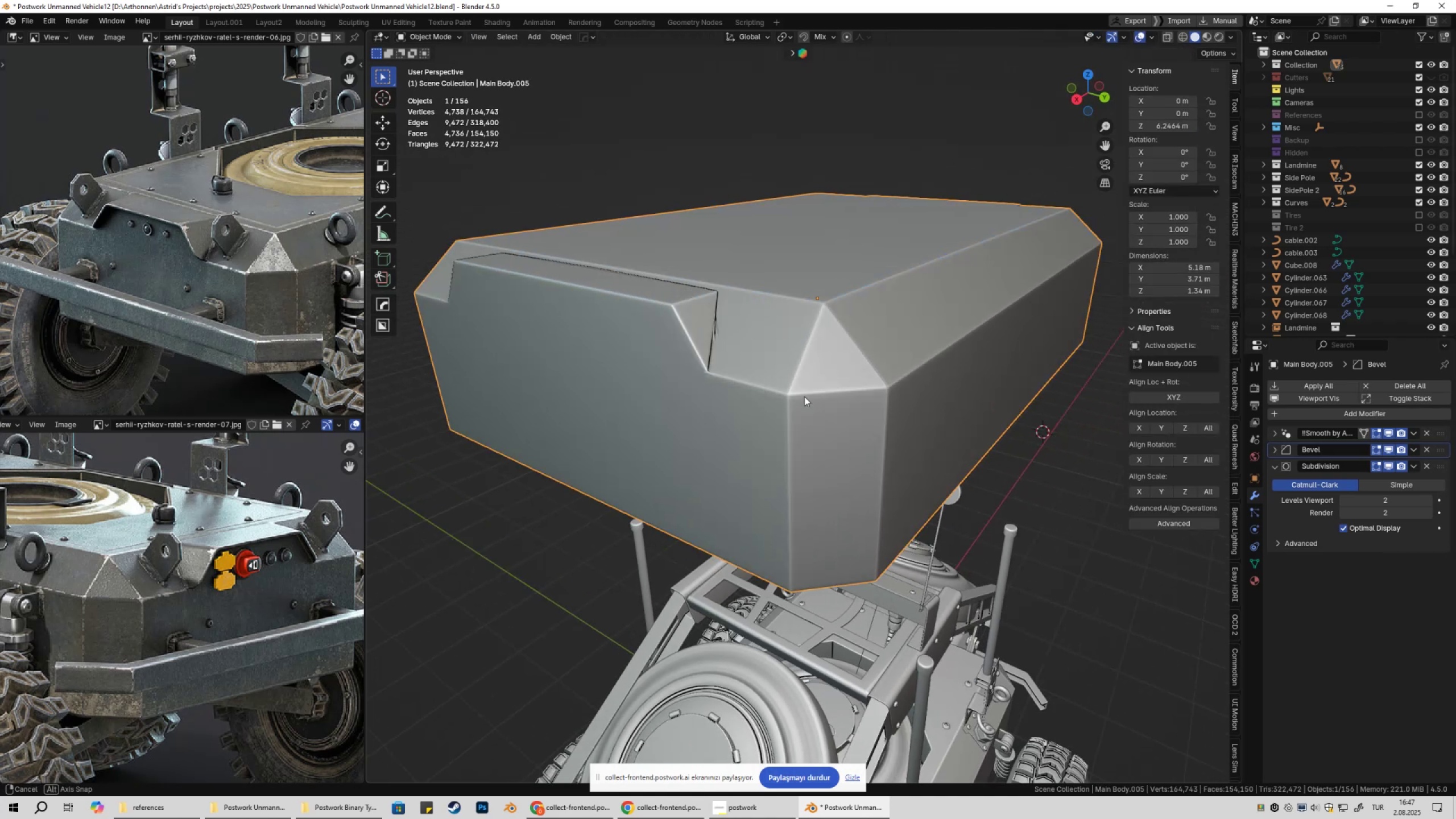 
key(Tab)
 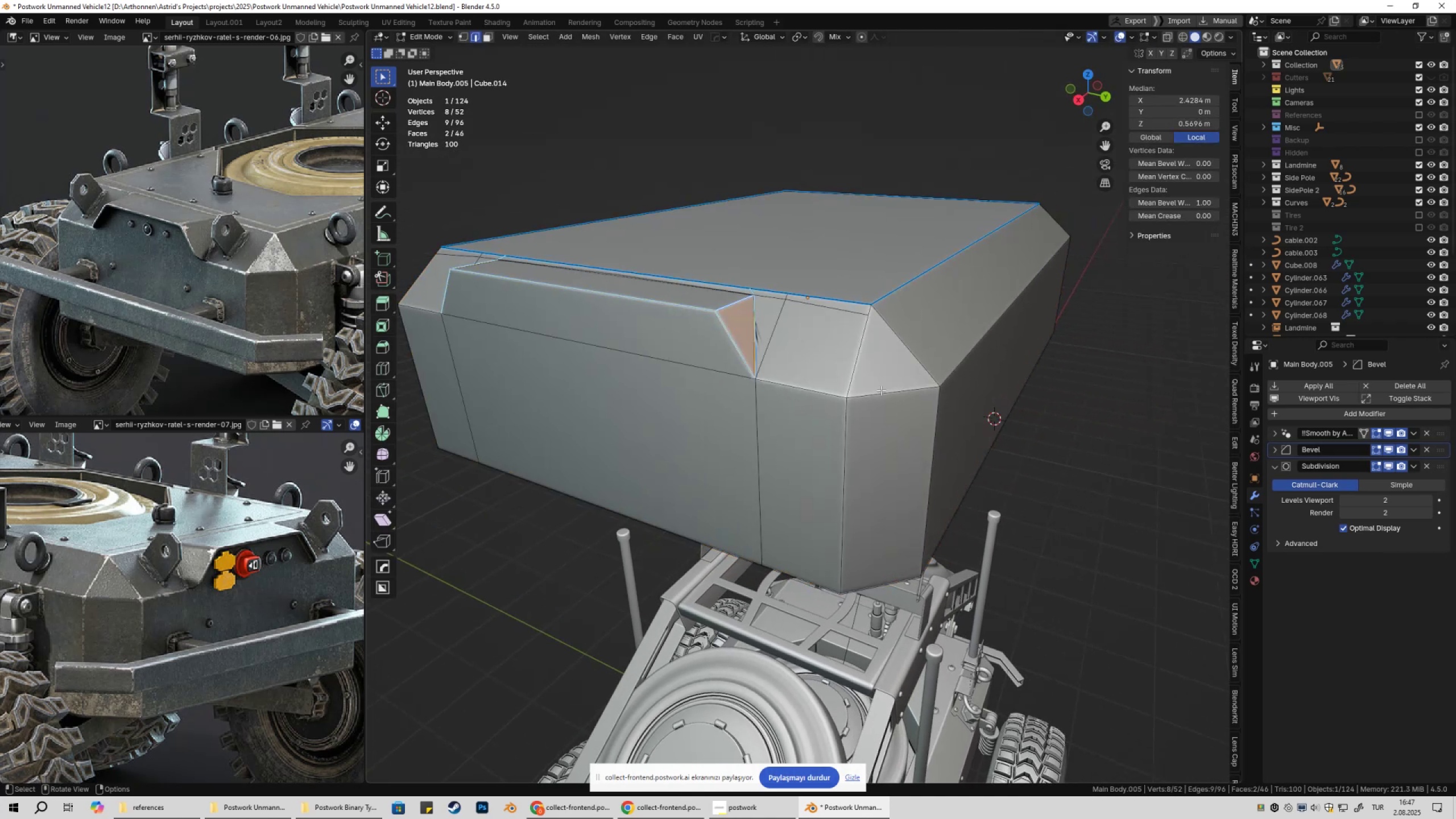 
key(2)
 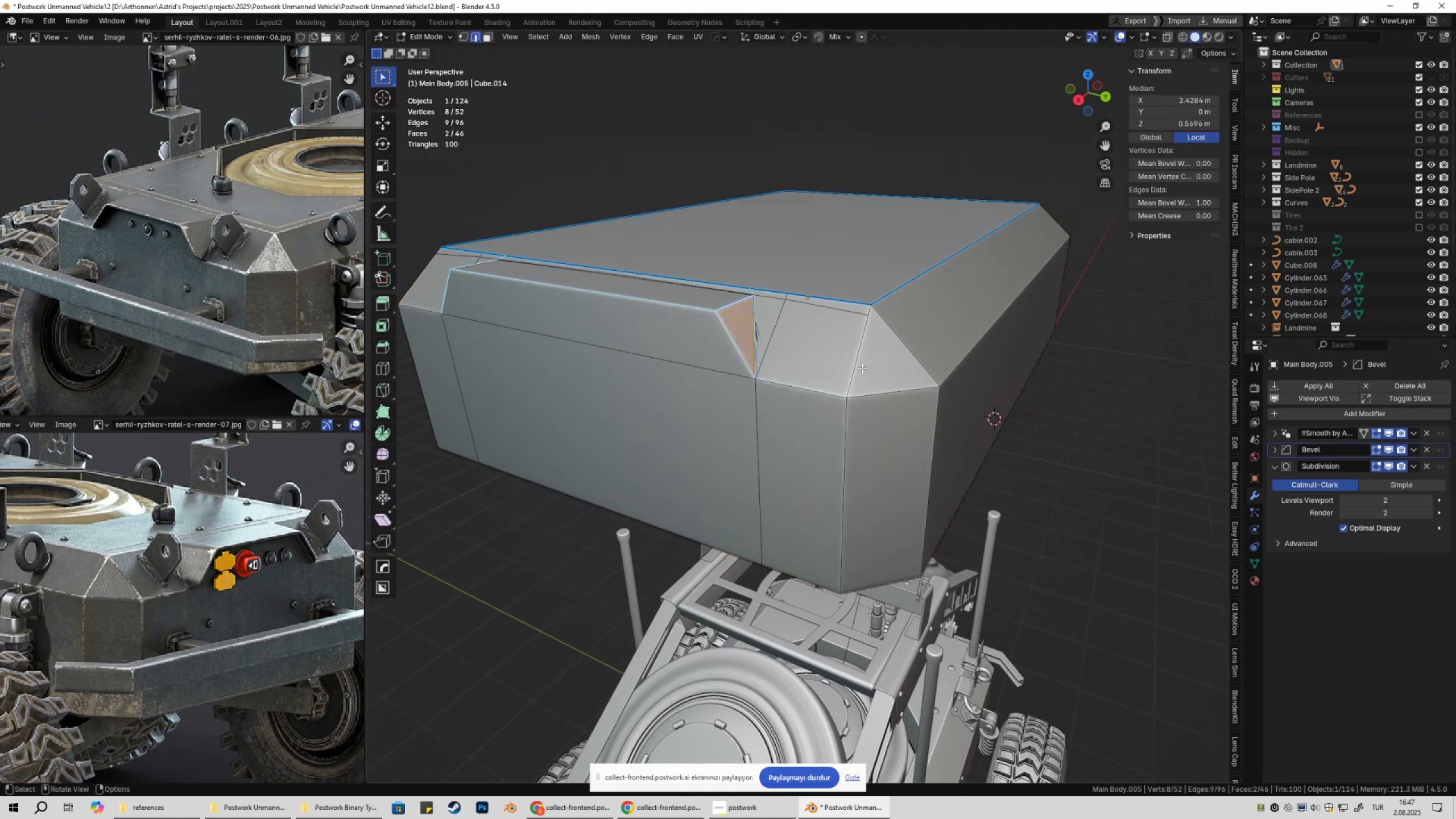 
left_click([862, 368])
 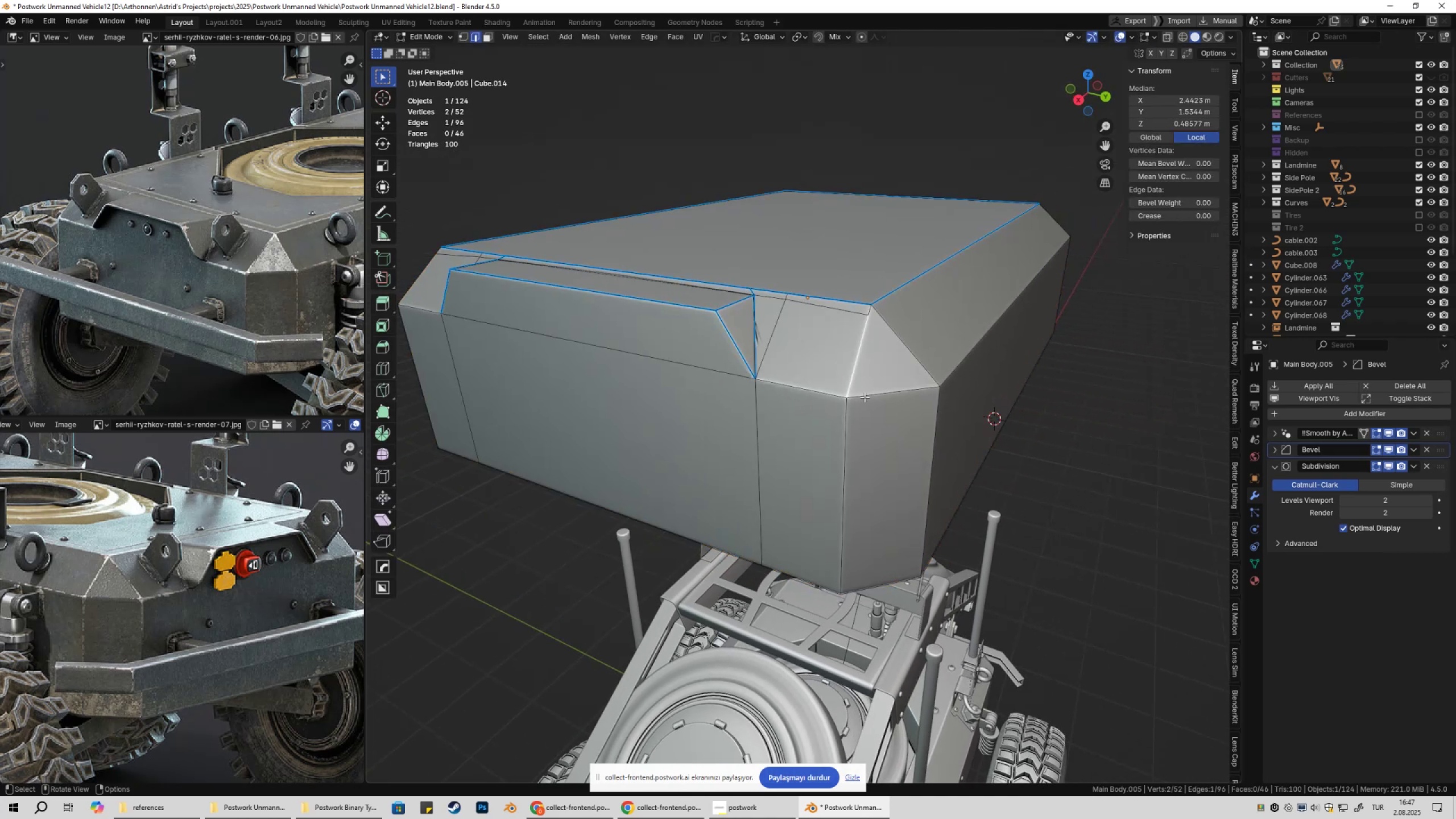 
hold_key(key=ShiftLeft, duration=0.88)
triple_click([928, 346])
 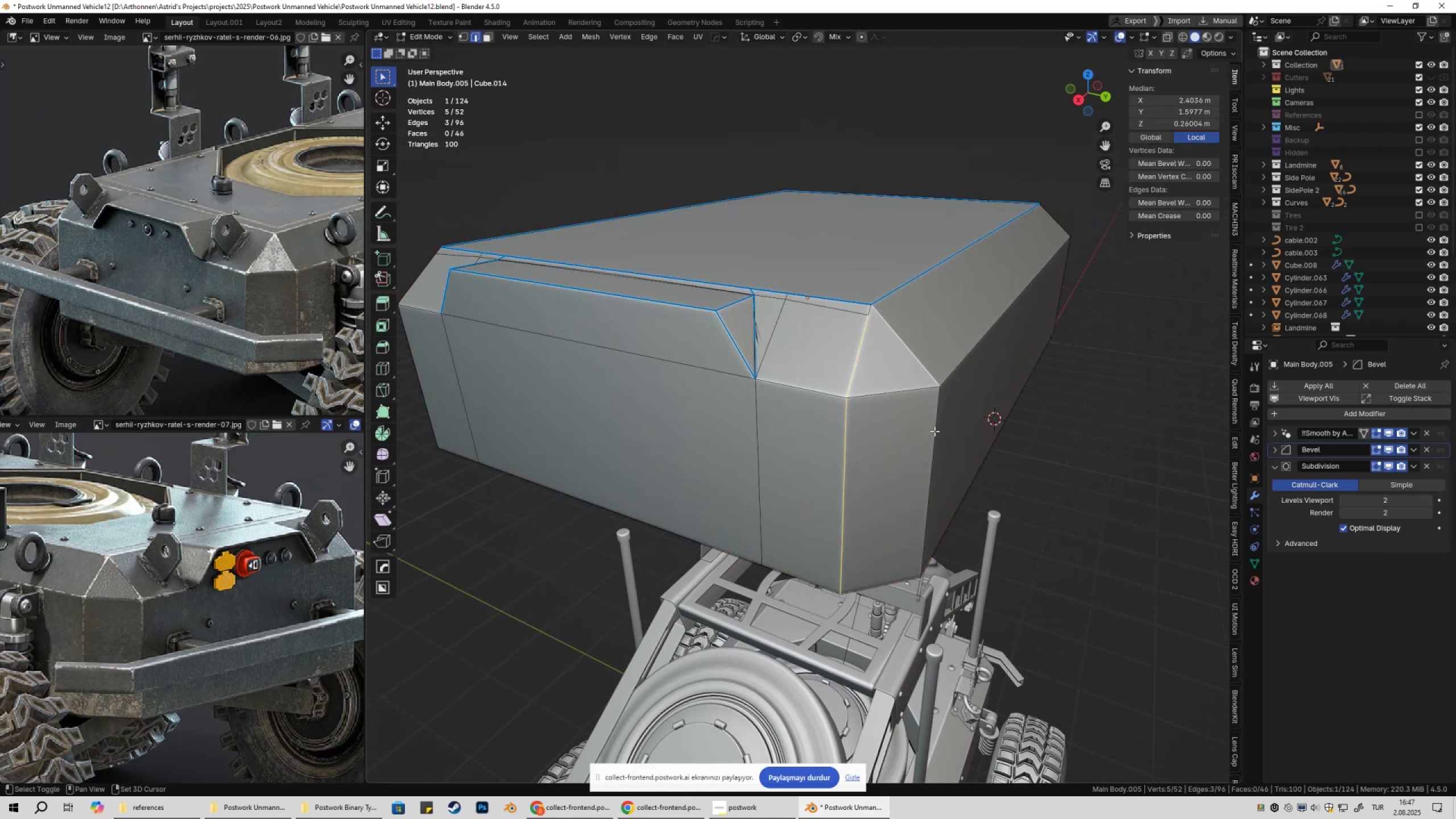 
triple_click([934, 432])
 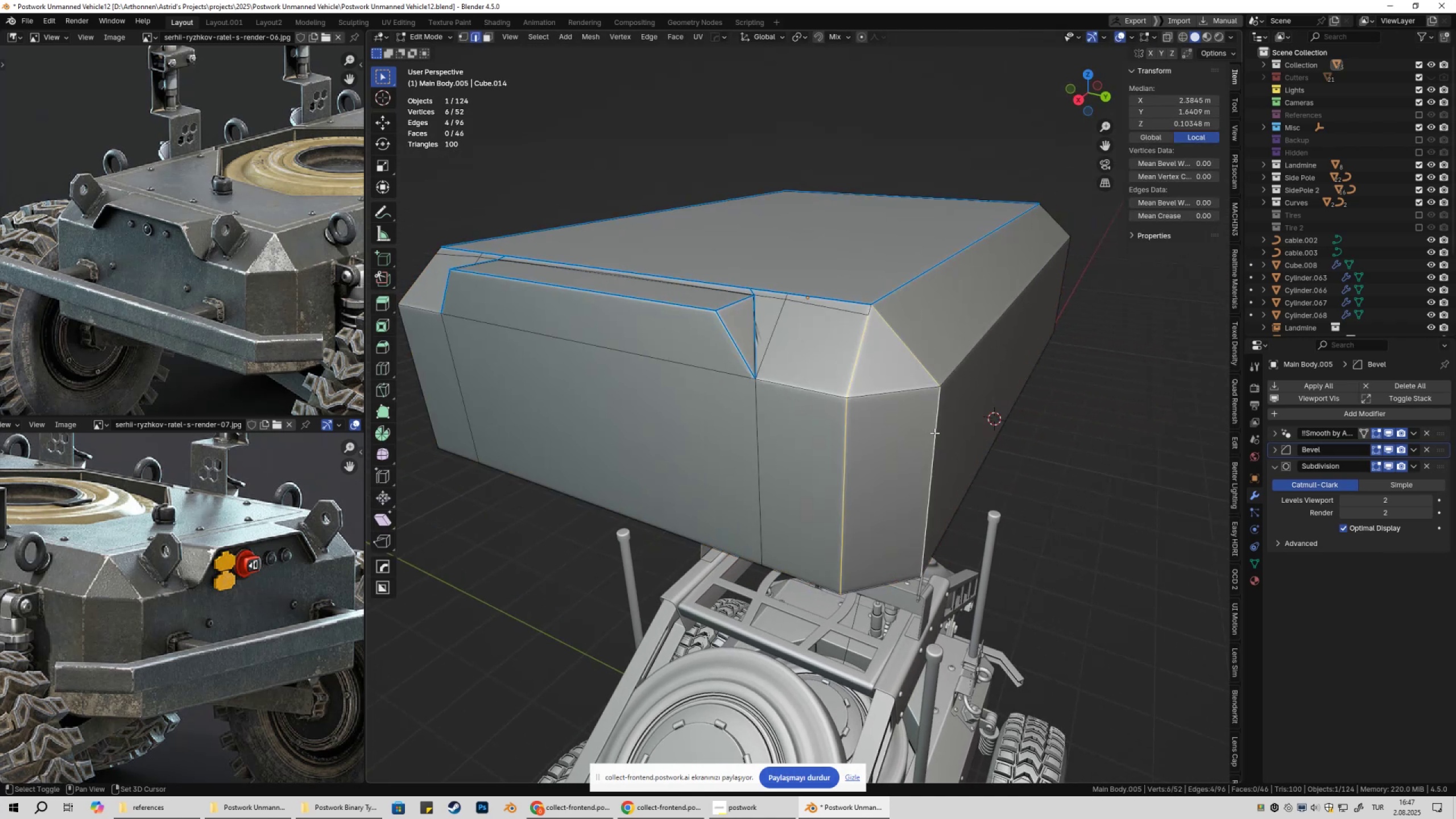 
scroll: coordinate [921, 448], scroll_direction: down, amount: 3.0
 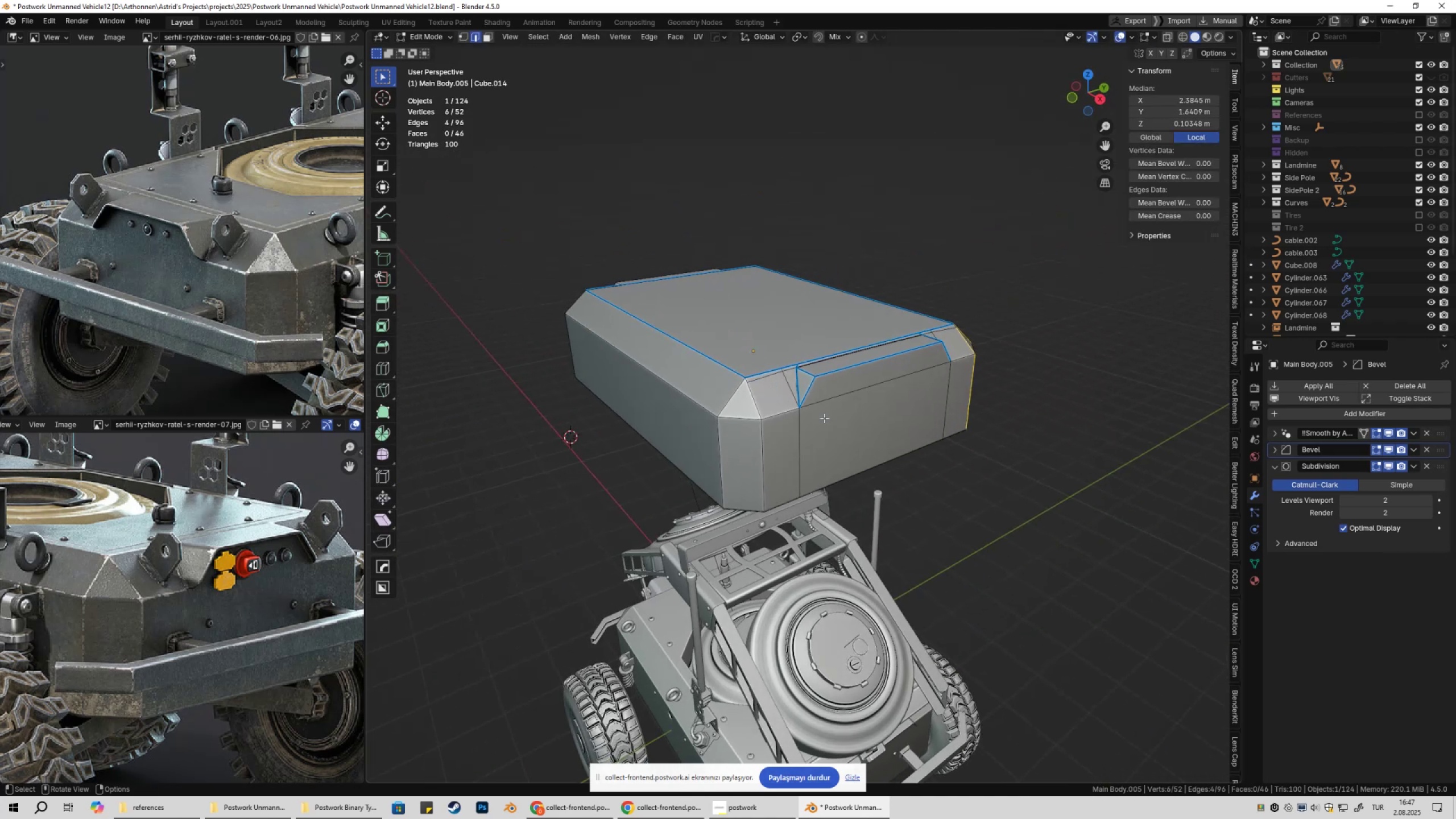 
hold_key(key=ShiftLeft, duration=1.36)
left_click([751, 407])
 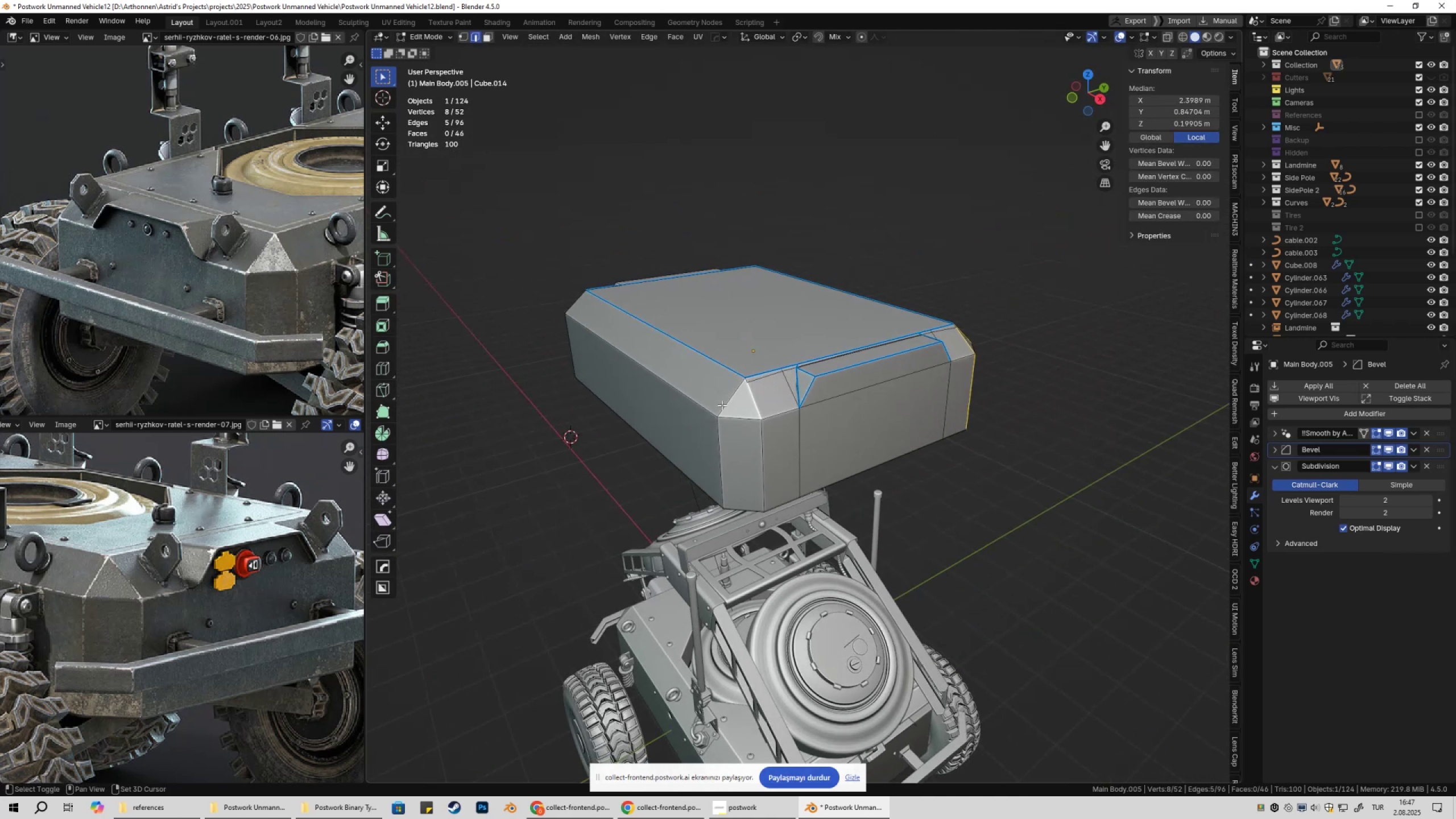 
double_click([722, 405])
 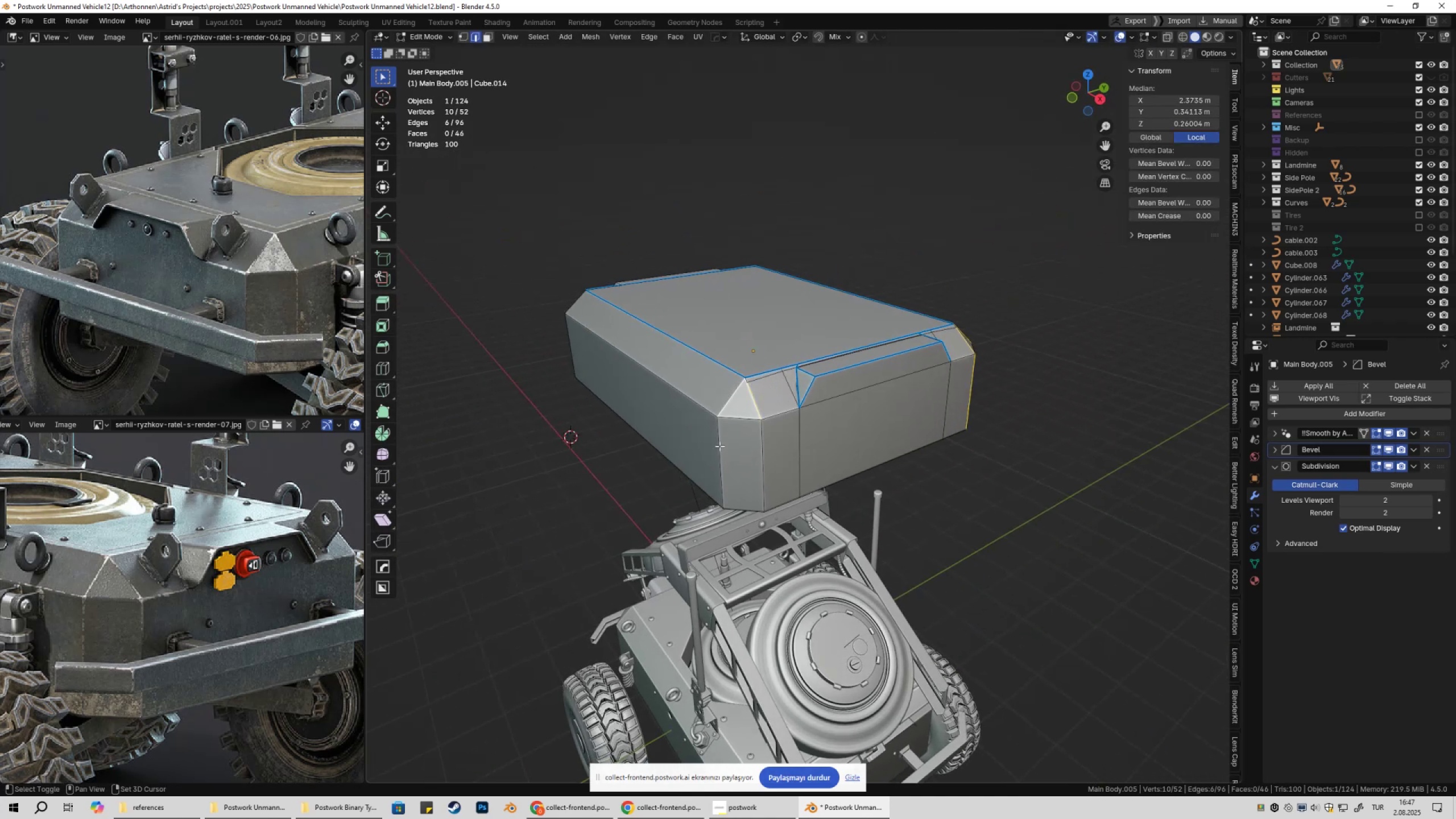 
triple_click([719, 448])
 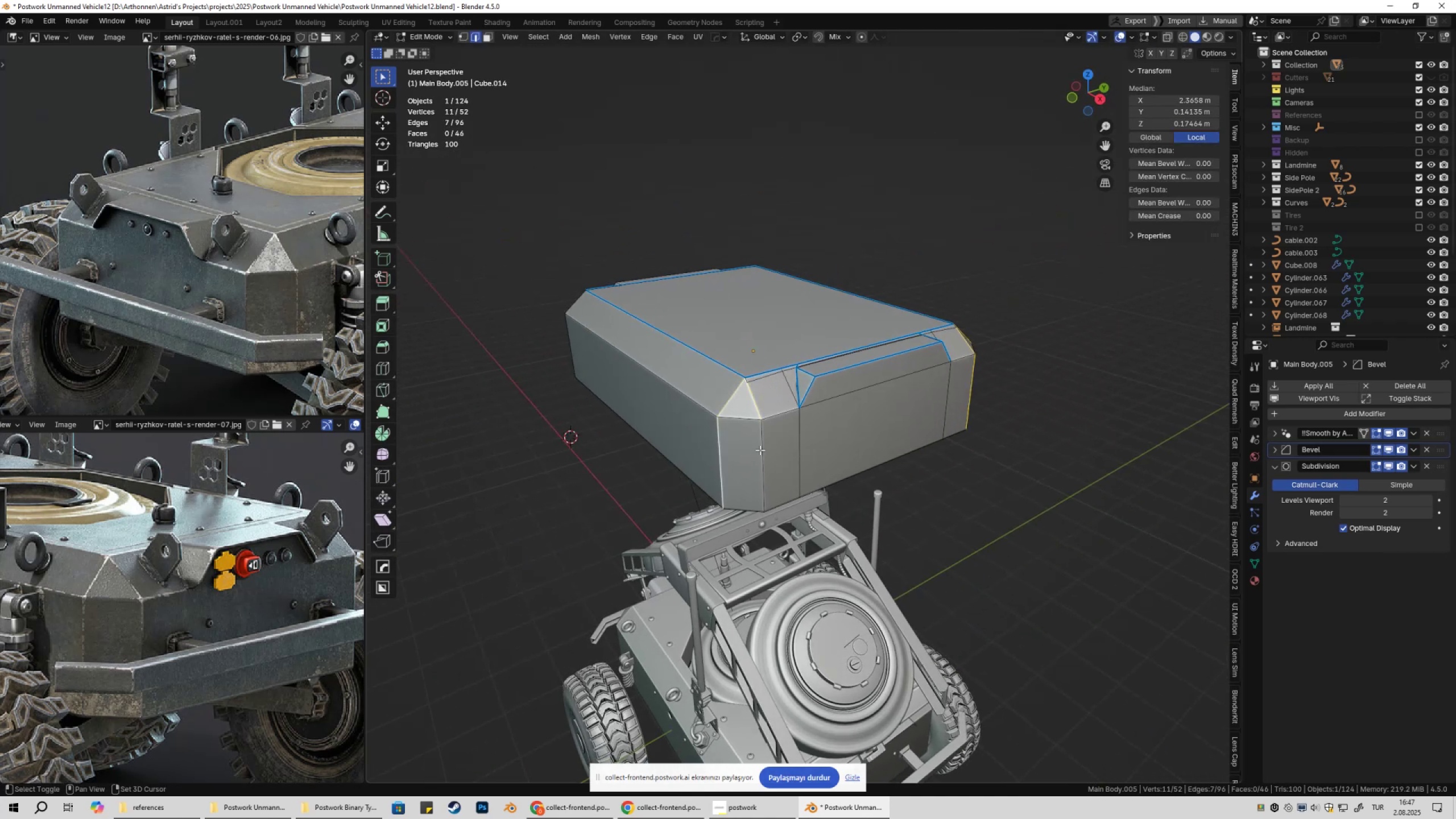 
triple_click([760, 450])
 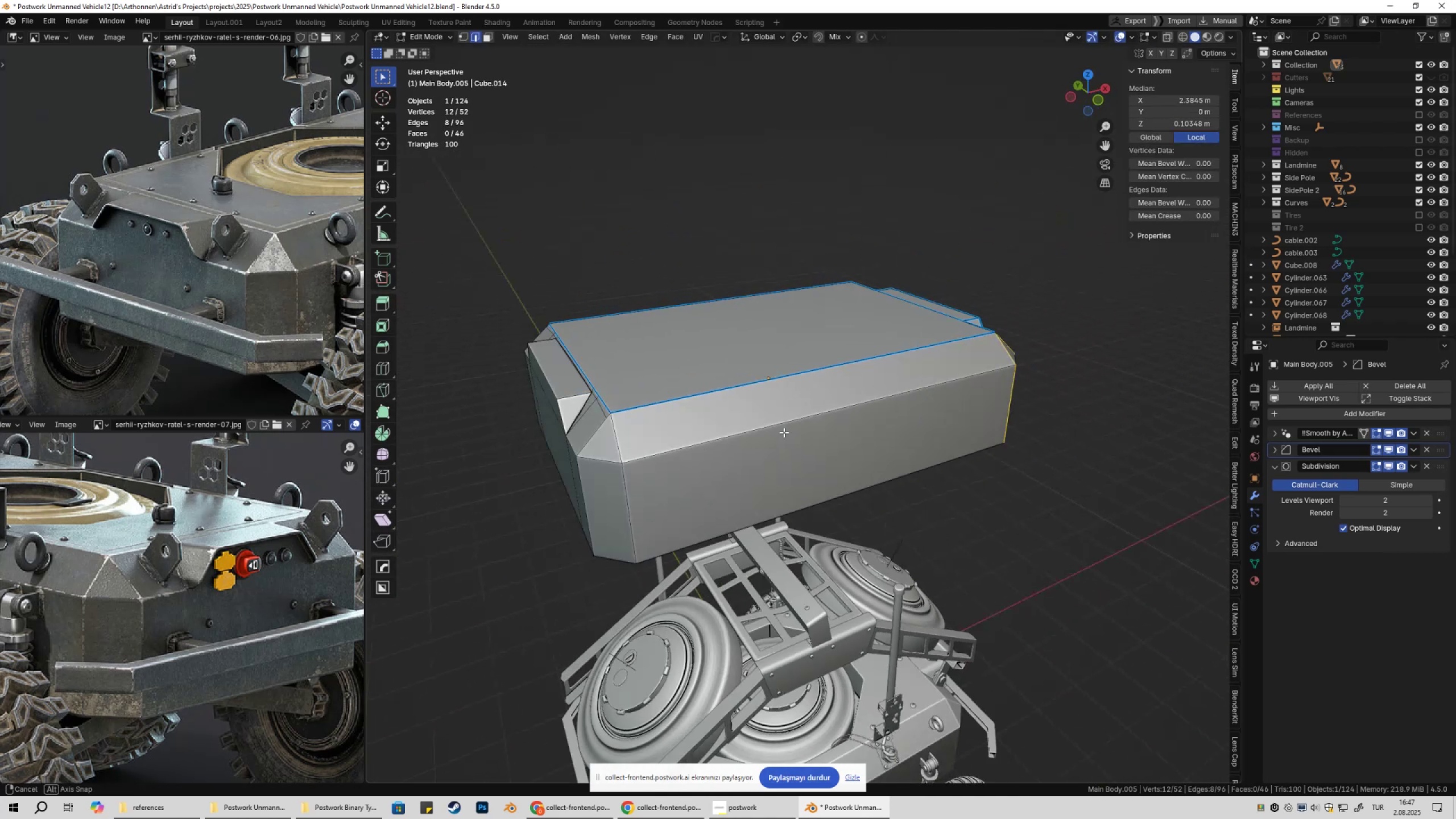 
hold_key(key=ShiftLeft, duration=1.41)
left_click([776, 456])
 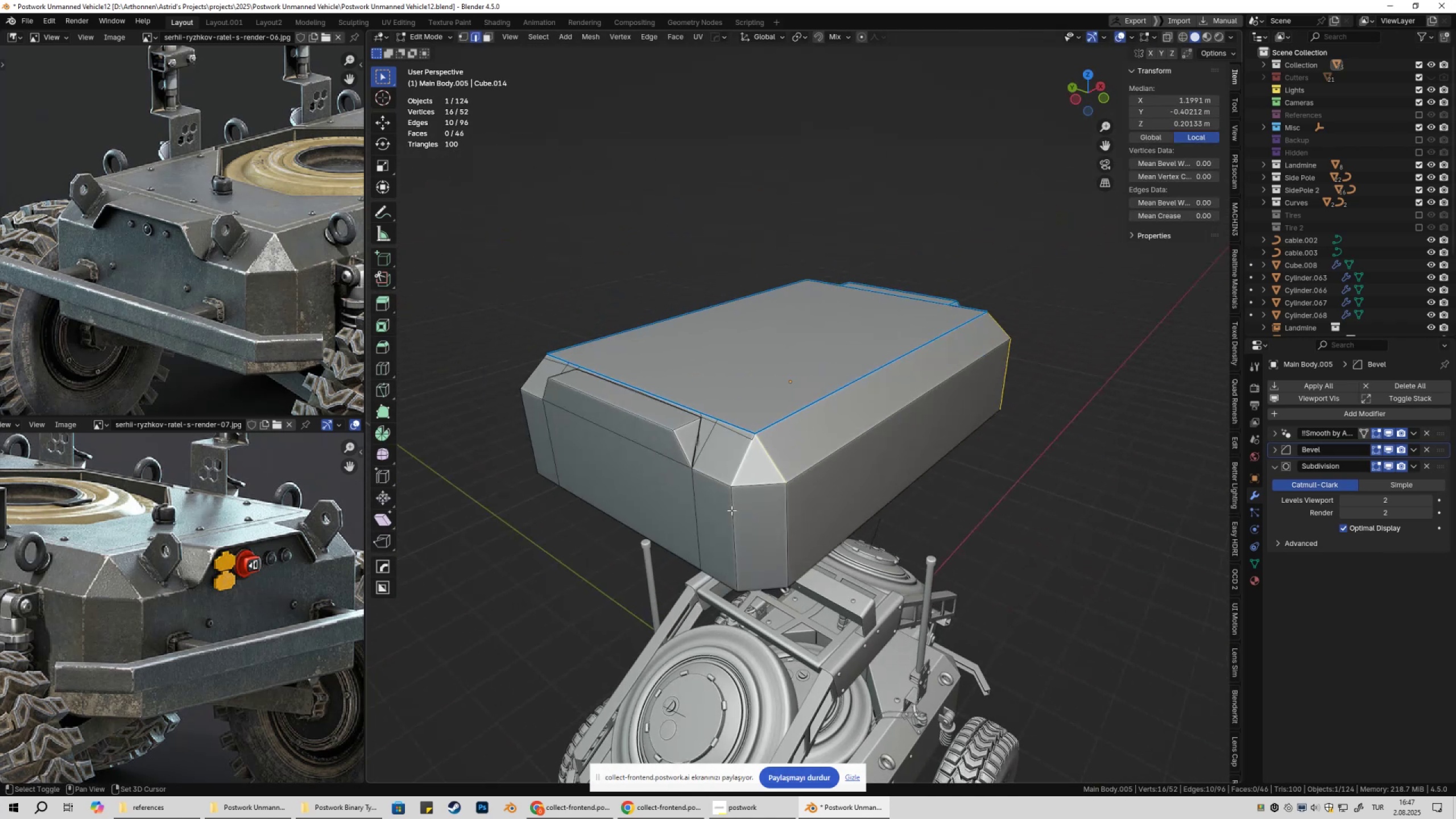 
triple_click([731, 510])
 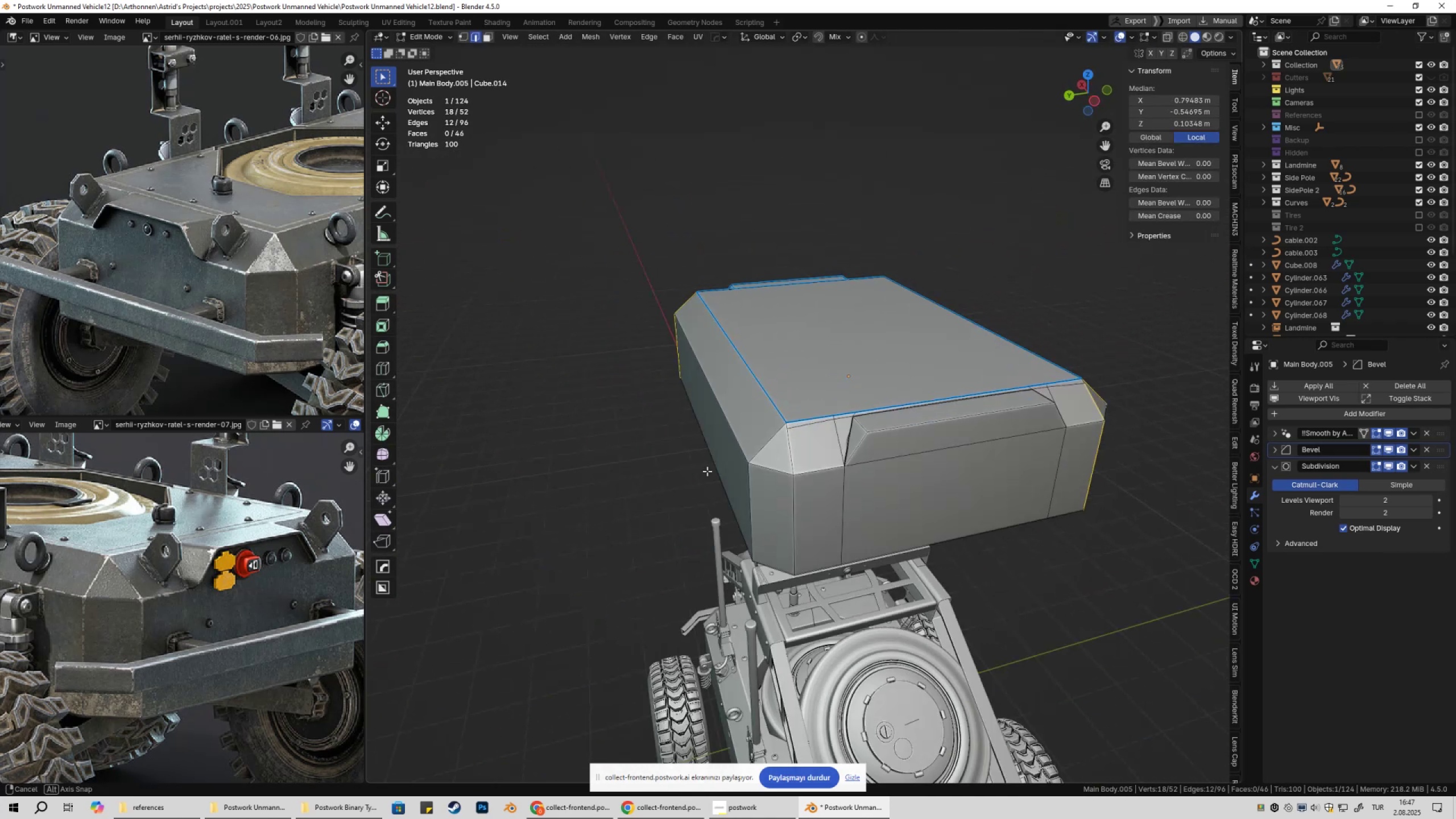 
hold_key(key=ShiftLeft, duration=1.53)
left_click([888, 447])
 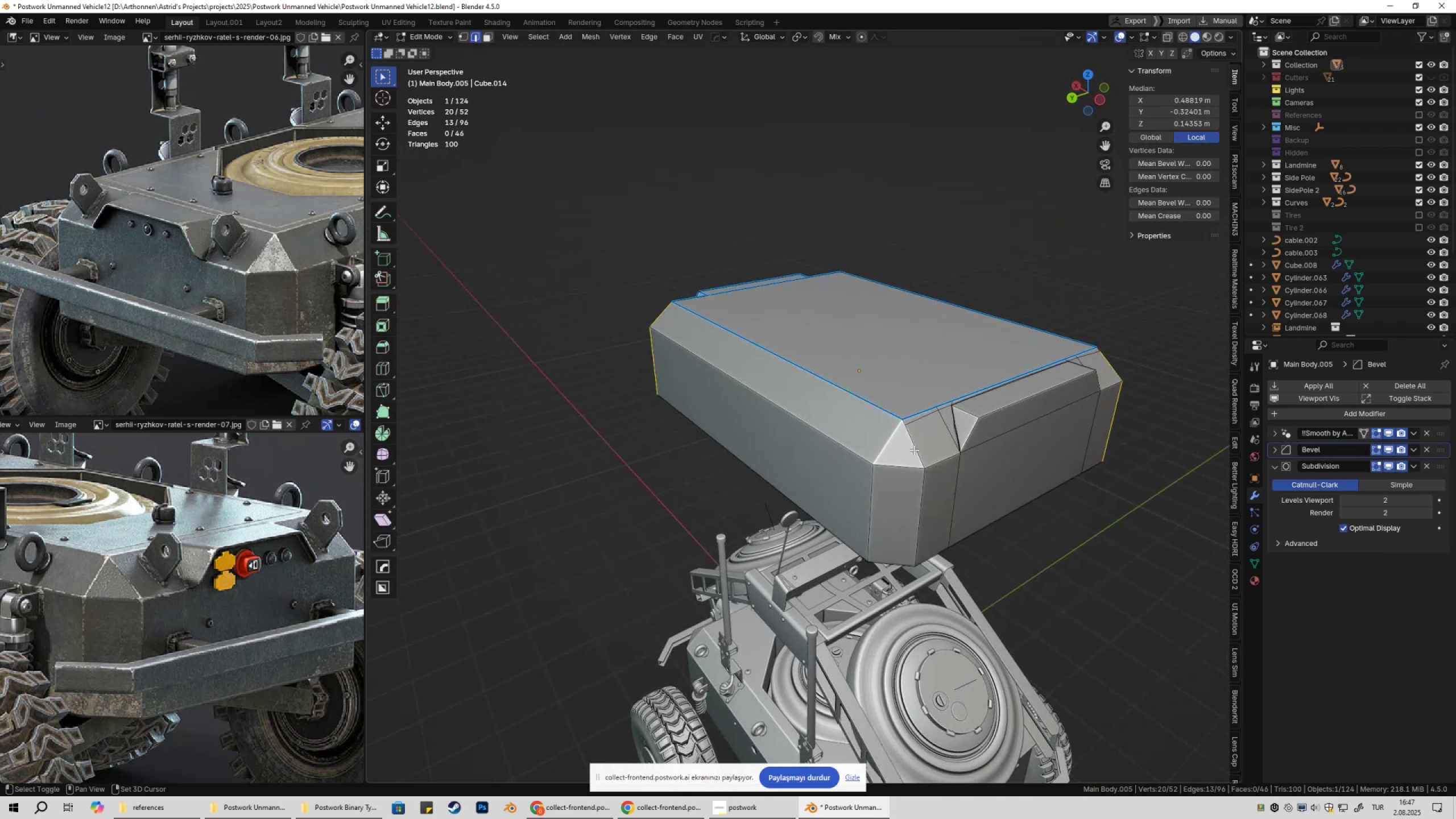 
left_click([914, 450])
 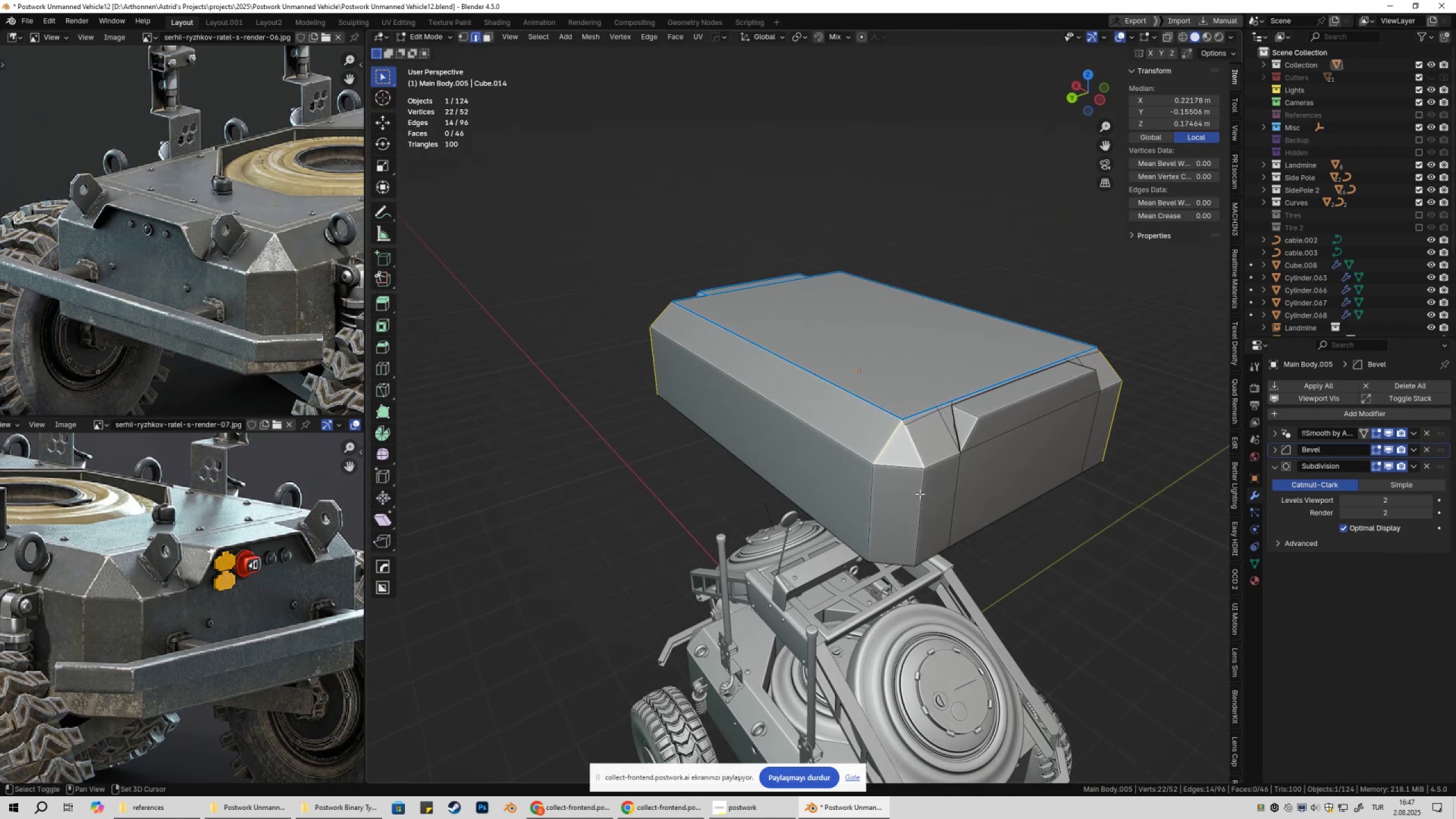 
double_click([919, 494])
 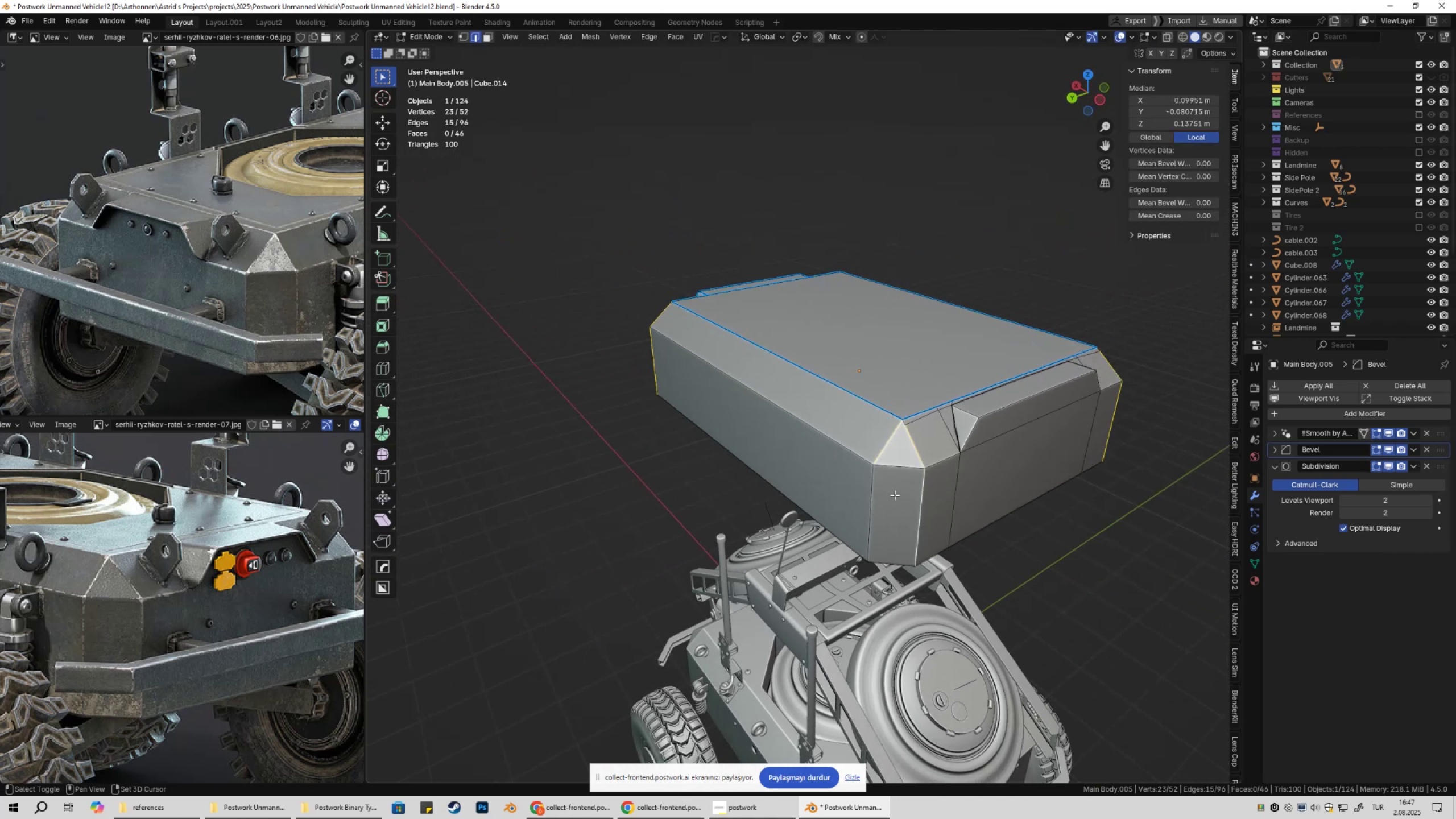 
hold_key(key=ShiftLeft, duration=0.33)
triple_click([877, 496])
 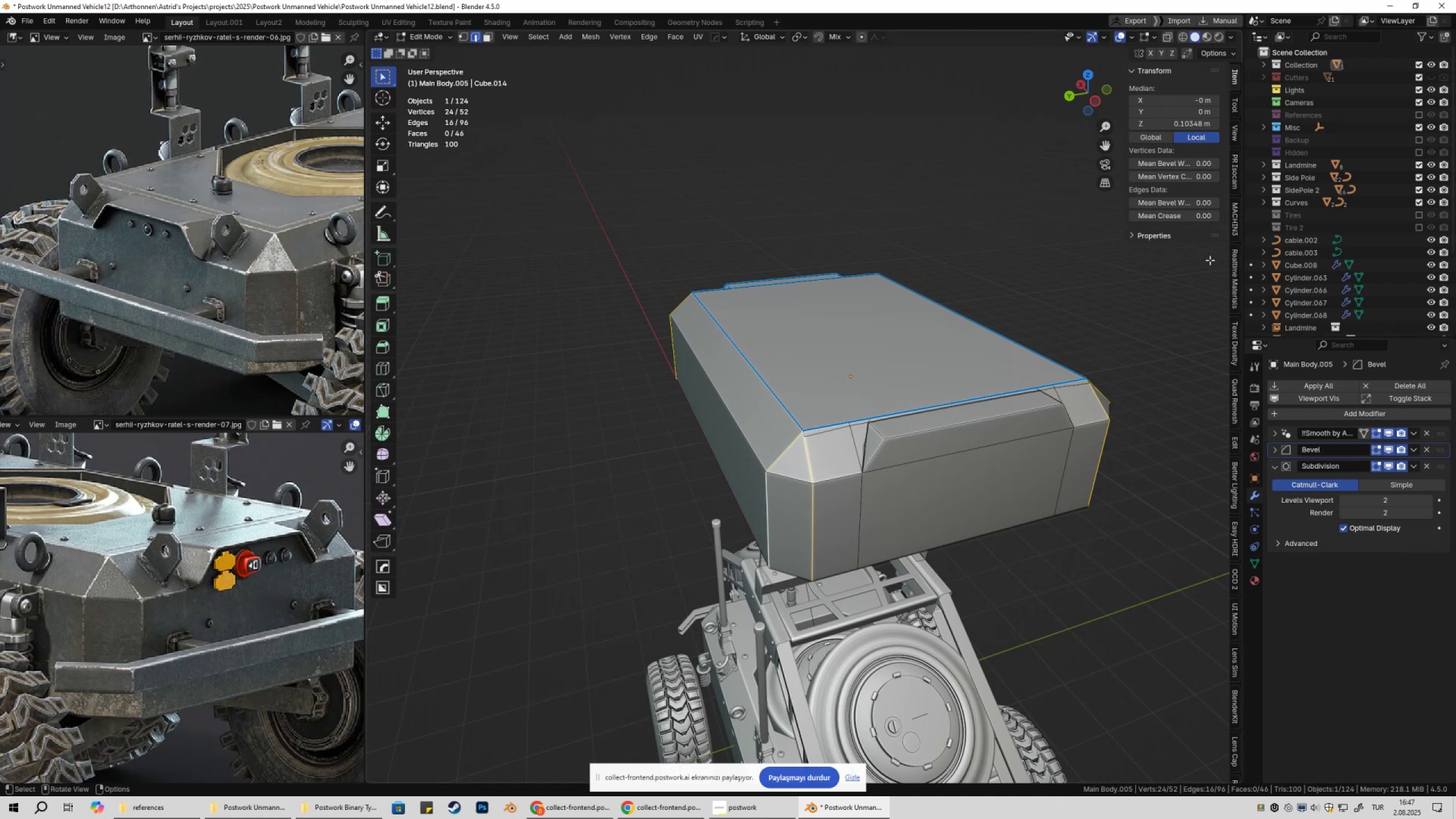 
left_click_drag(start_coordinate=[1187, 205], to_coordinate=[447, 214])
 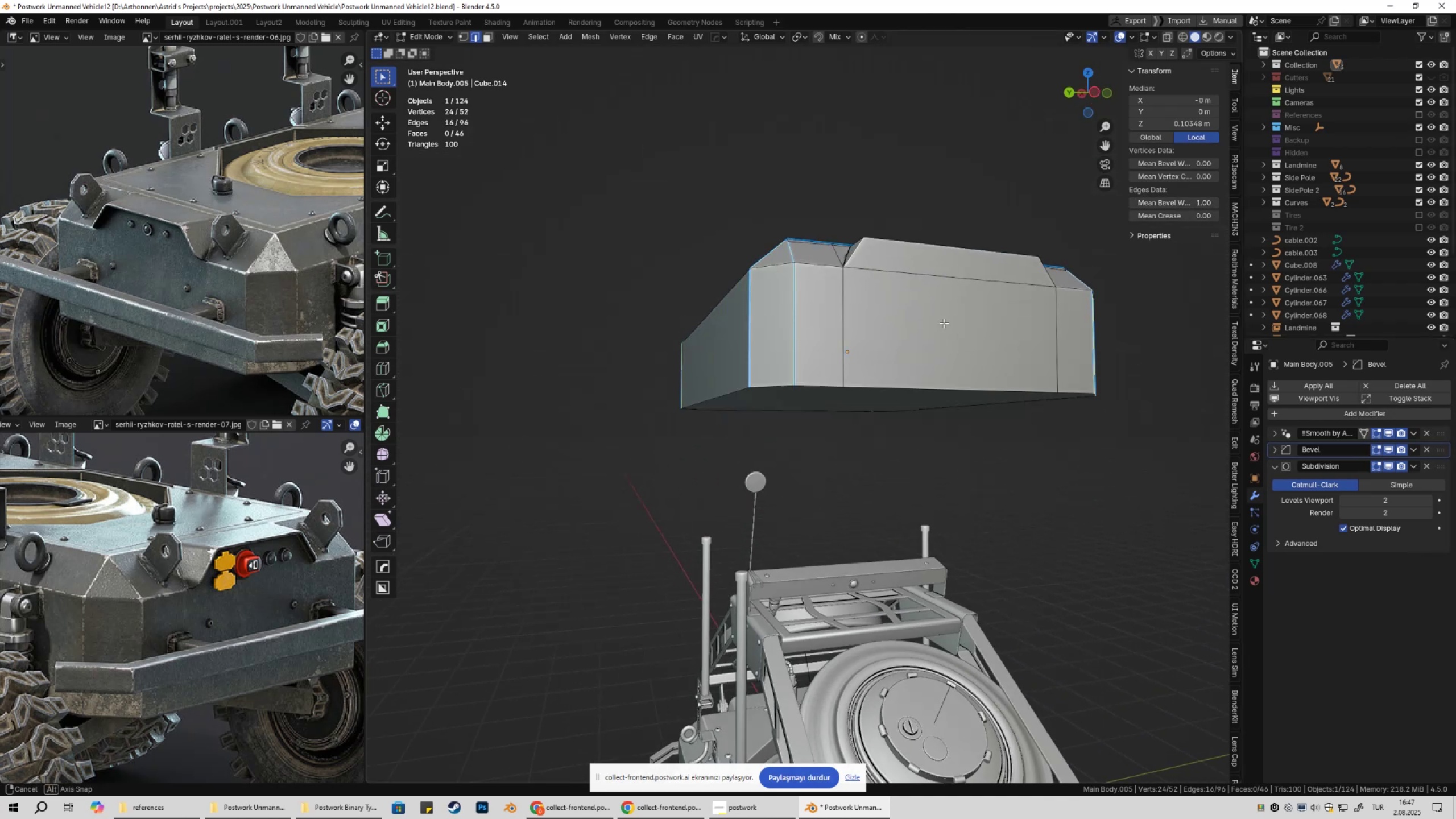 
key(Tab)
 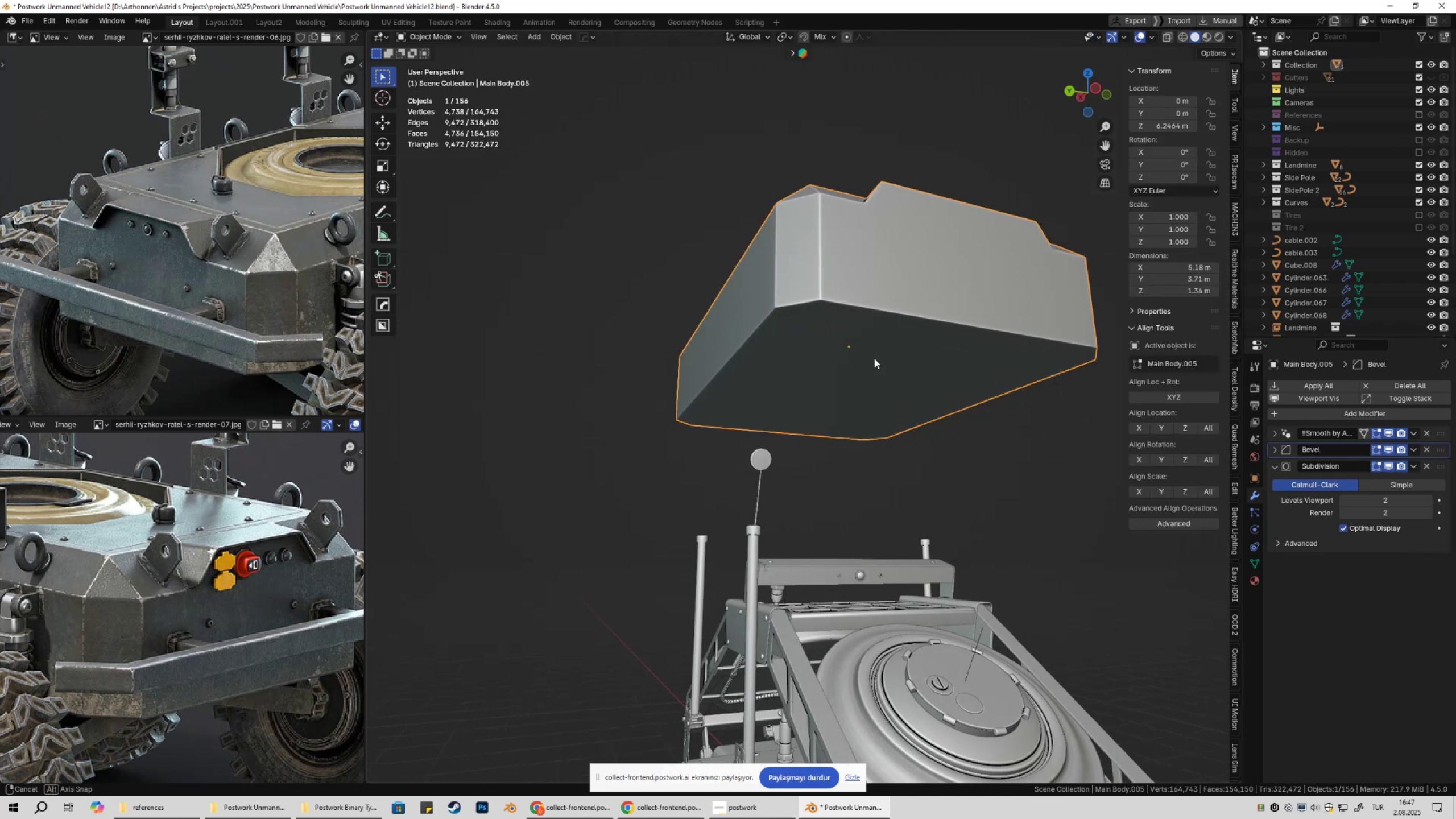 
key(Tab)
 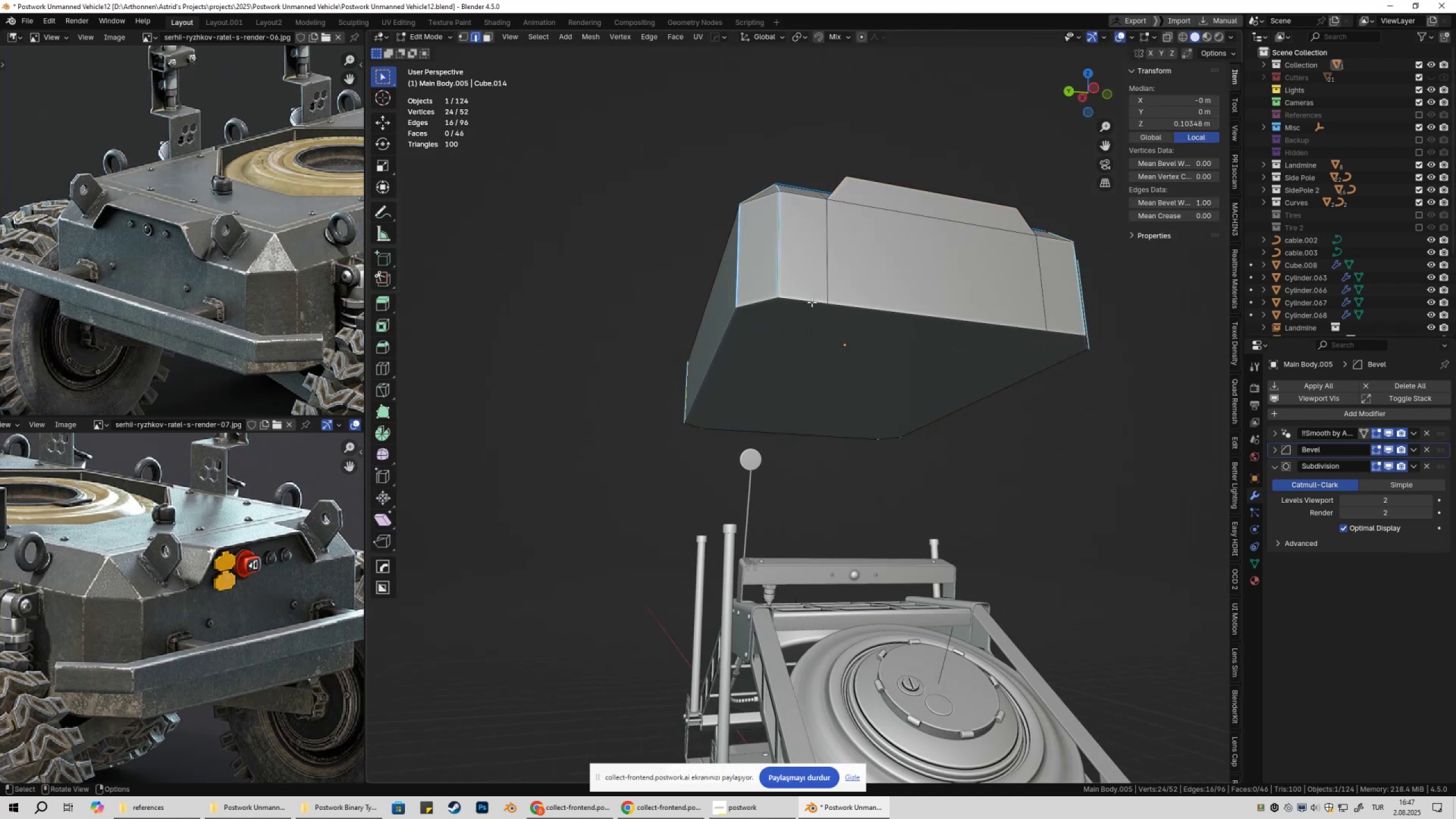 
left_click([811, 302])
 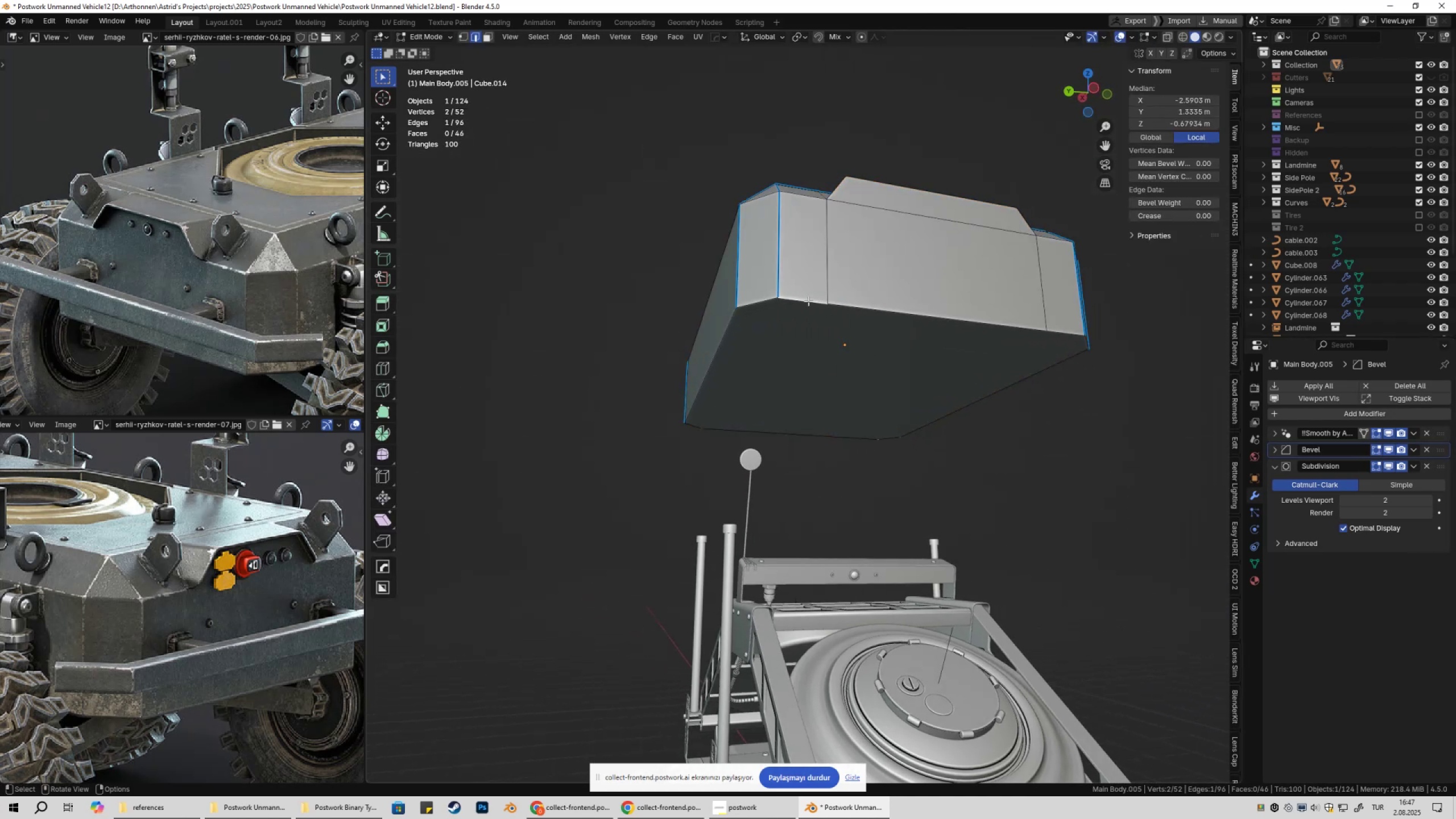 
hold_key(key=AltLeft, duration=0.55)
double_click([803, 299])
 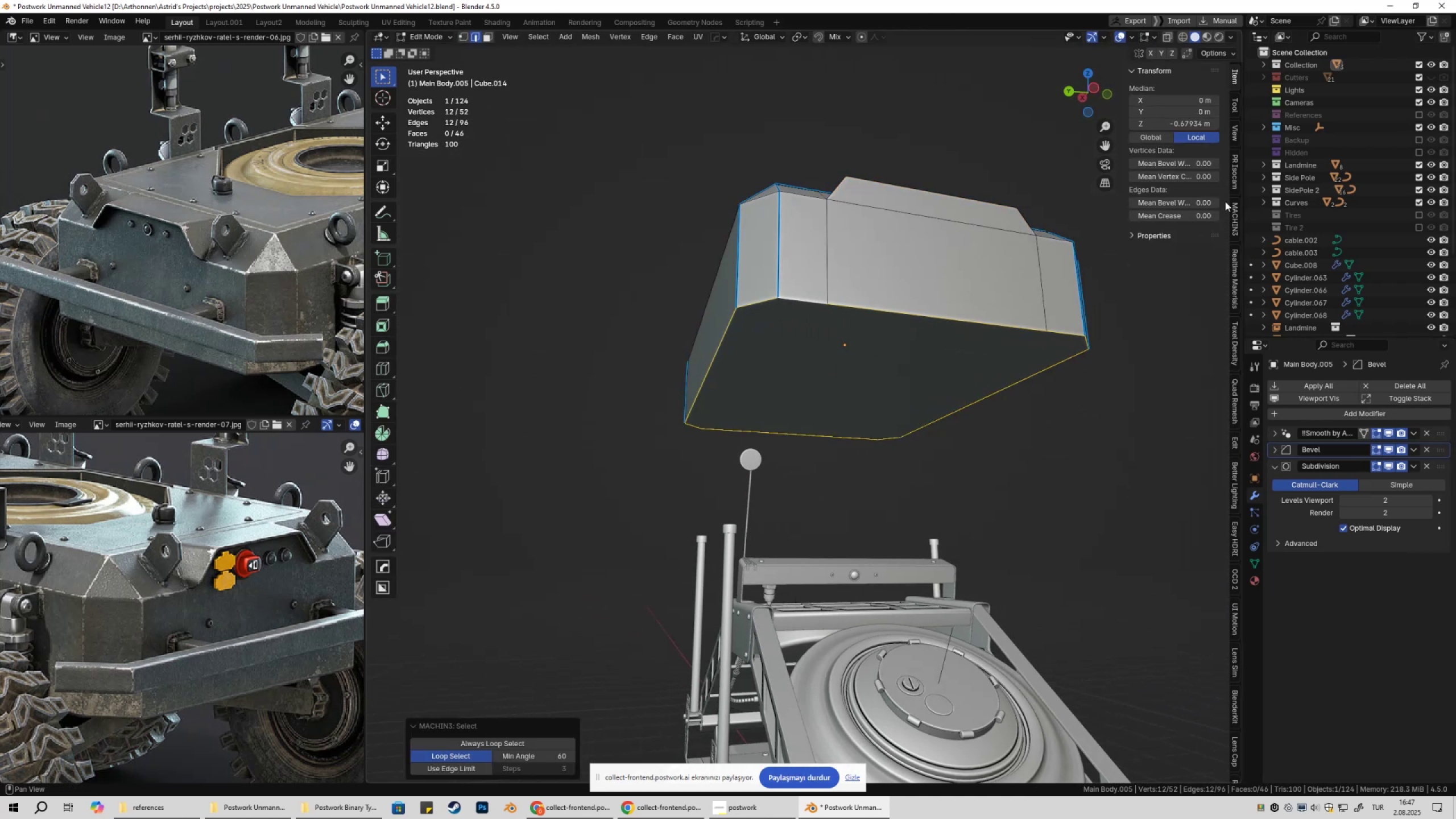 
left_click_drag(start_coordinate=[1178, 202], to_coordinate=[305, 208])
 